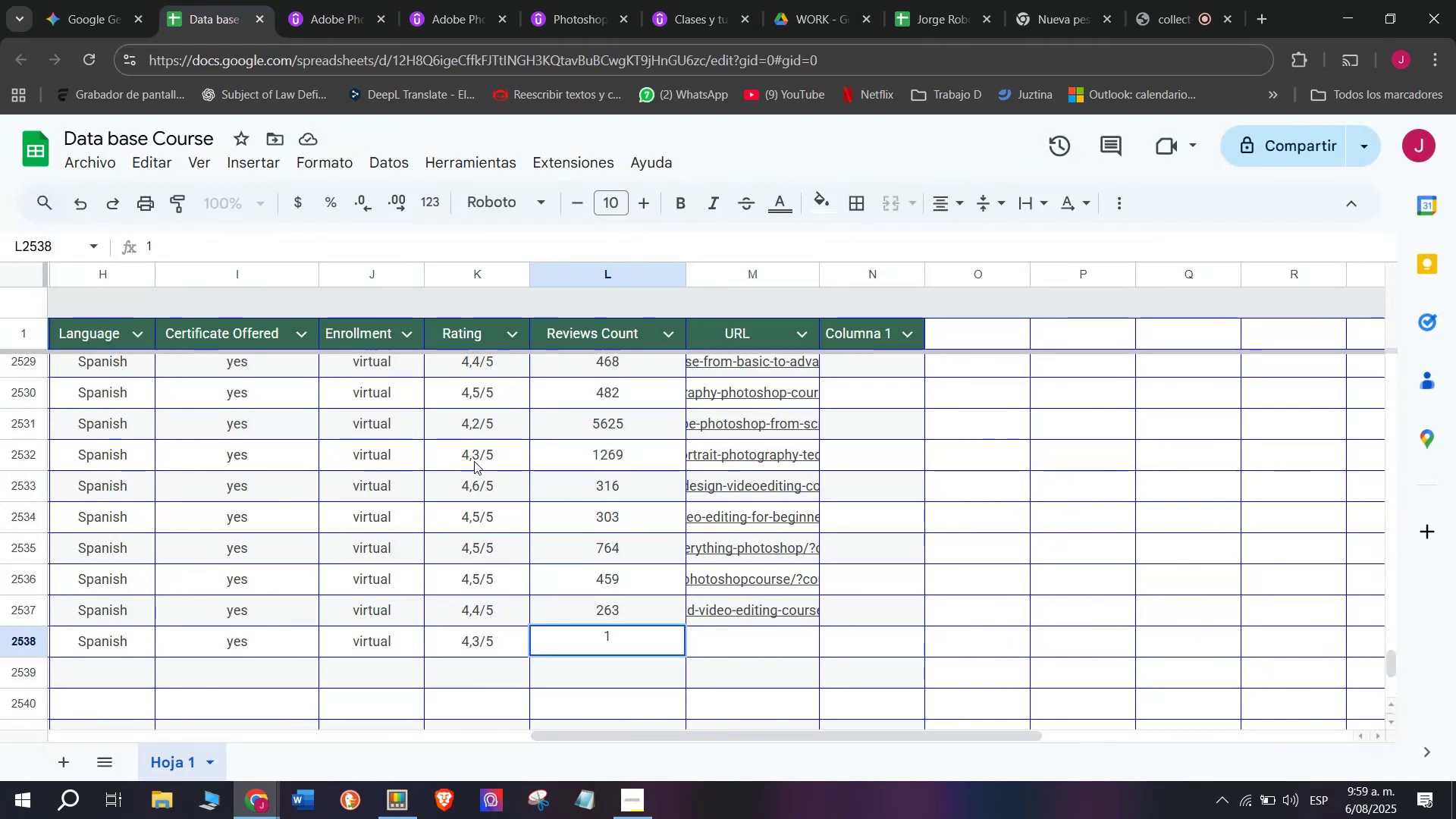 
type(849)
 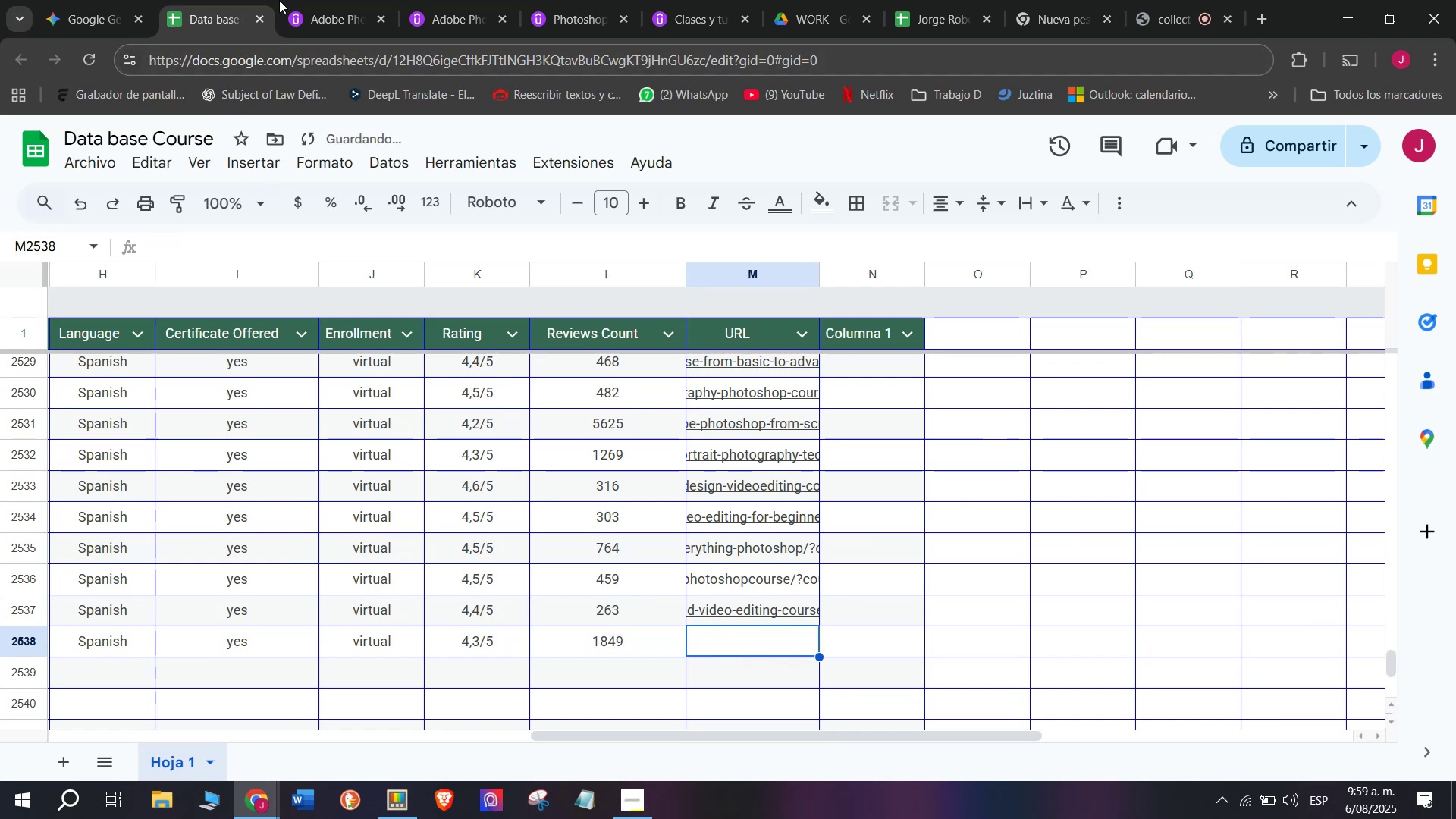 
double_click([350, 60])
 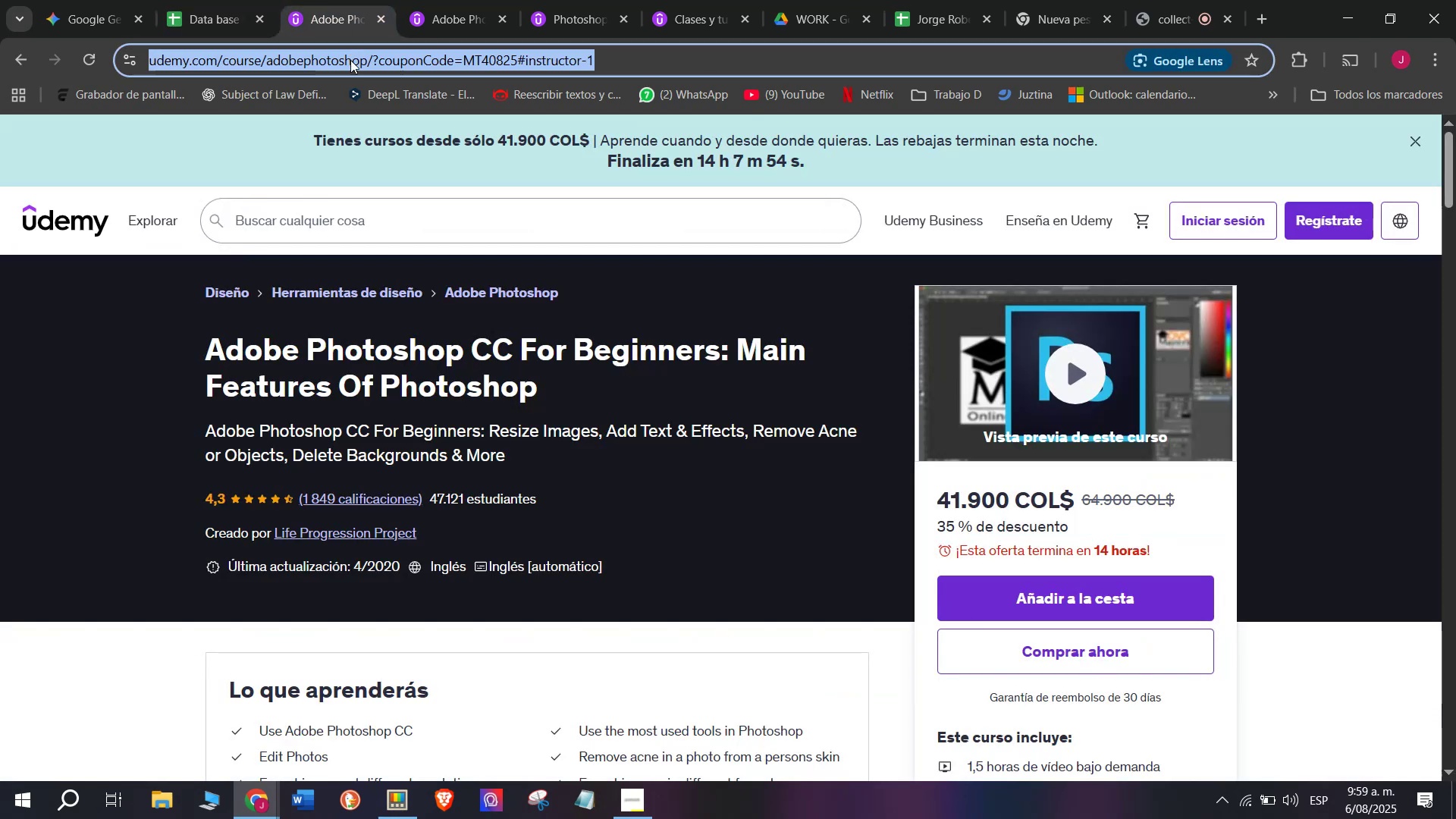 
triple_click([350, 60])
 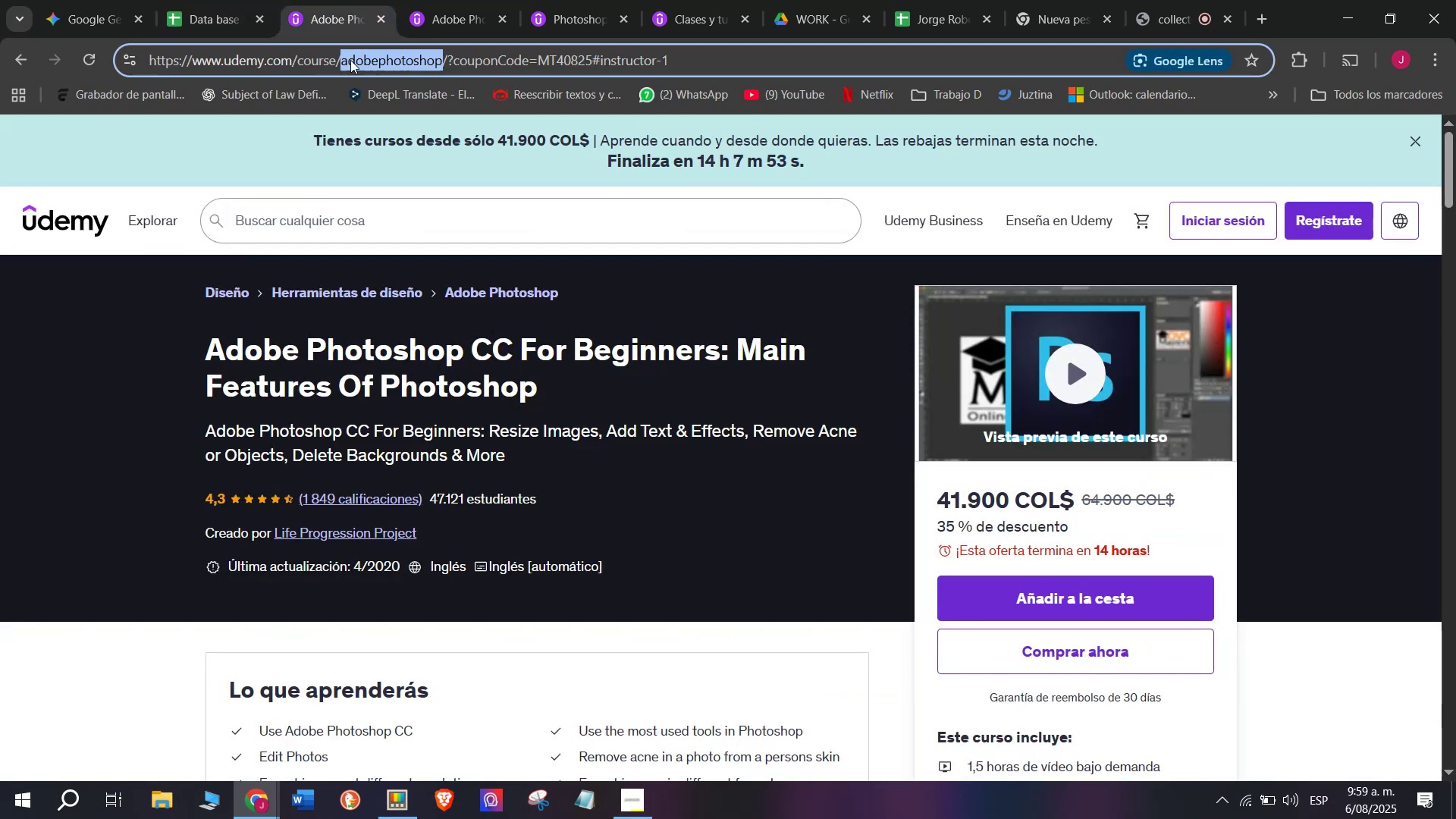 
triple_click([350, 60])
 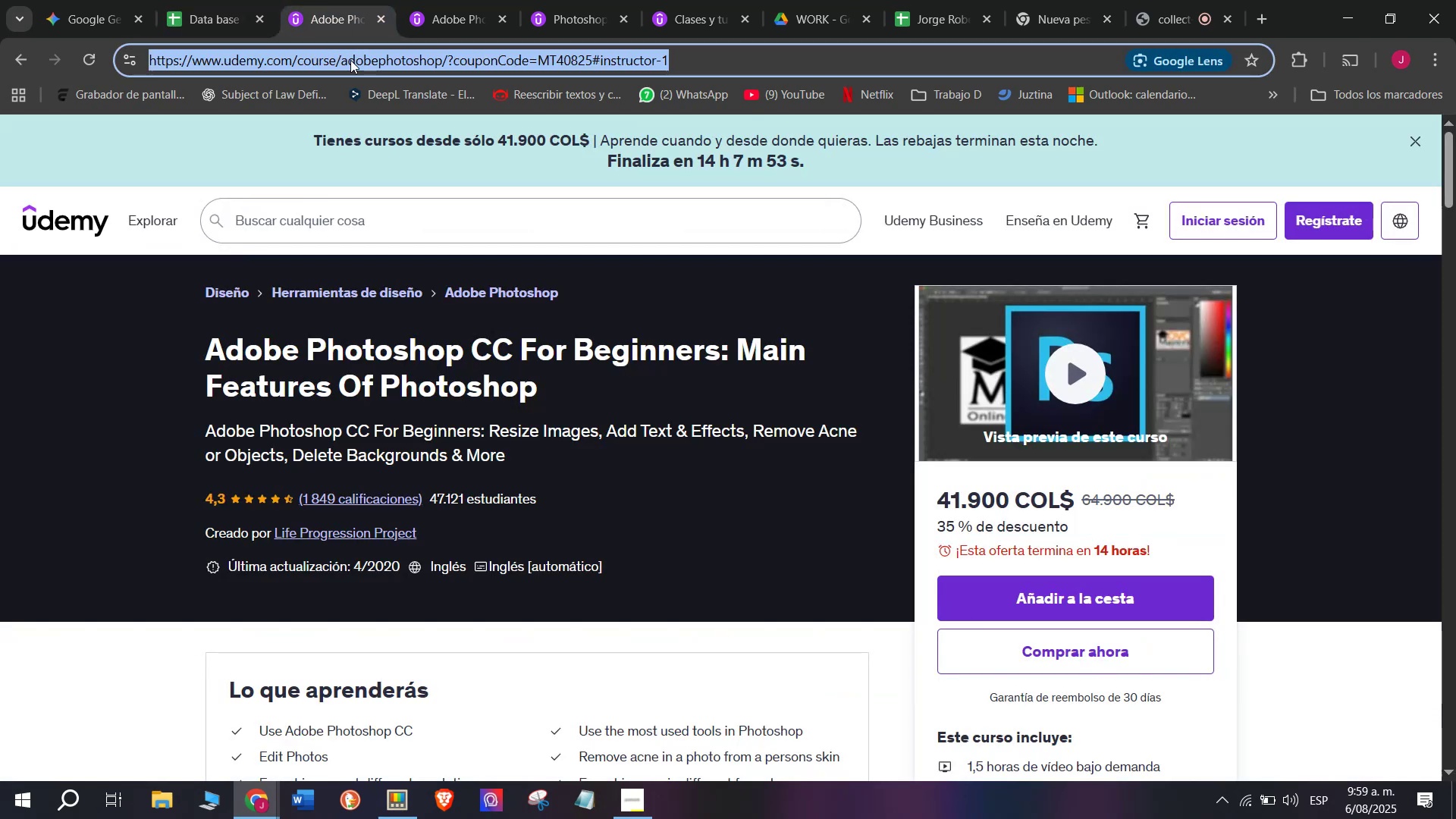 
key(Control+ControlLeft)
 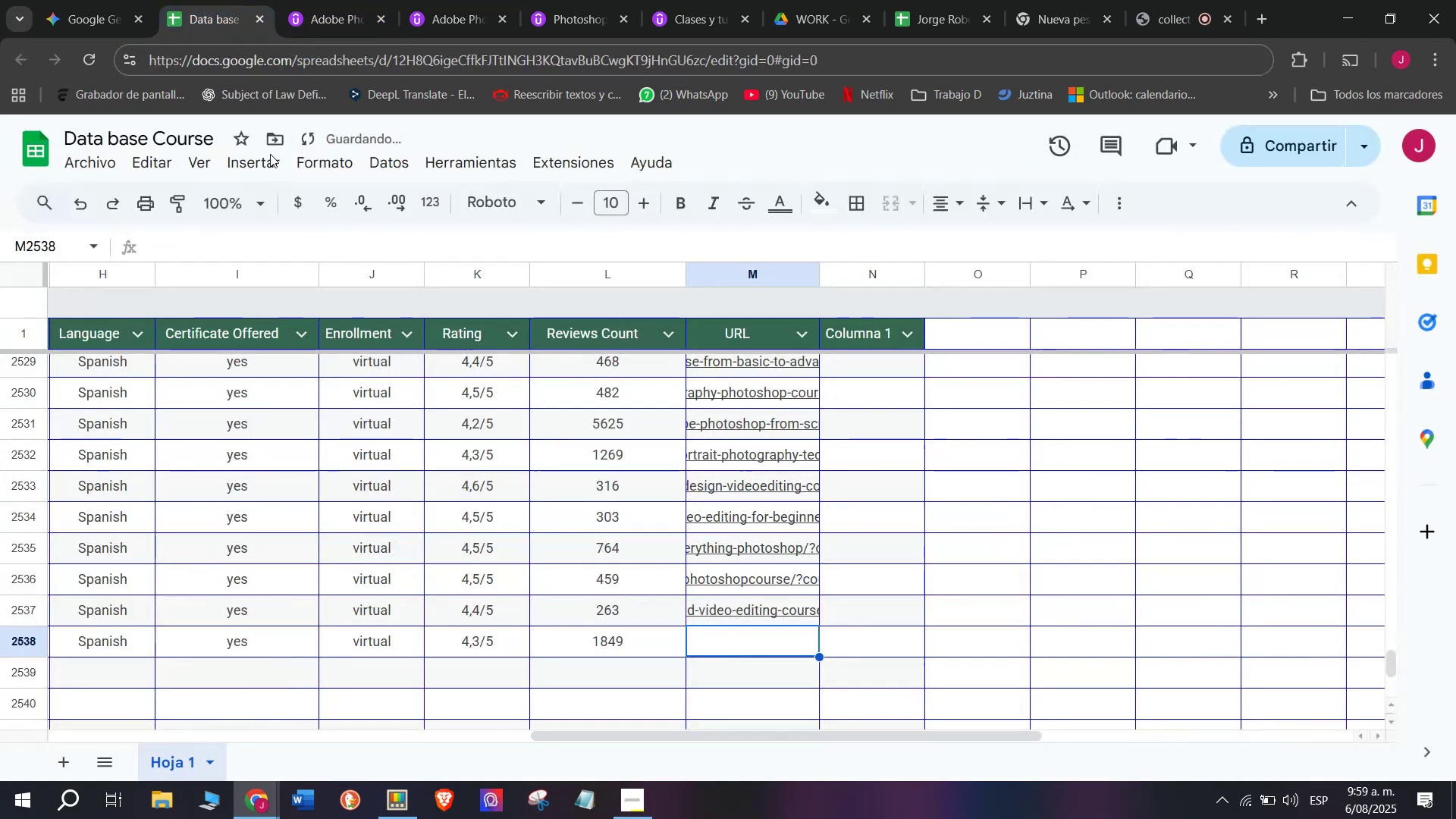 
key(Break)
 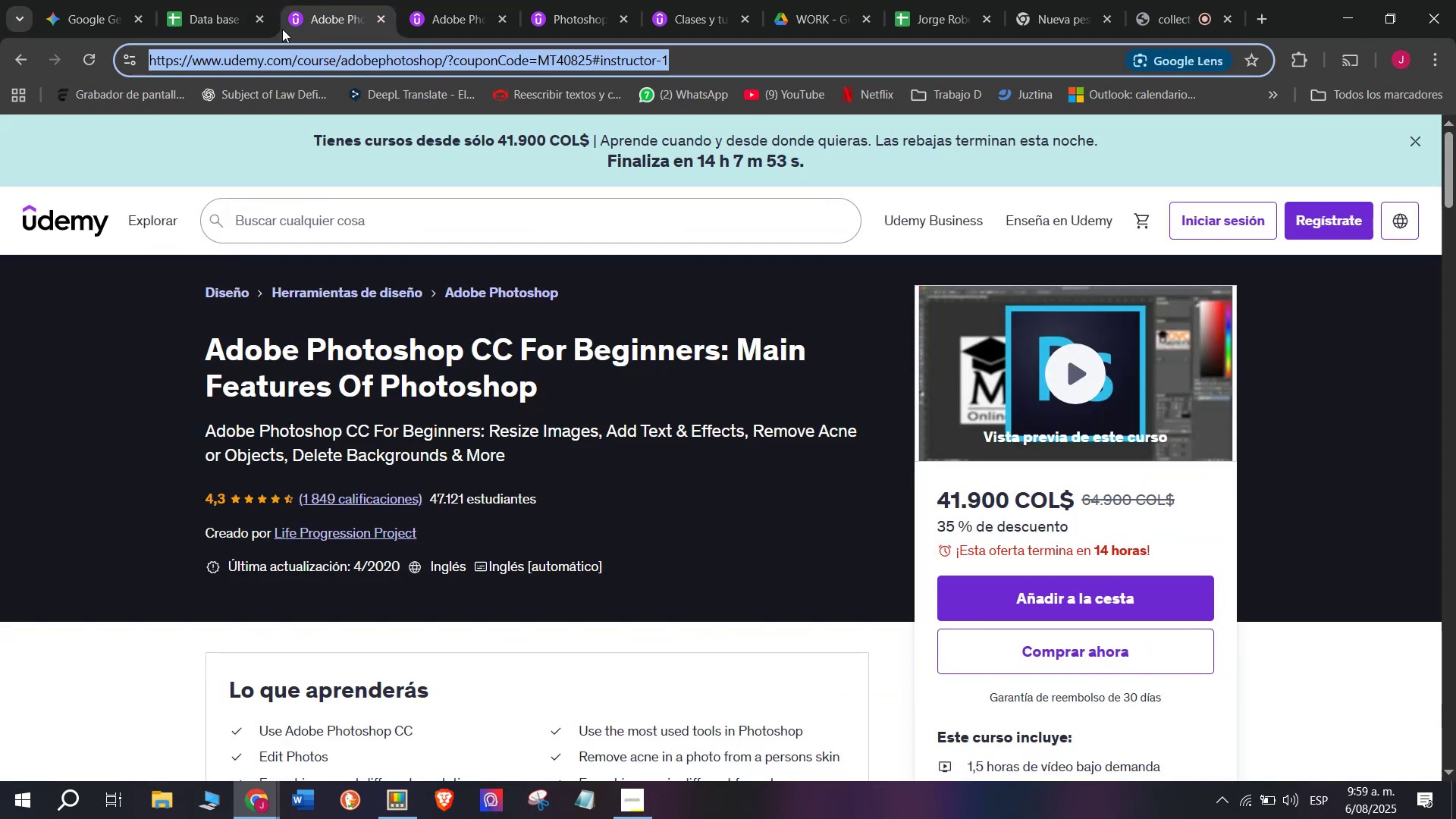 
key(Control+C)
 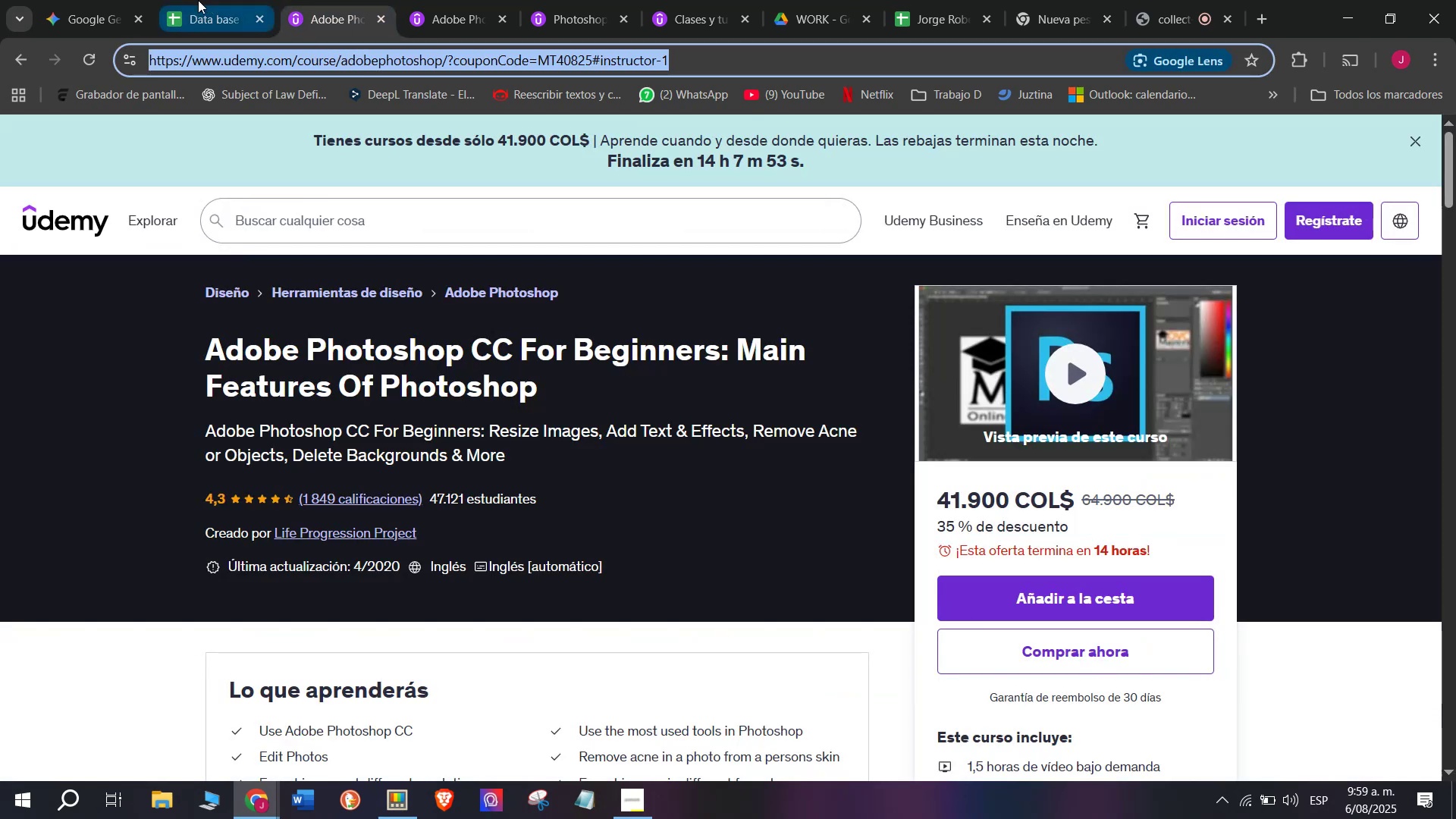 
triple_click([198, 0])
 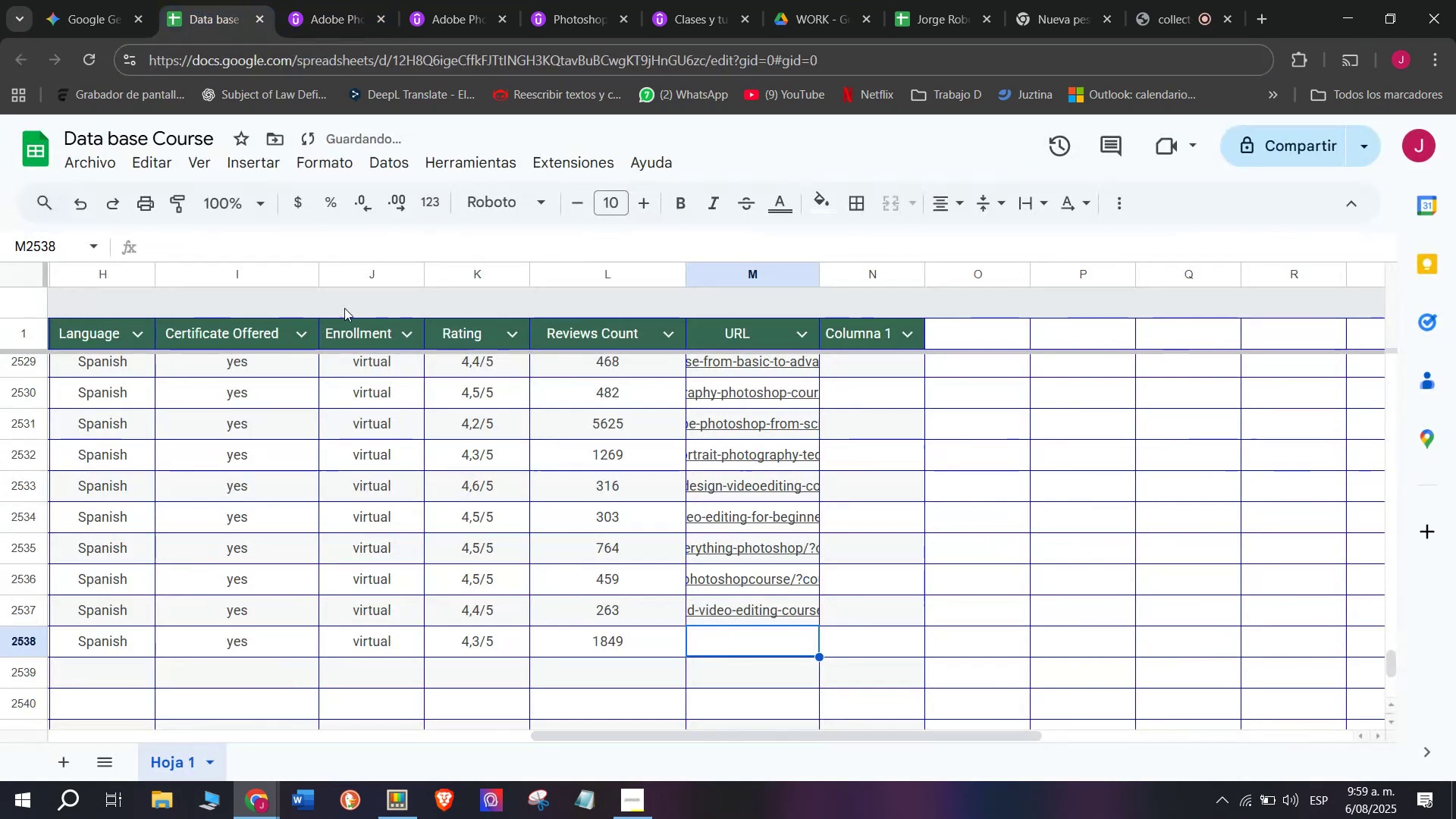 
key(Control+ControlLeft)
 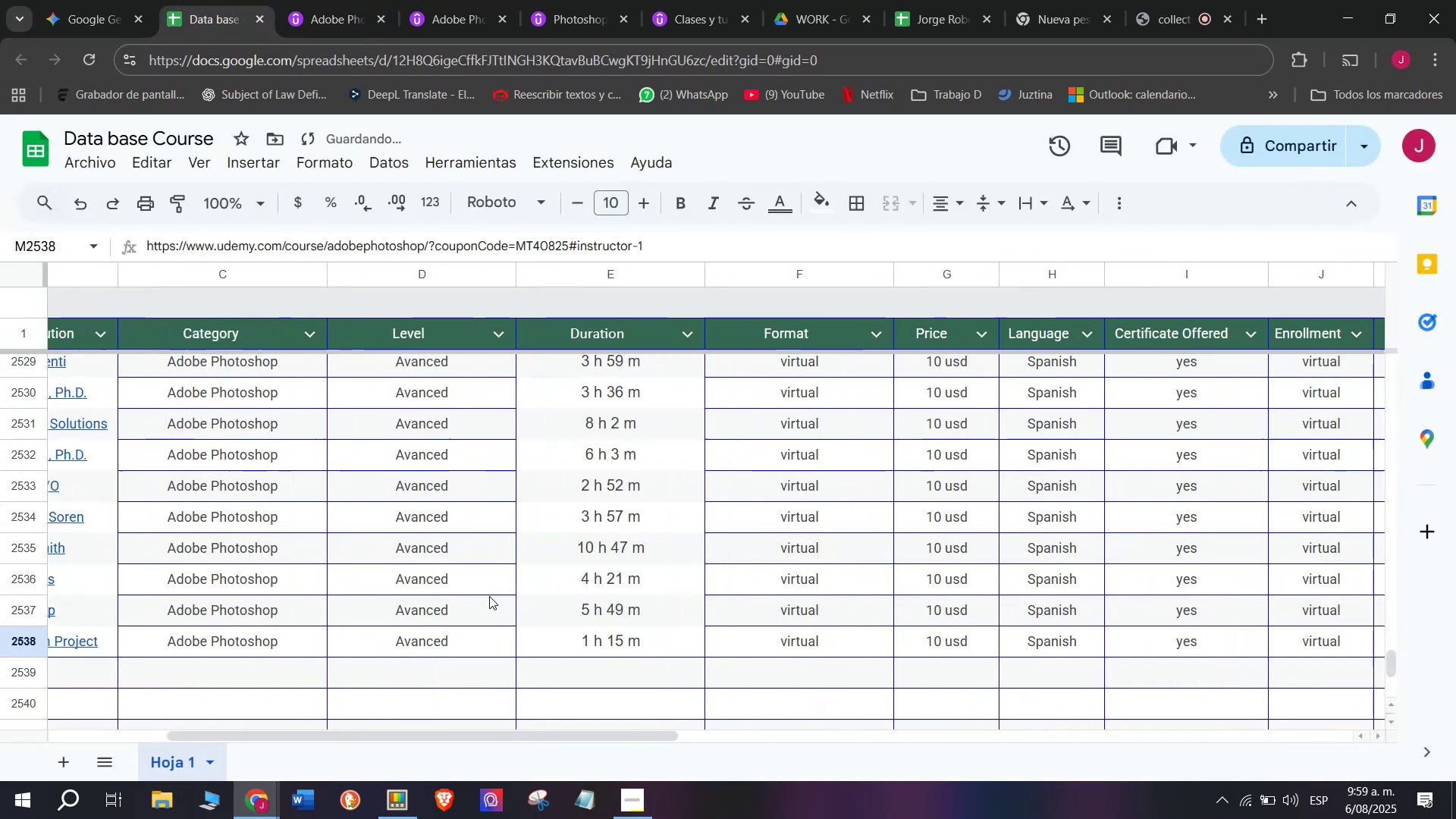 
key(Z)
 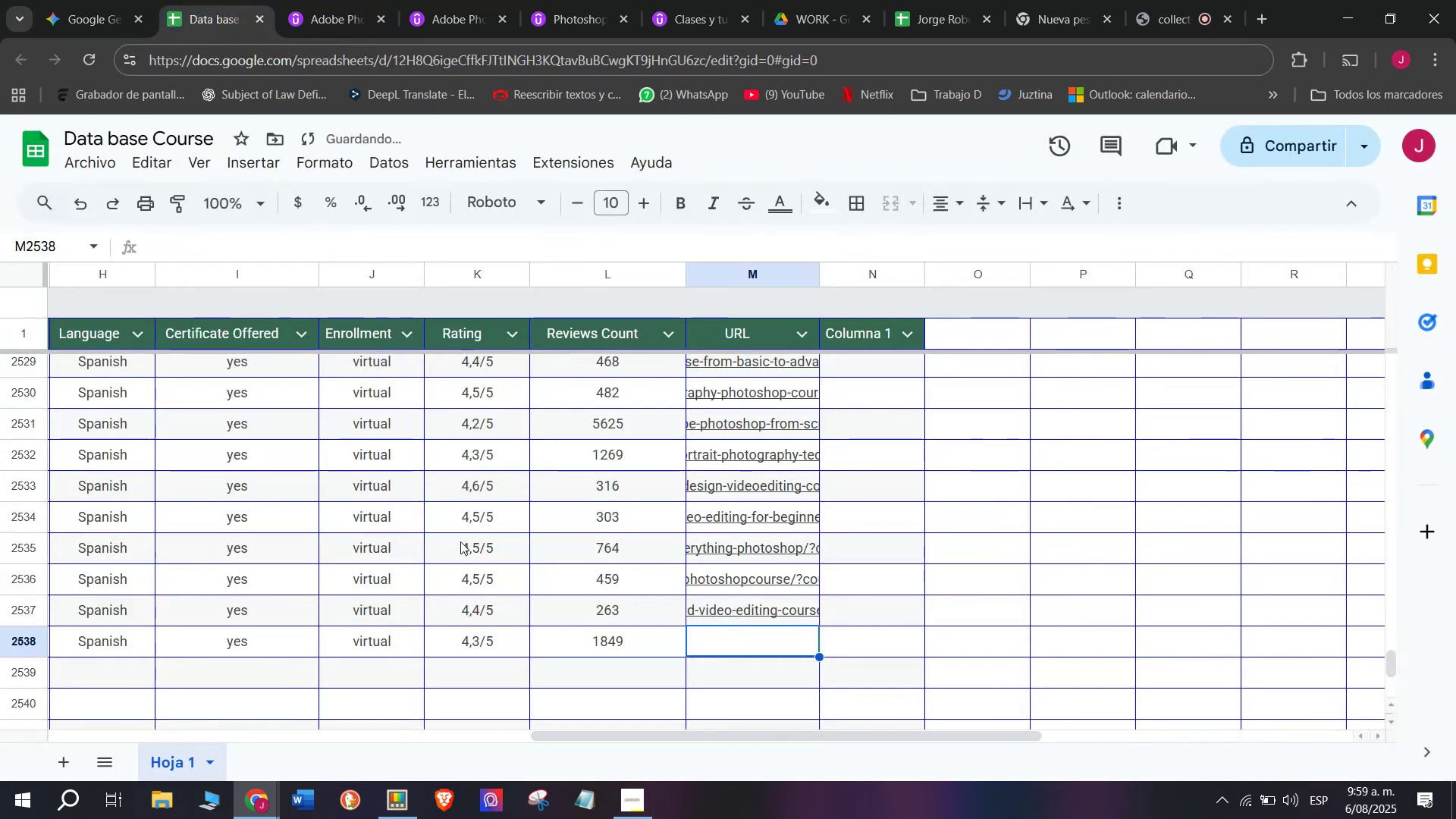 
key(Control+V)
 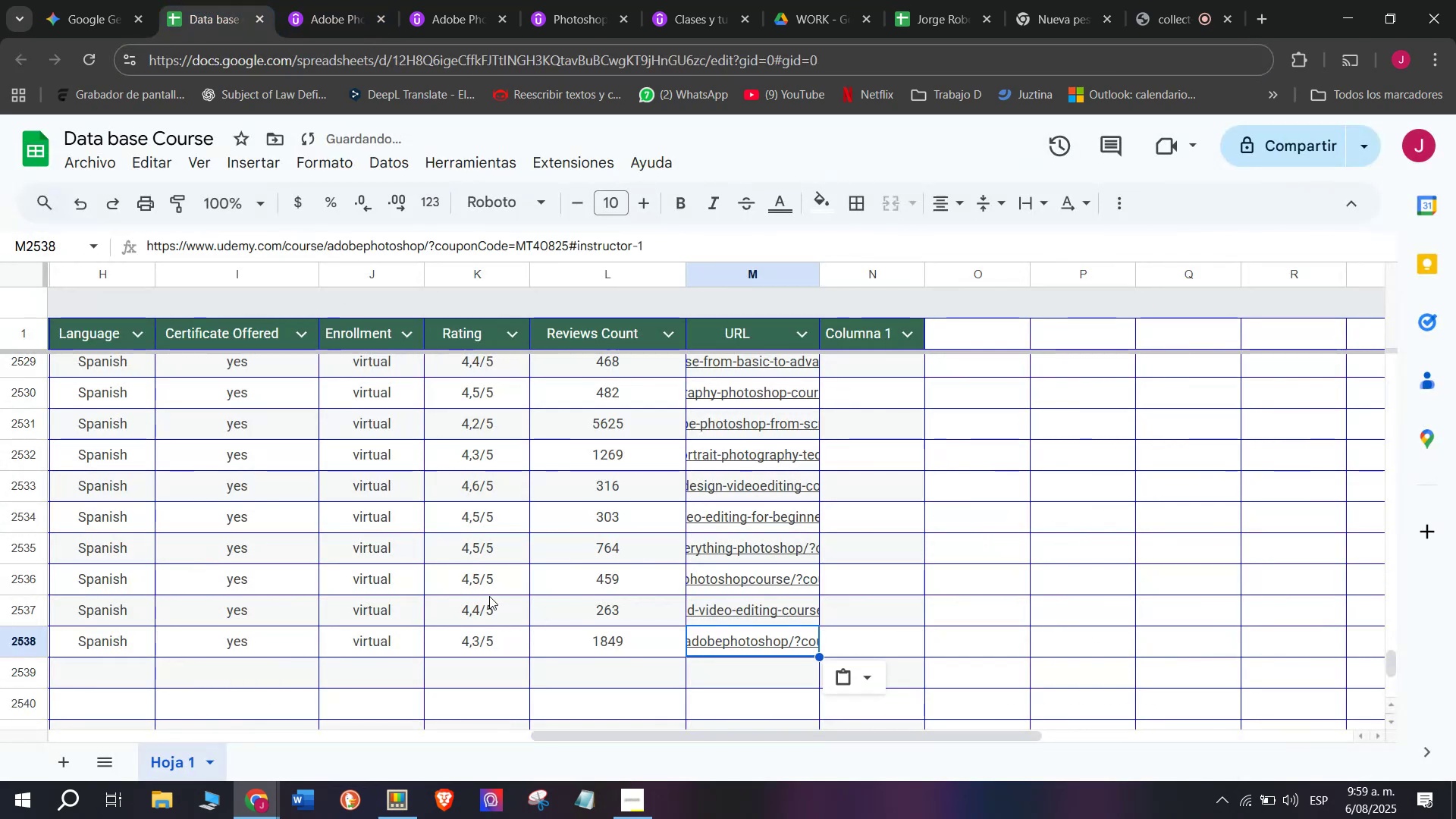 
scroll: coordinate [237, 127], scroll_direction: up, amount: 7.0
 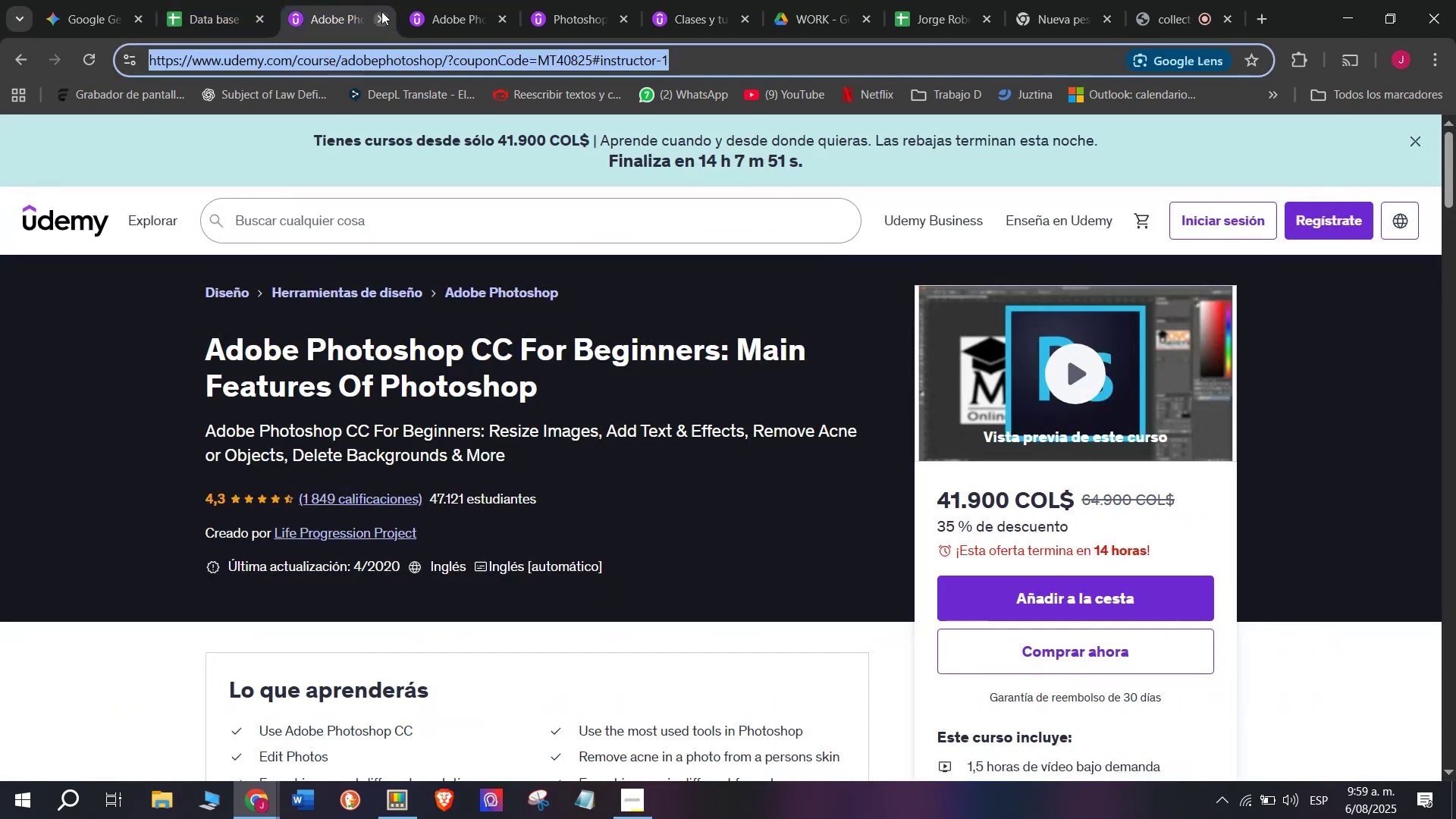 
double_click([382, 11])
 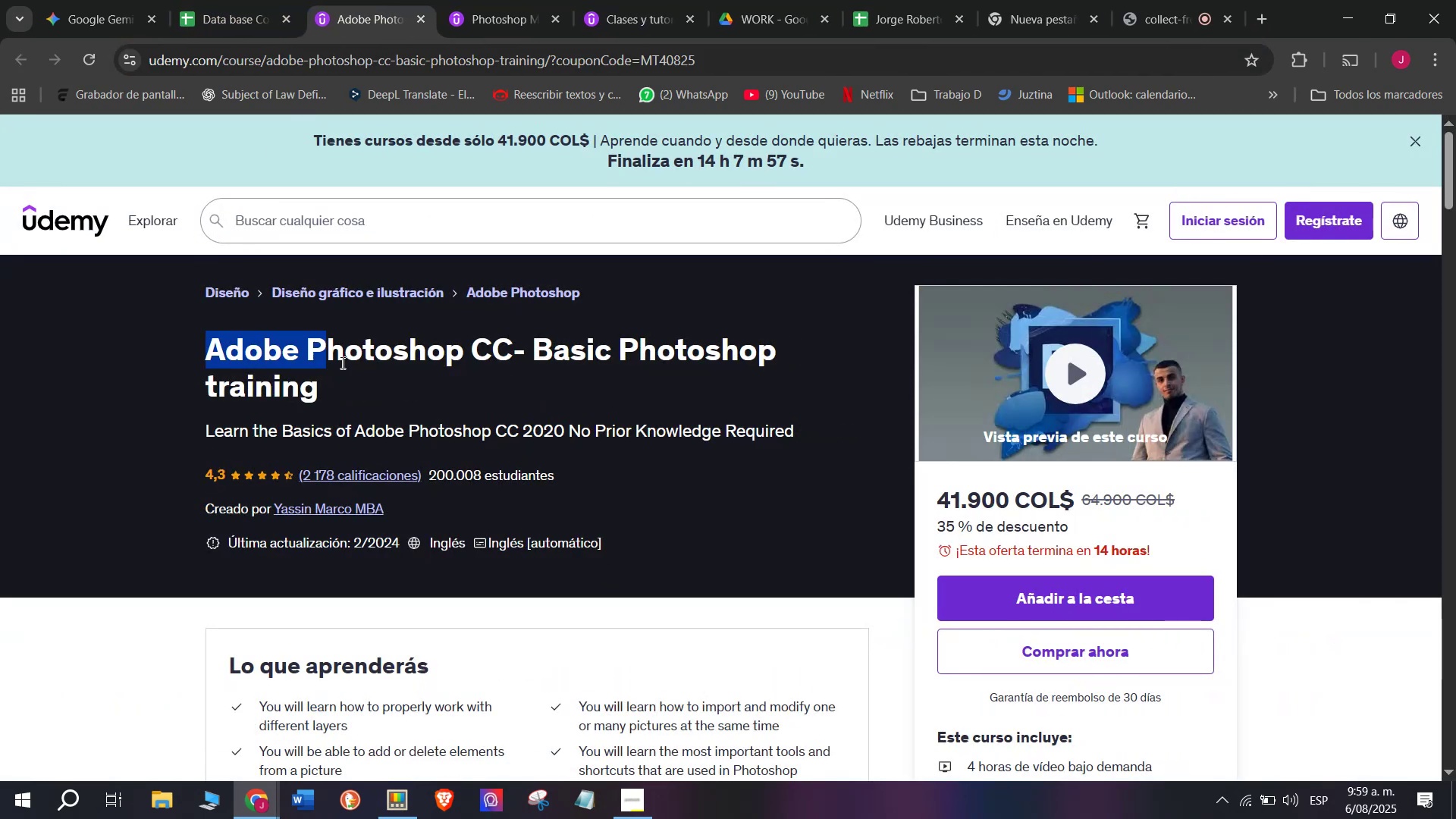 
key(Break)
 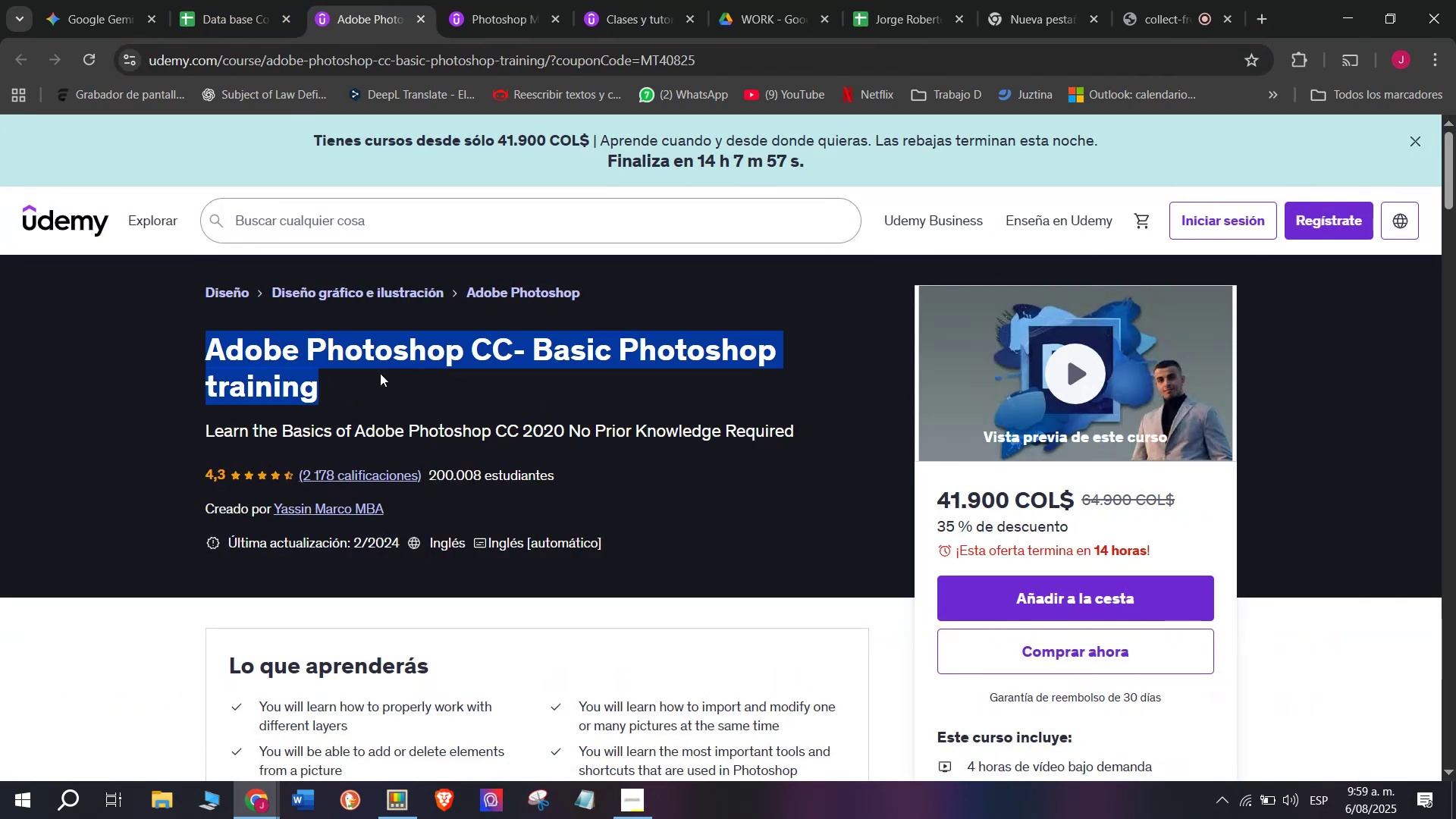 
key(Control+ControlLeft)
 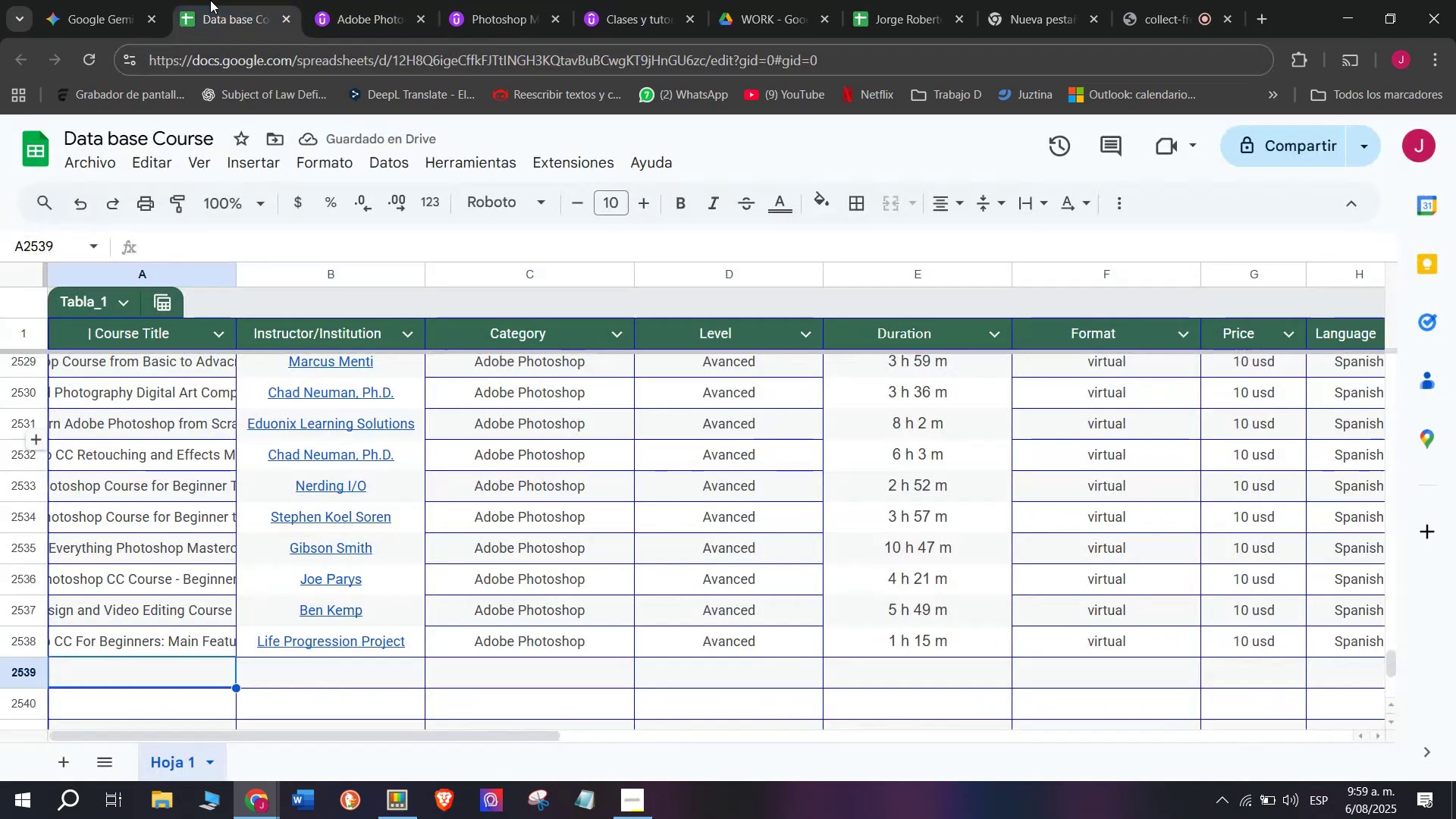 
key(Control+C)
 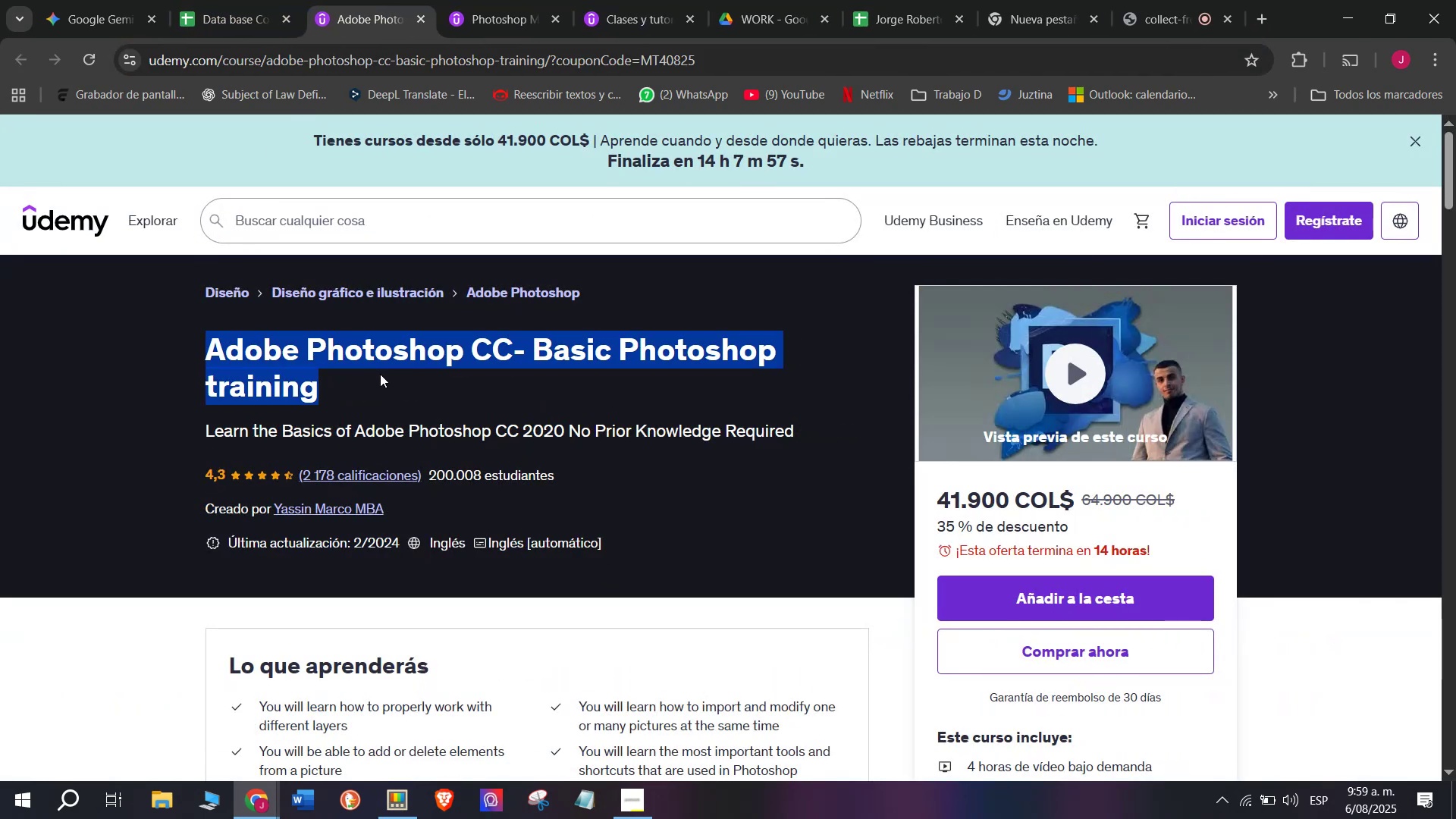 
key(Break)
 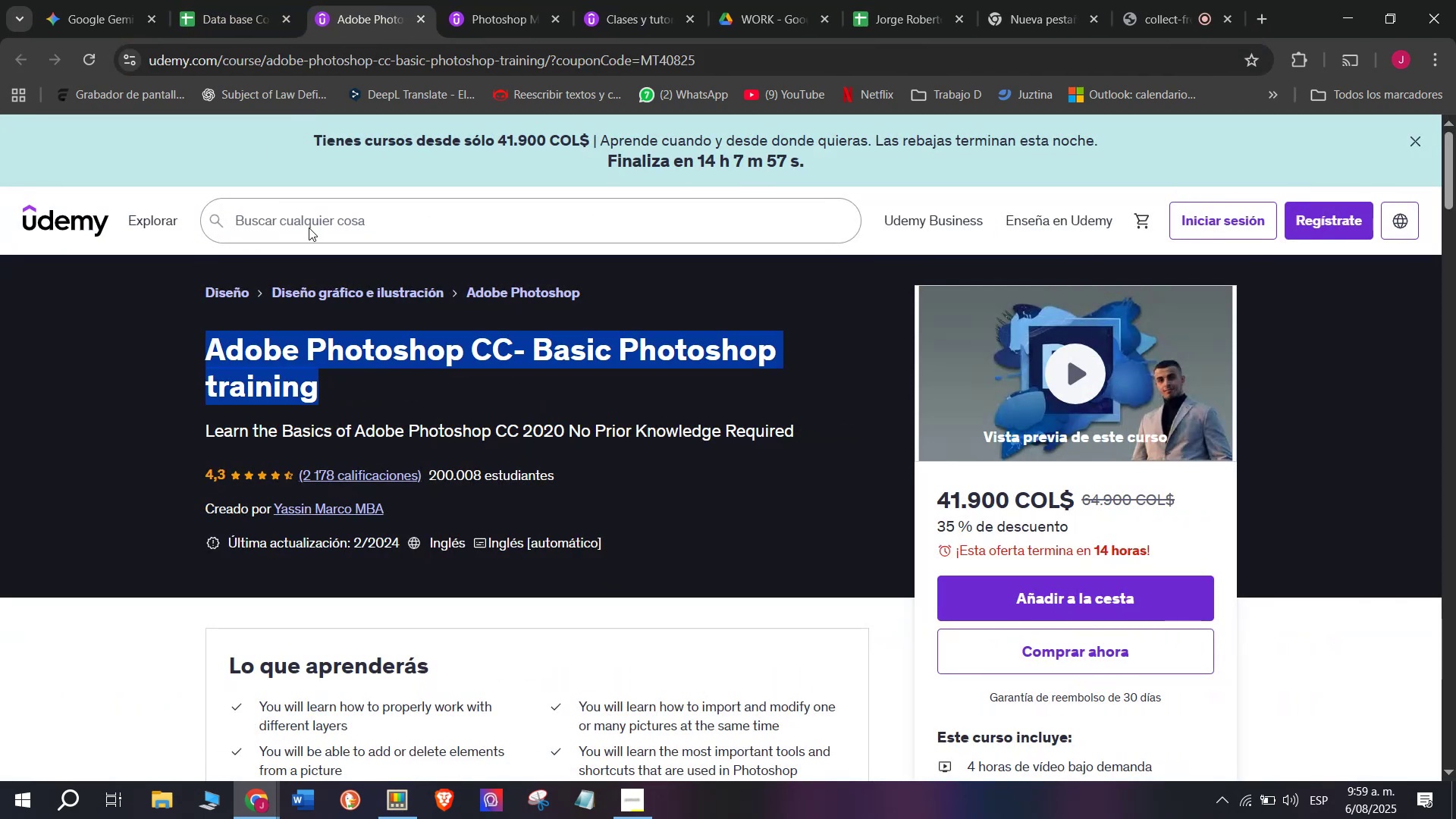 
key(Control+ControlLeft)
 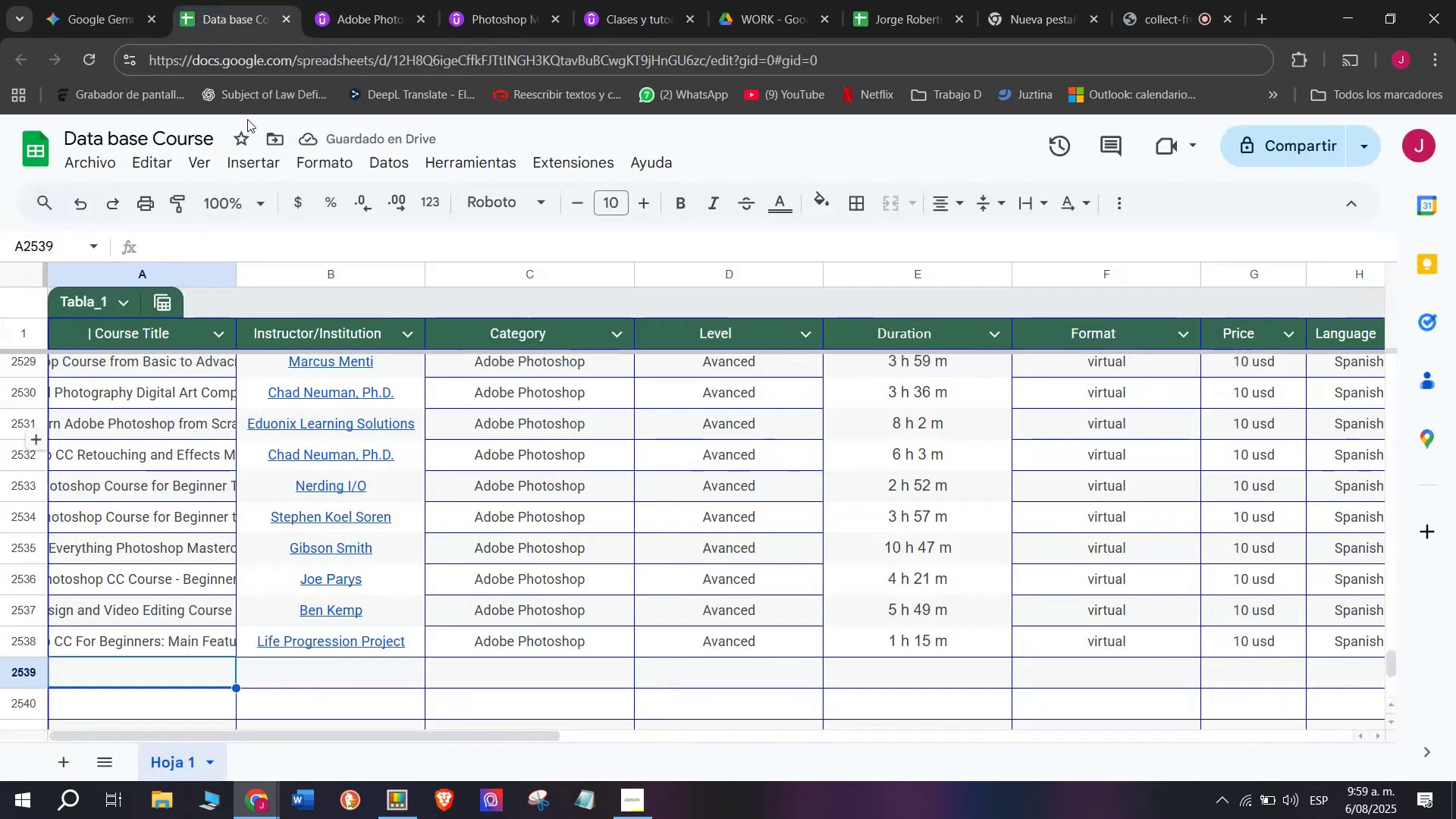 
key(Control+C)
 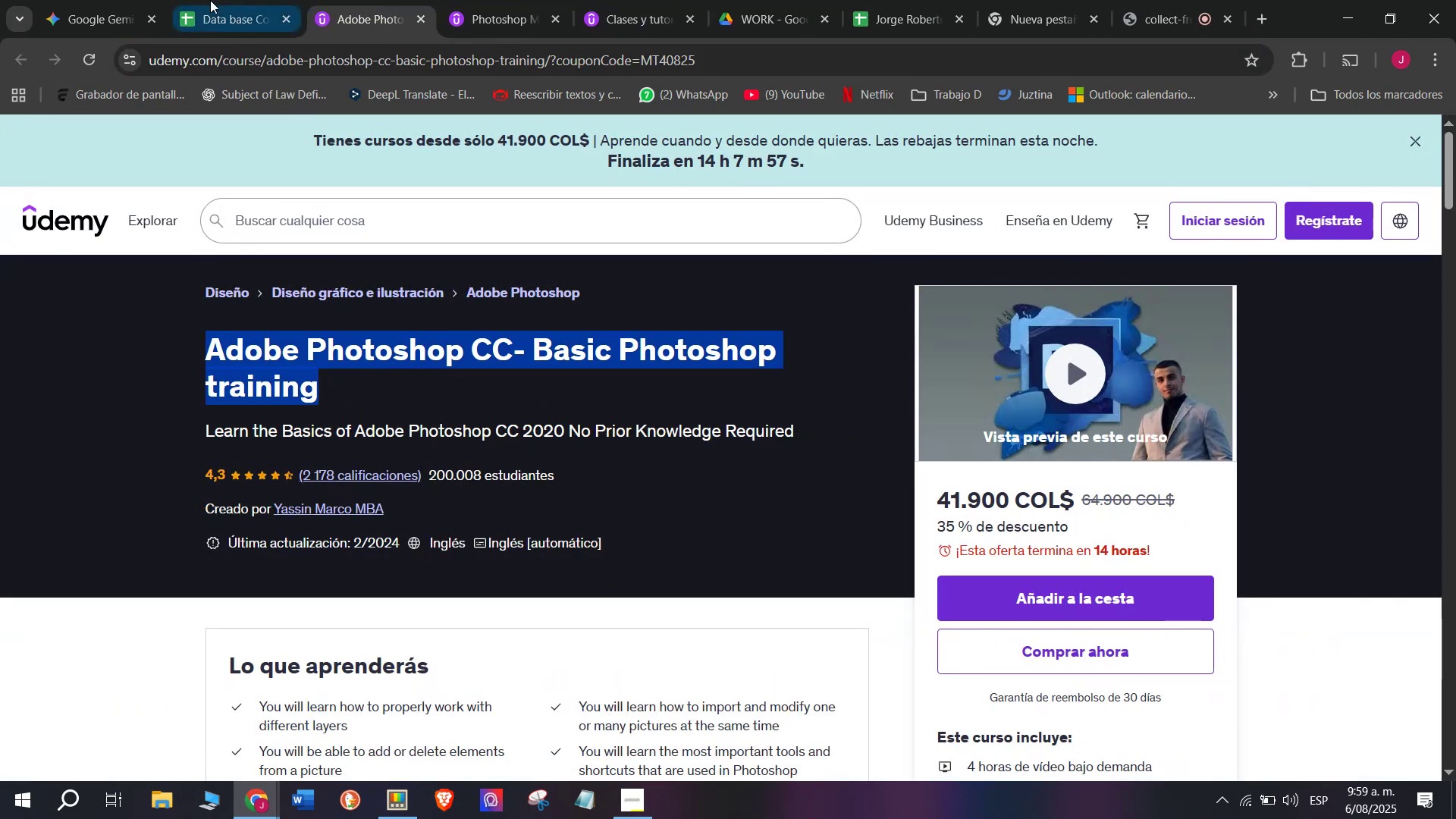 
left_click([210, 0])
 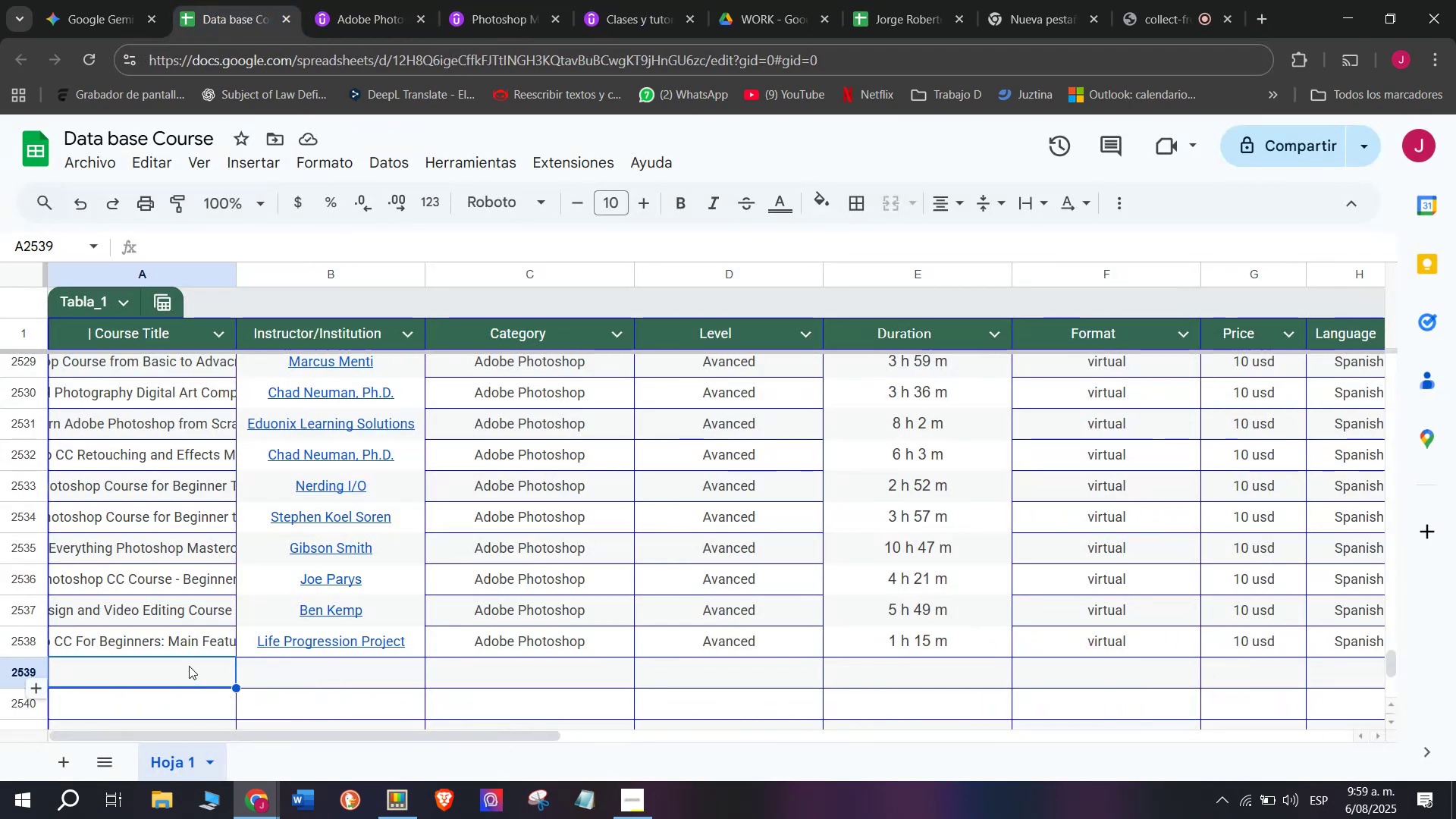 
double_click([189, 666])
 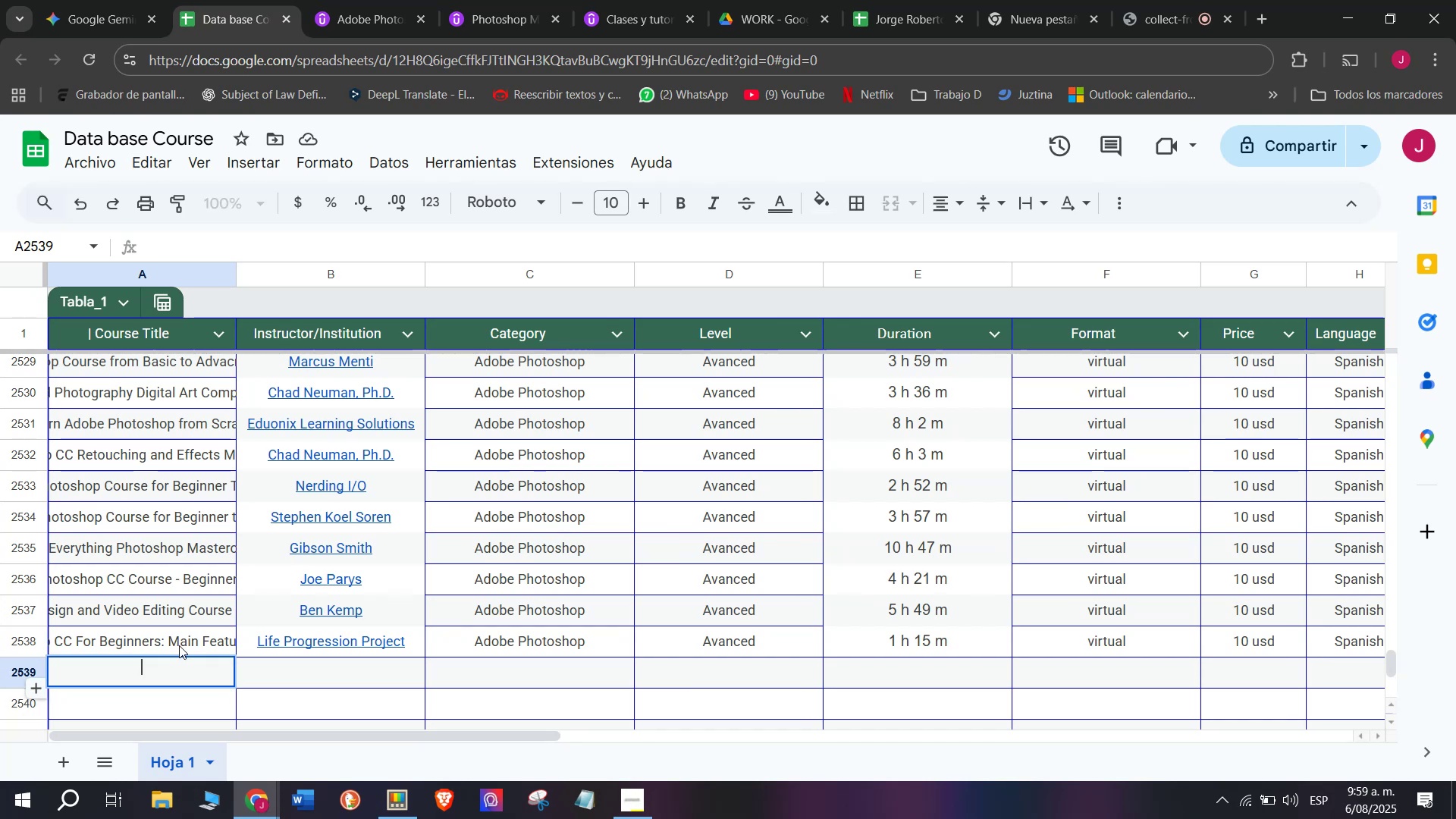 
key(Control+ControlLeft)
 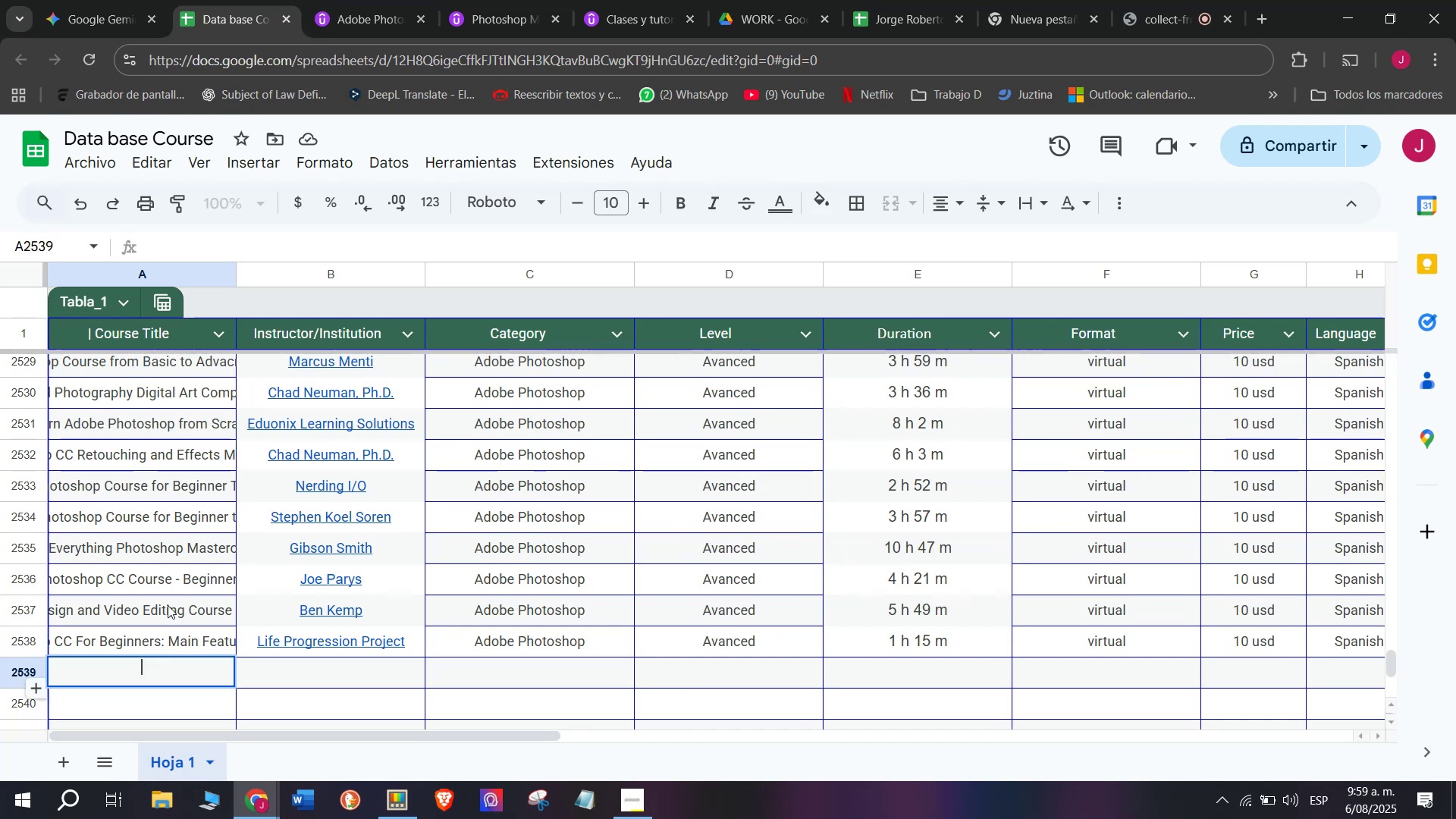 
key(Z)
 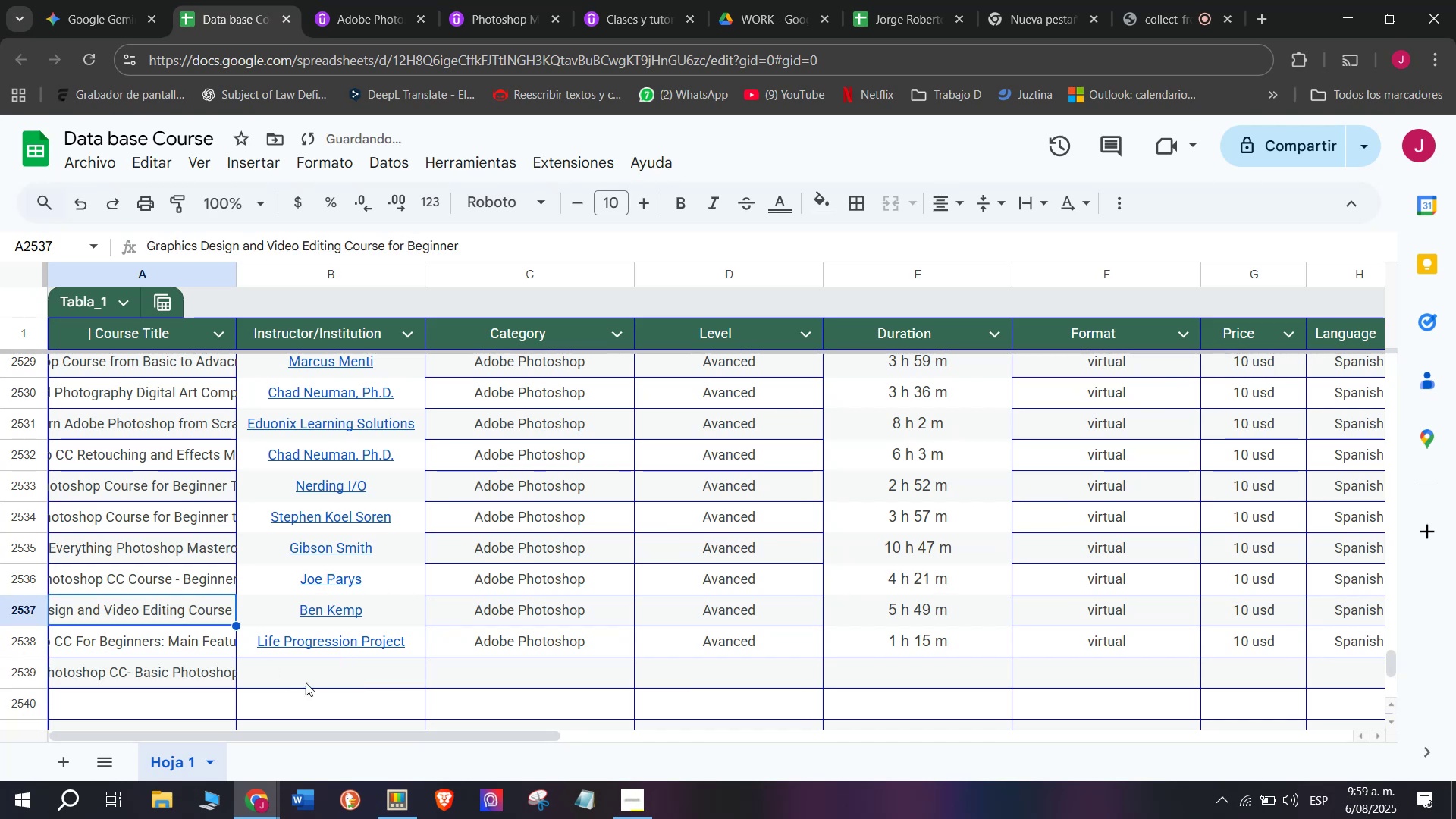 
key(Control+V)
 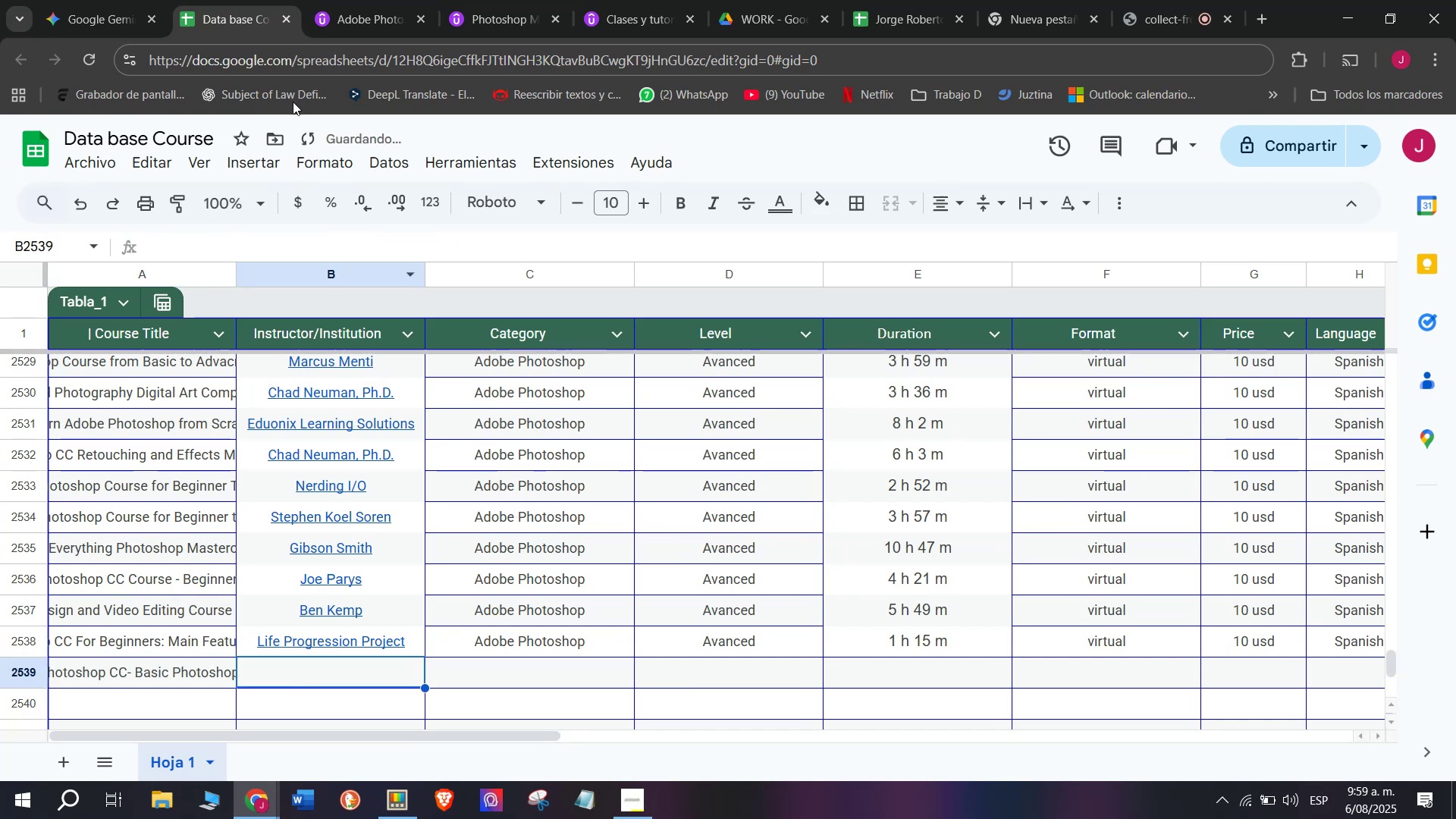 
left_click([365, 0])
 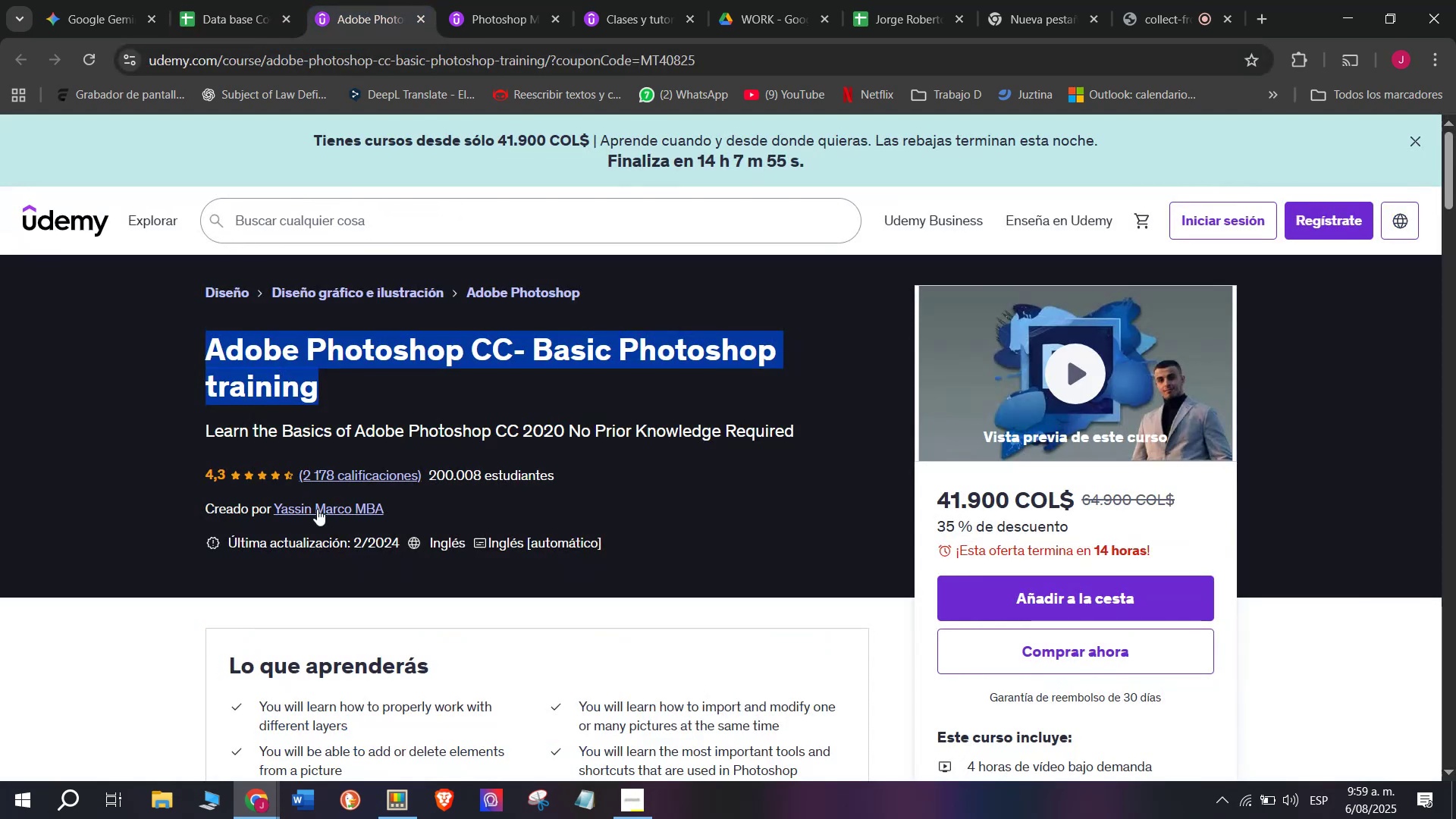 
left_click([317, 508])
 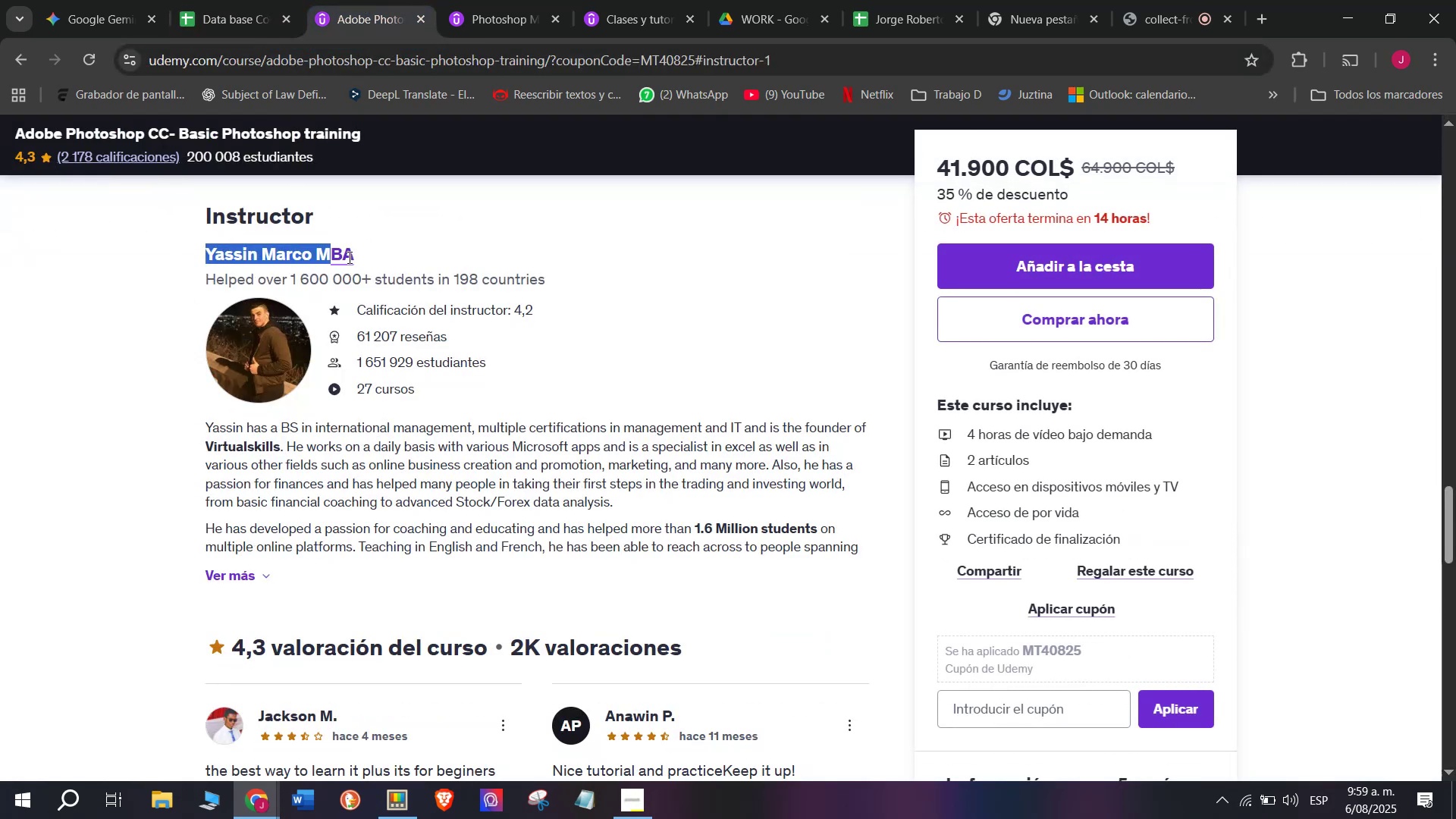 
key(Break)
 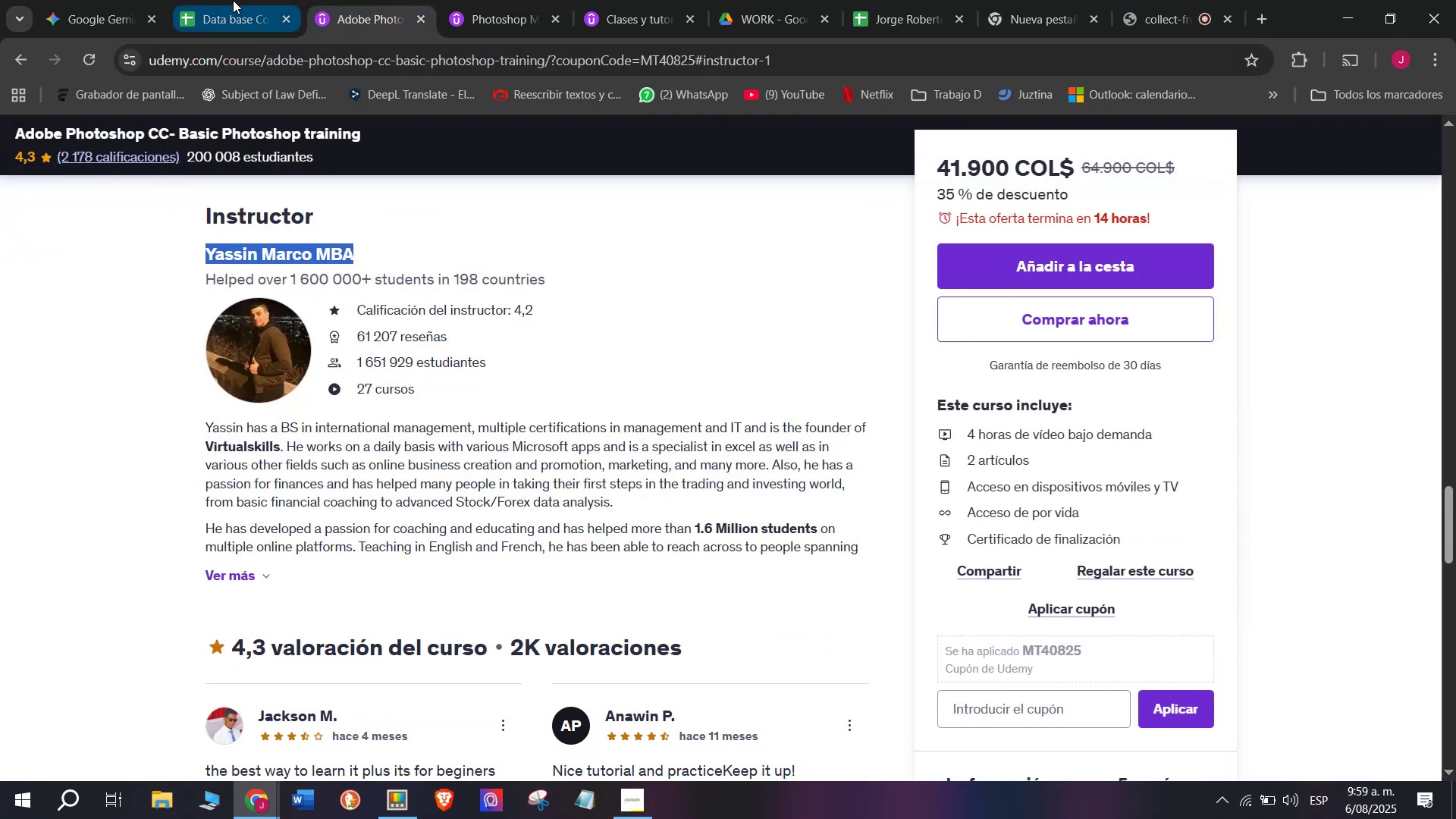 
key(Control+ControlLeft)
 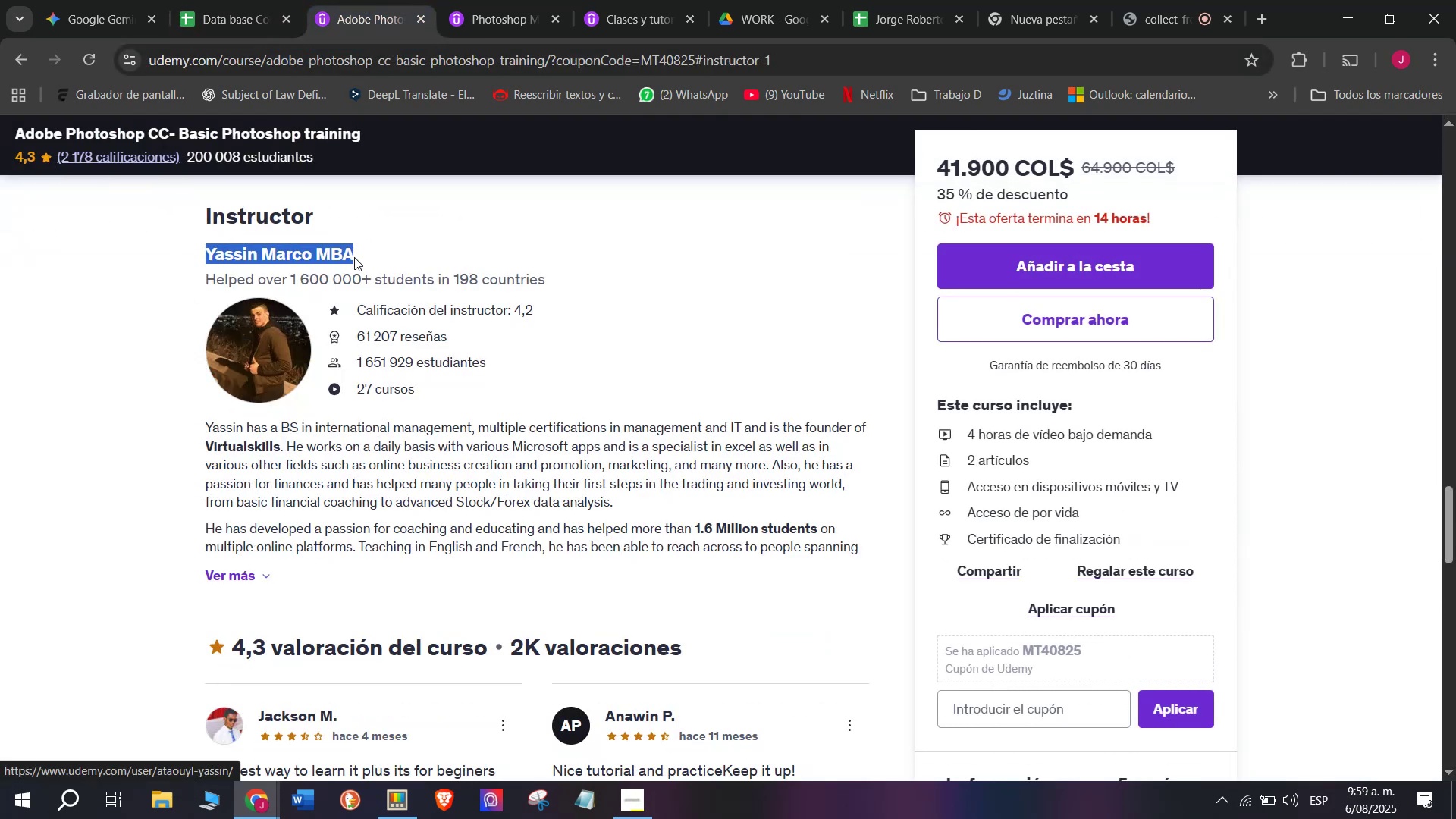 
key(Control+C)
 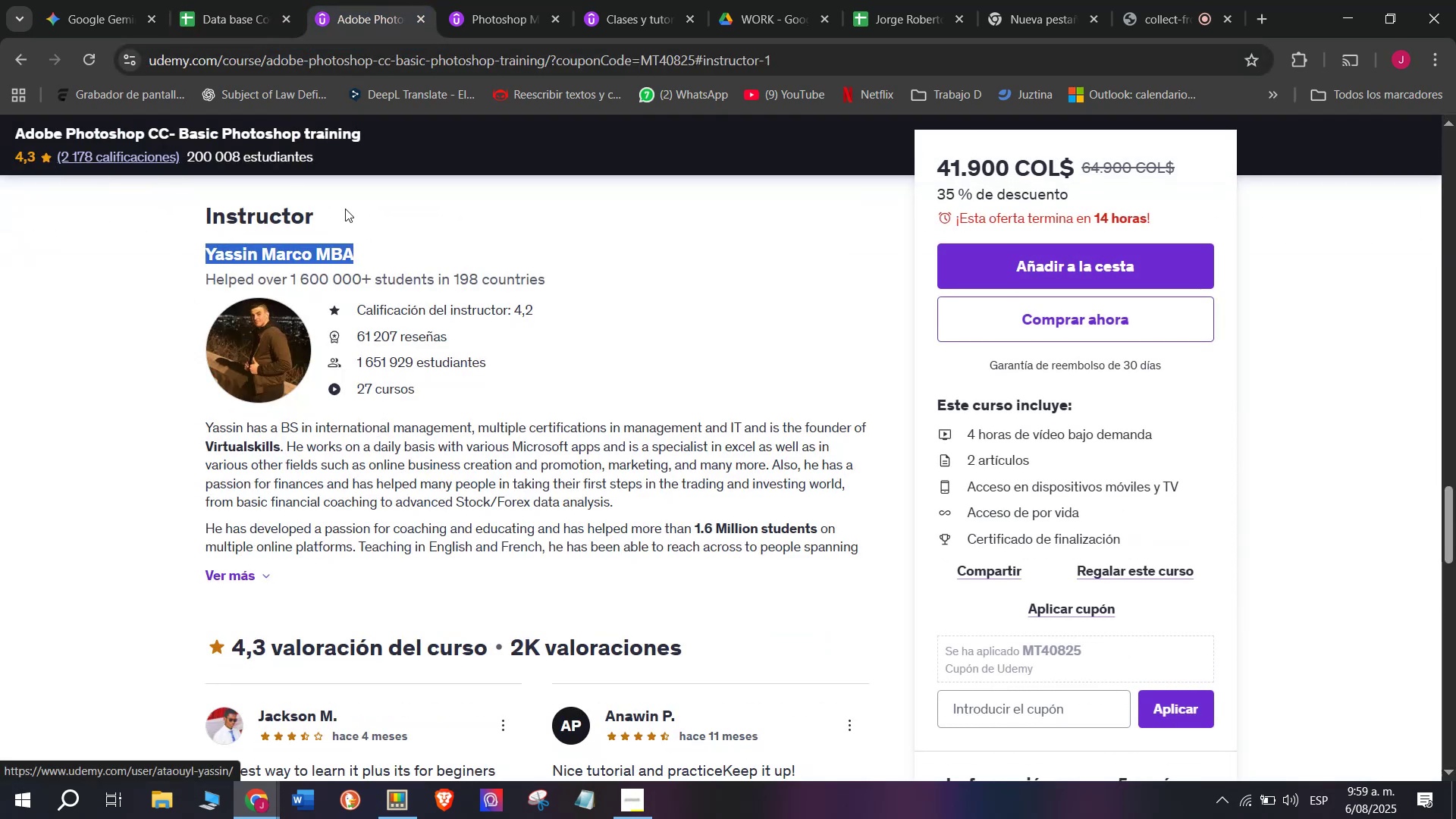 
key(Control+ControlLeft)
 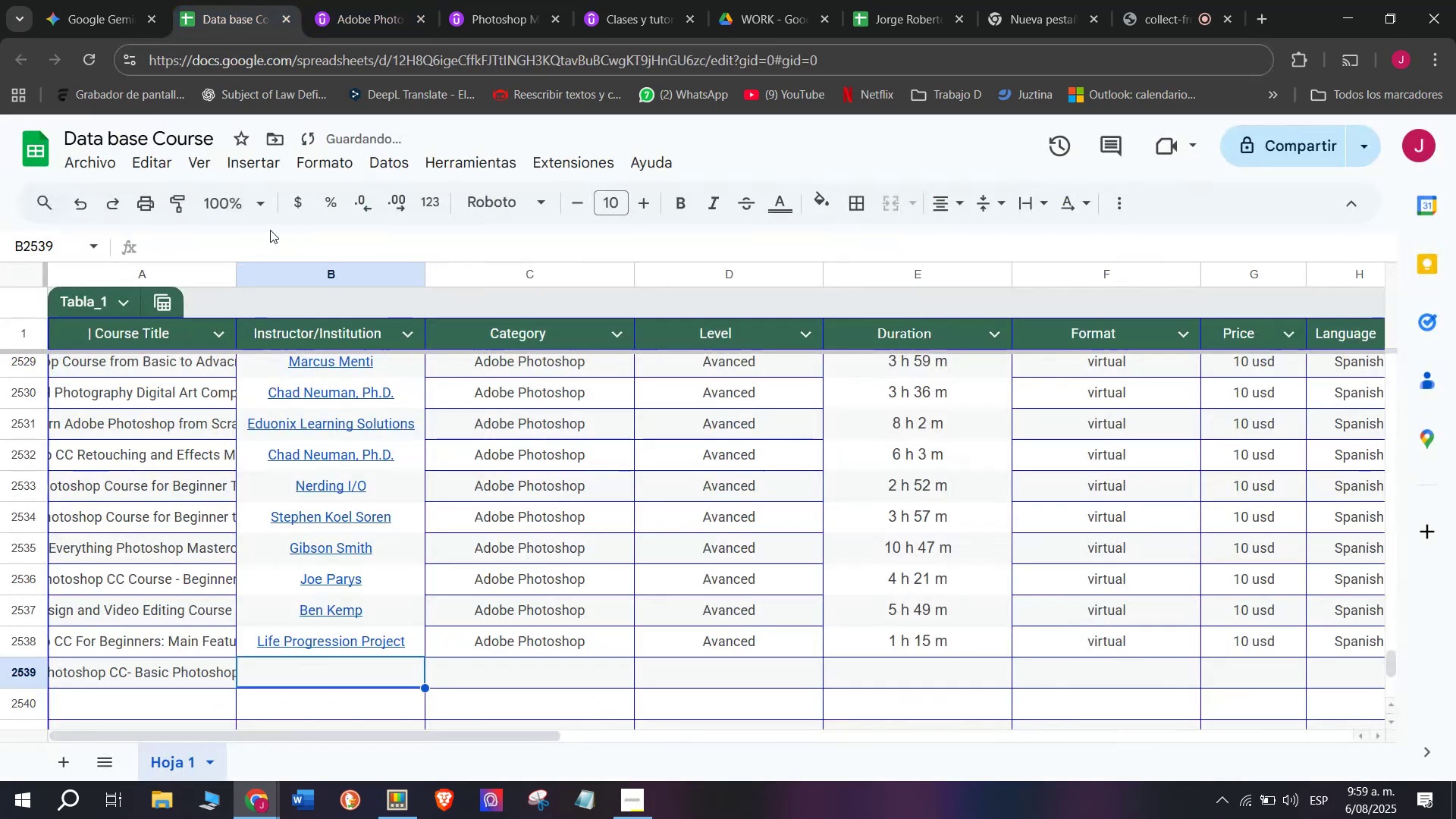 
key(Break)
 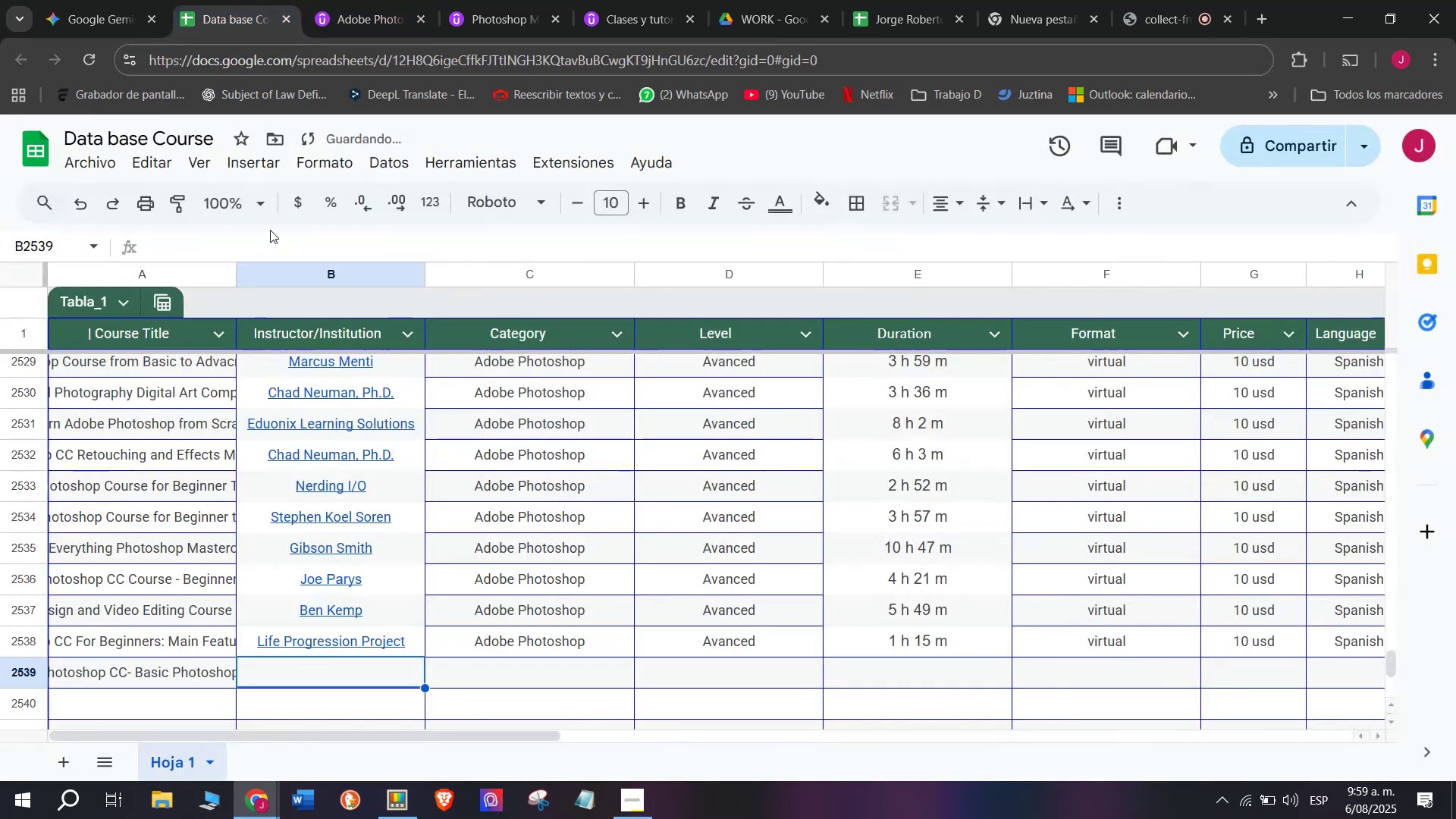 
key(Control+C)
 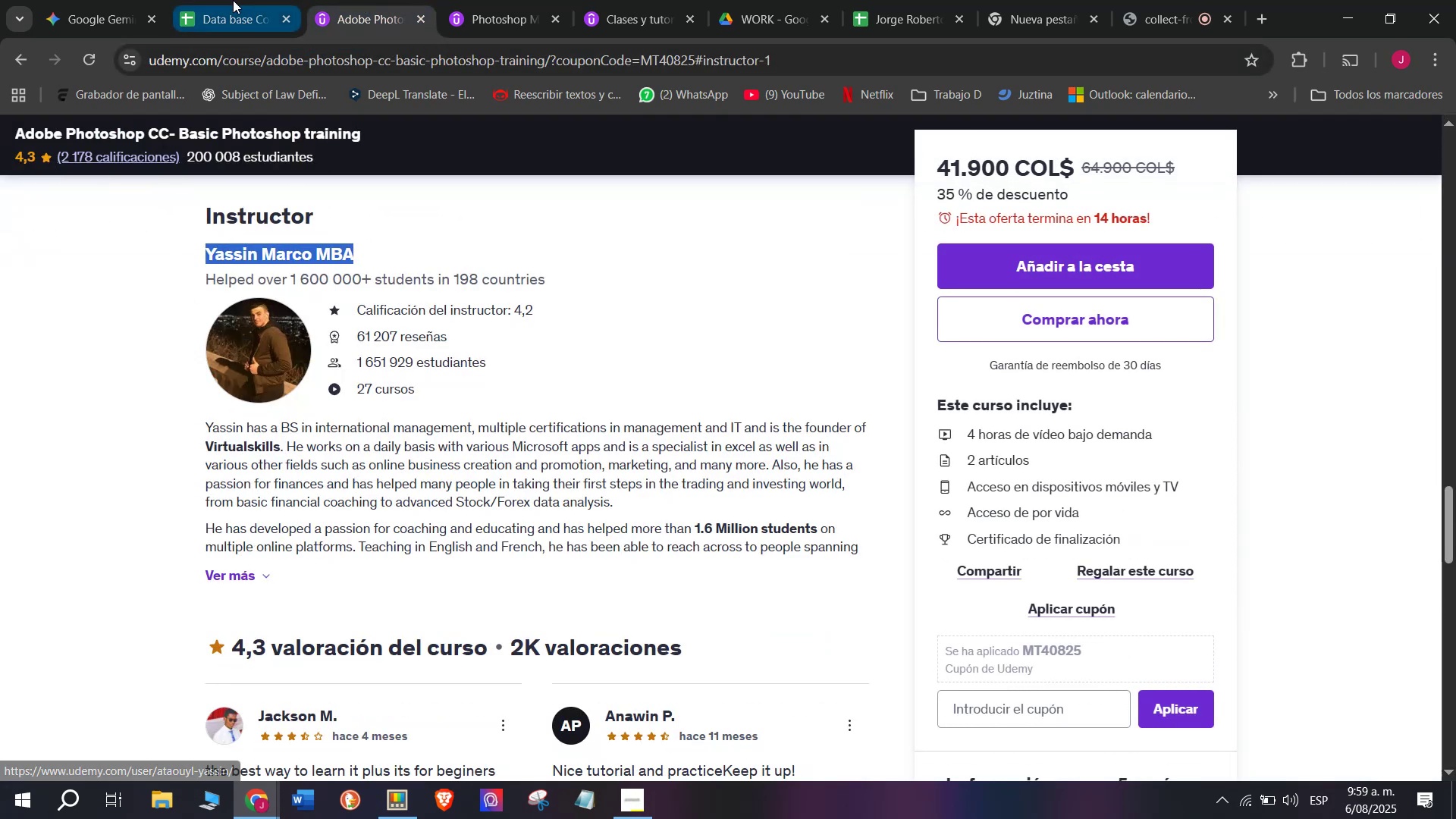 
left_click([233, 0])
 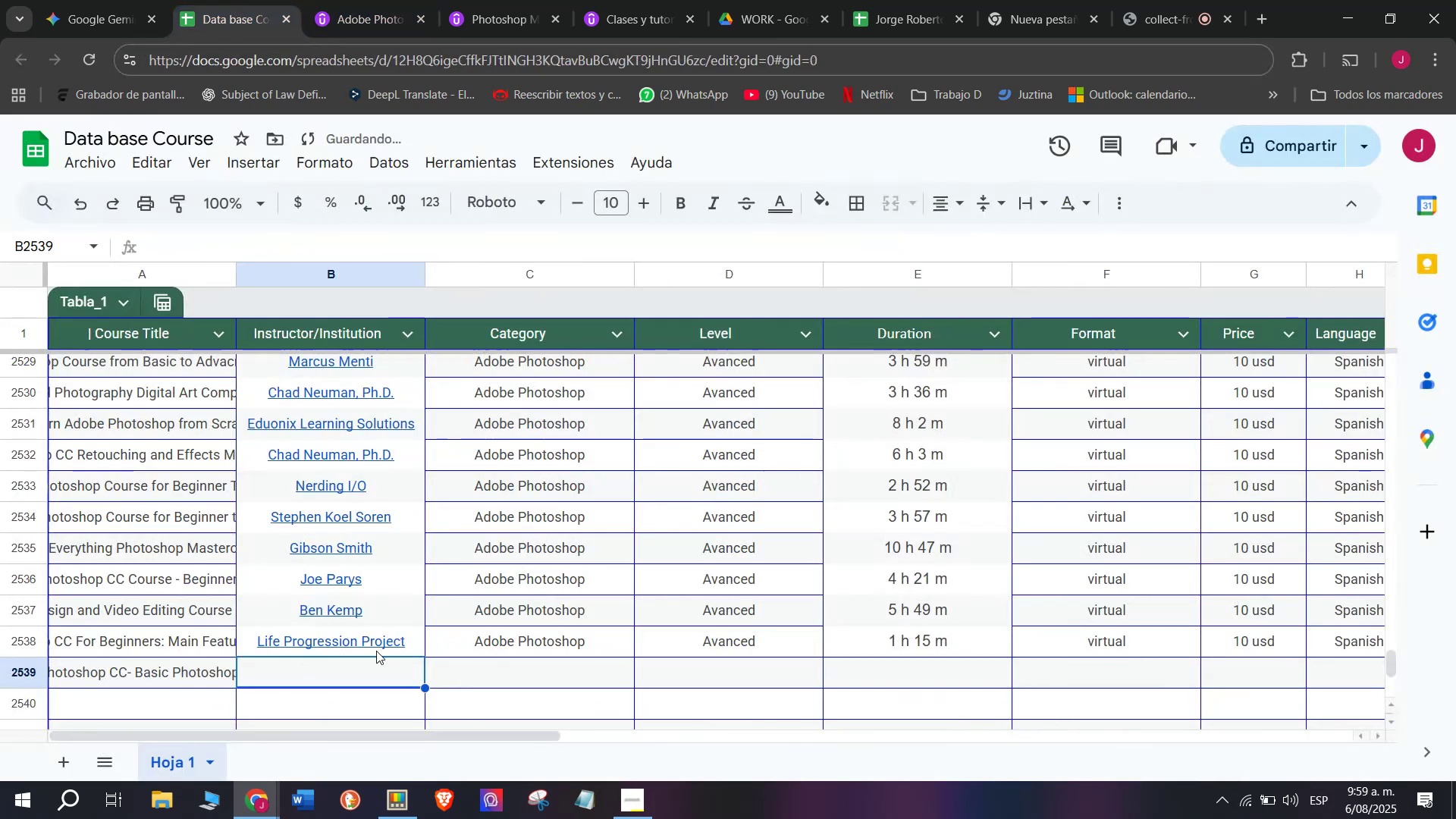 
key(Z)
 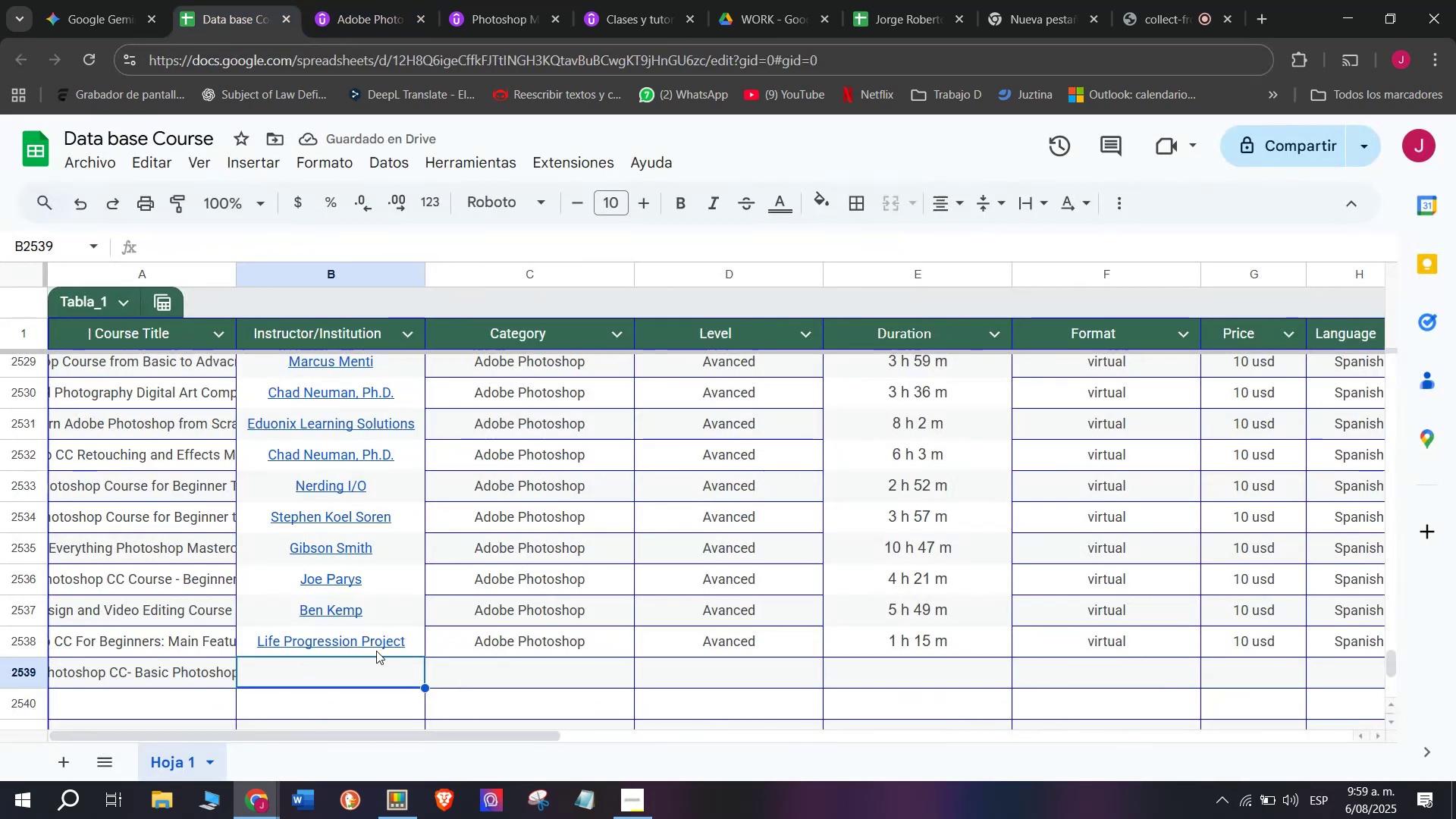 
key(Control+ControlLeft)
 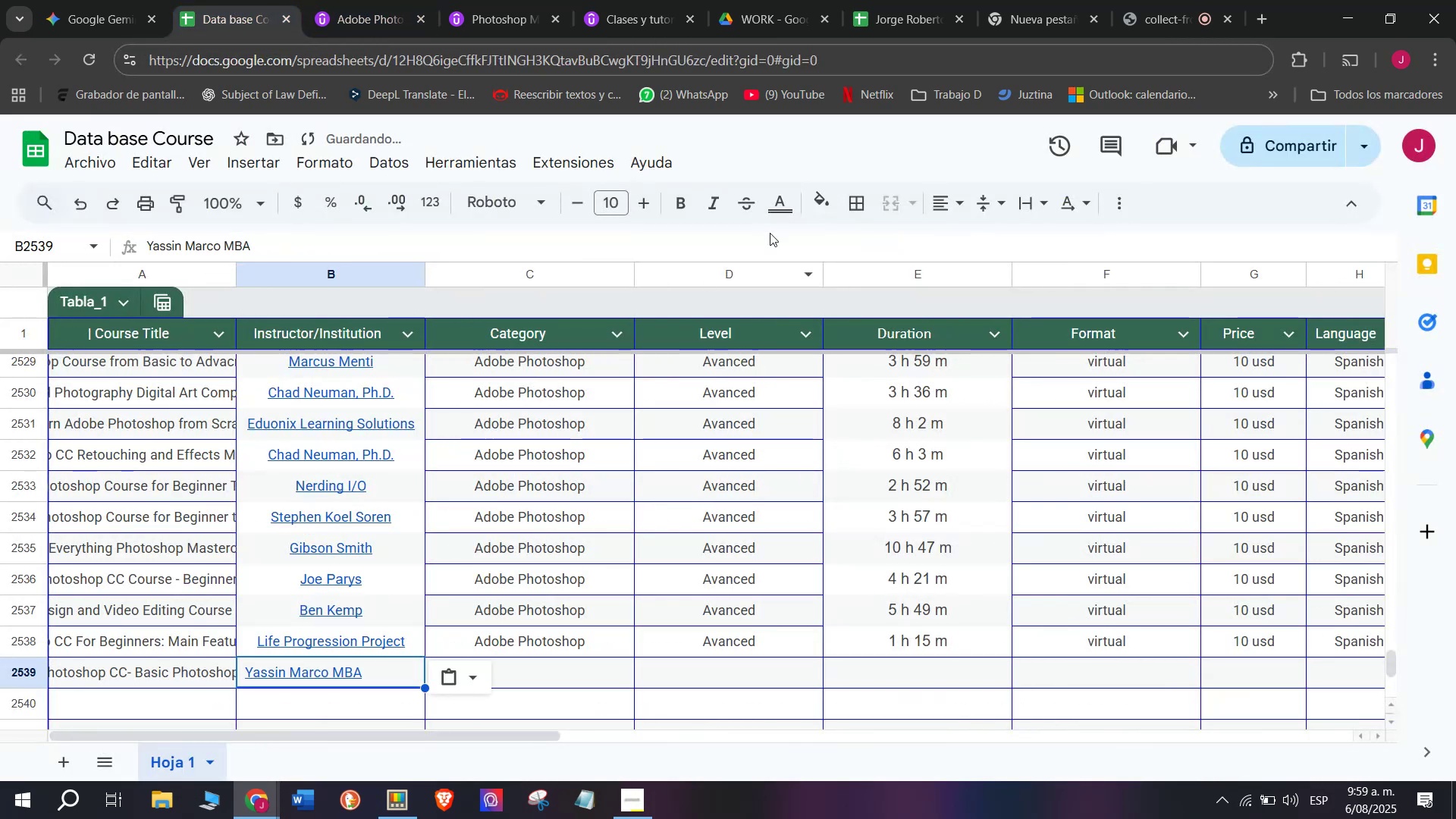 
key(Control+V)
 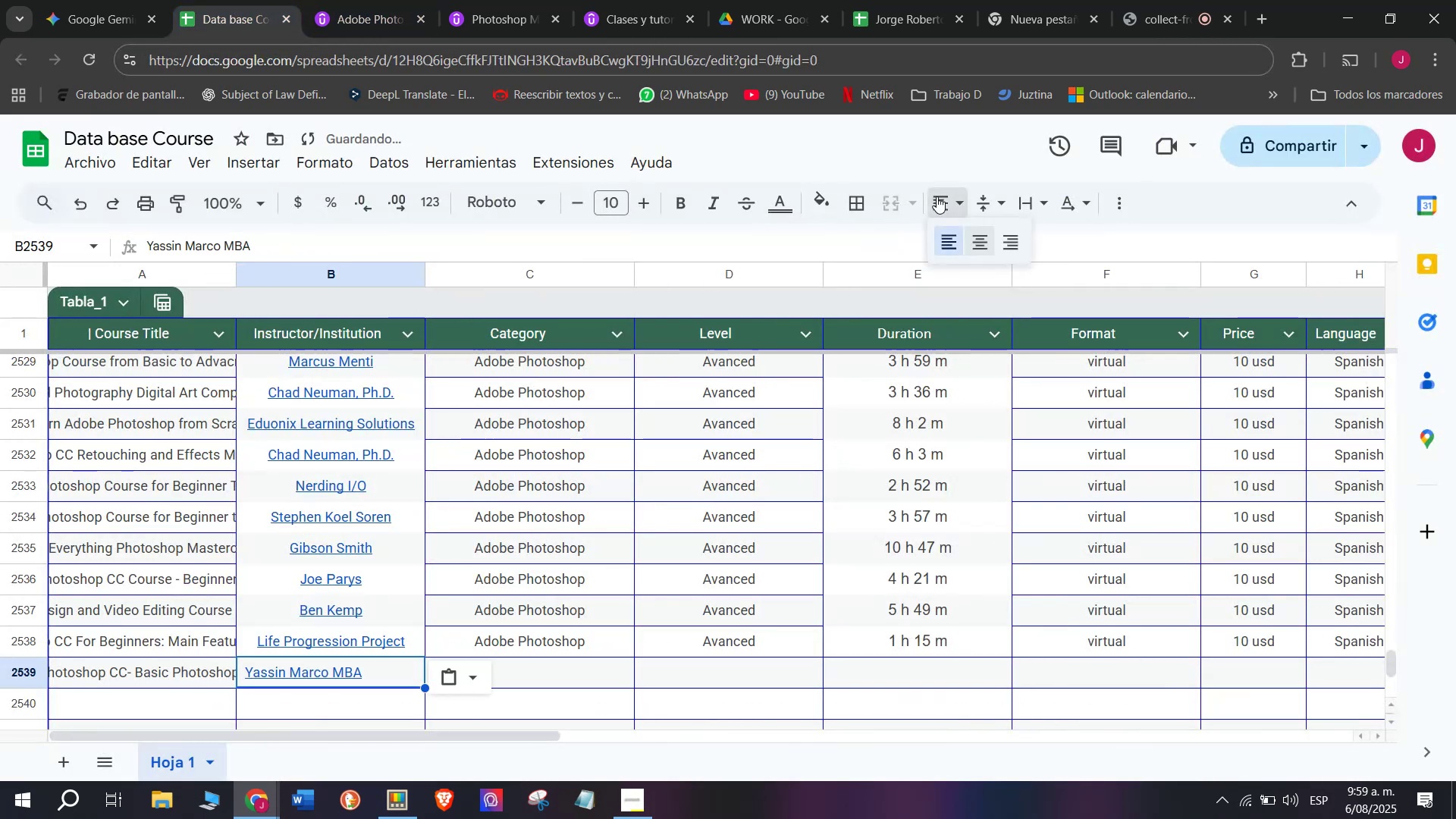 
double_click([983, 238])
 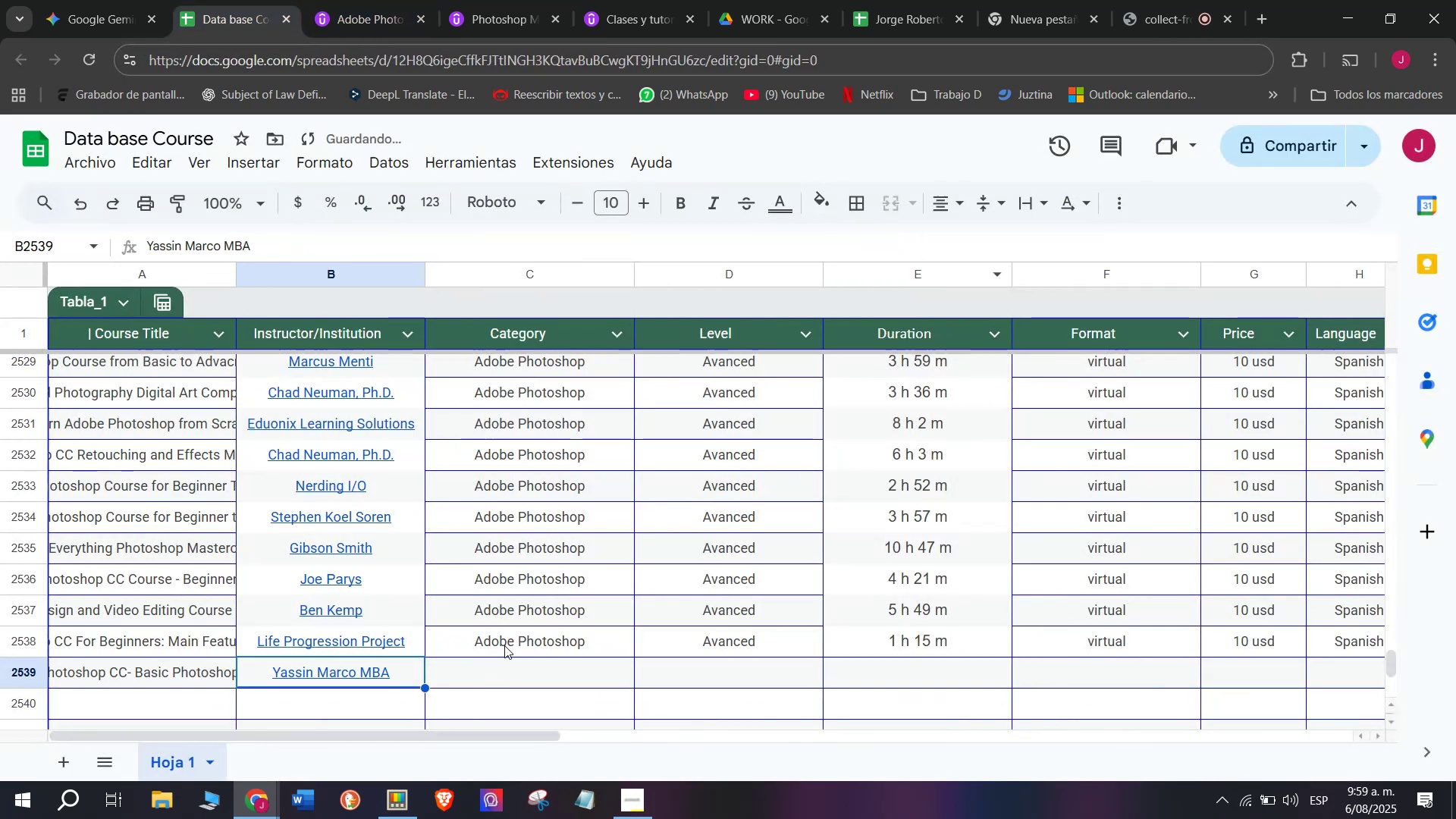 
key(Break)
 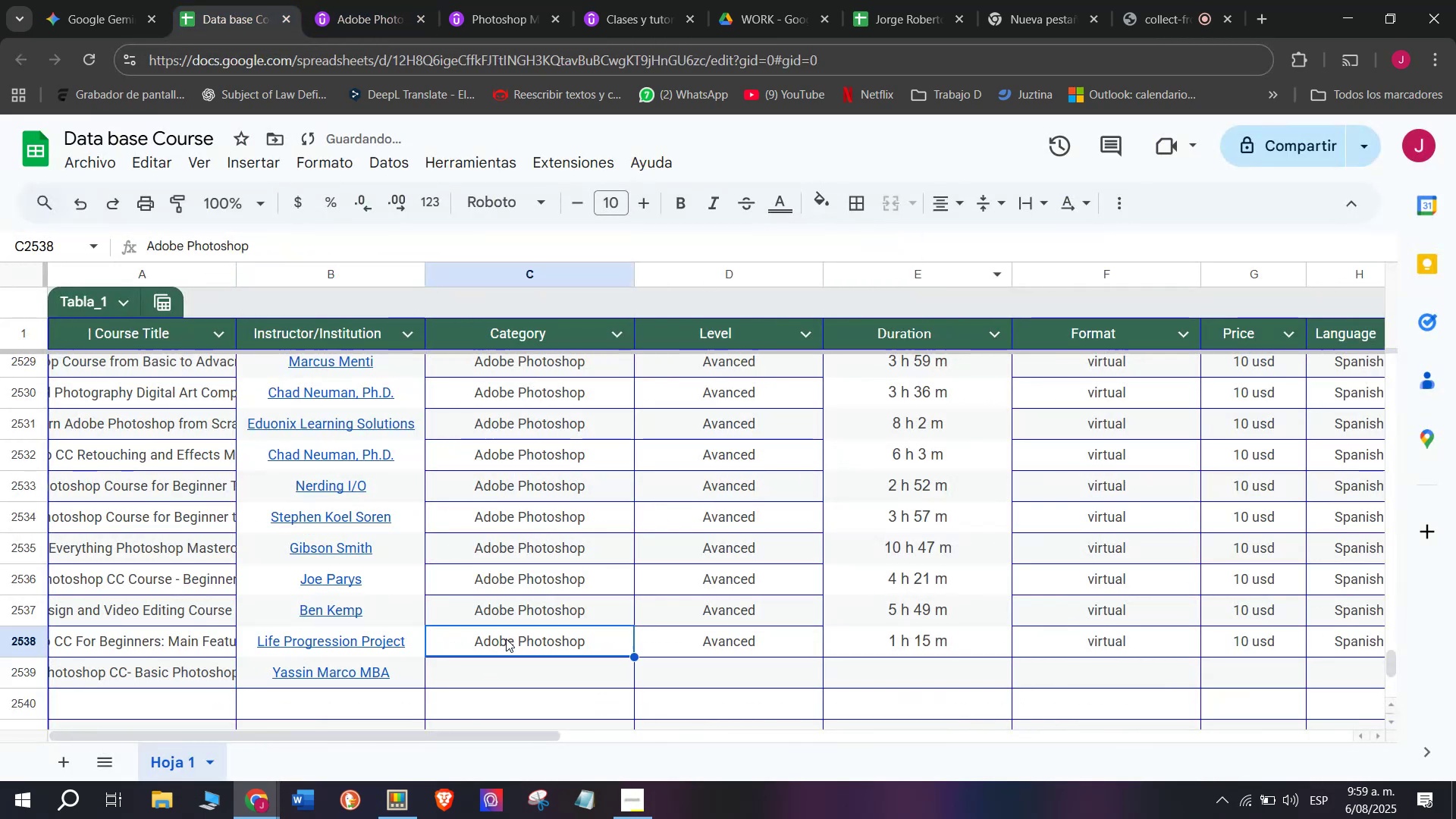 
key(Control+ControlLeft)
 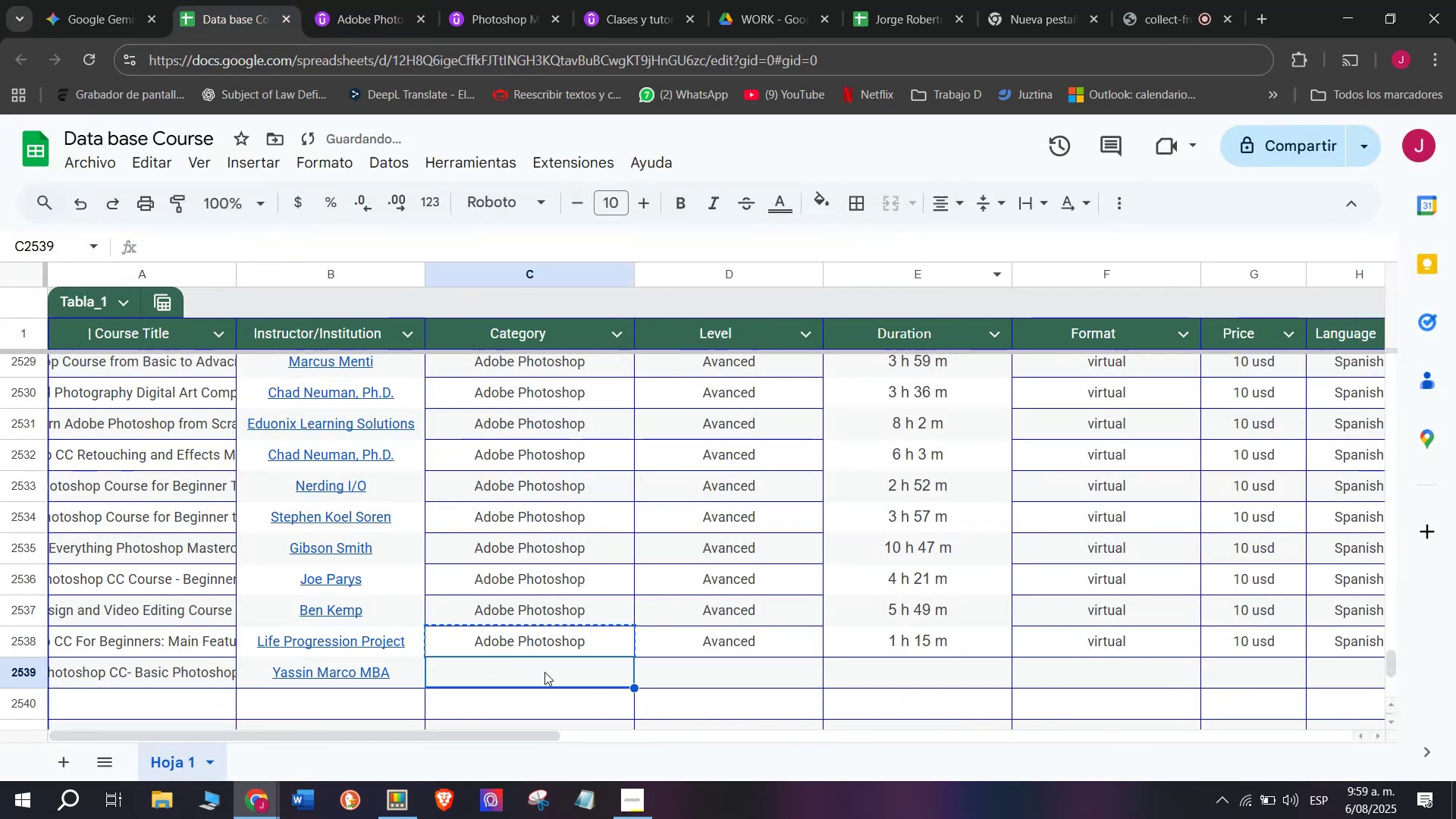 
key(Control+C)
 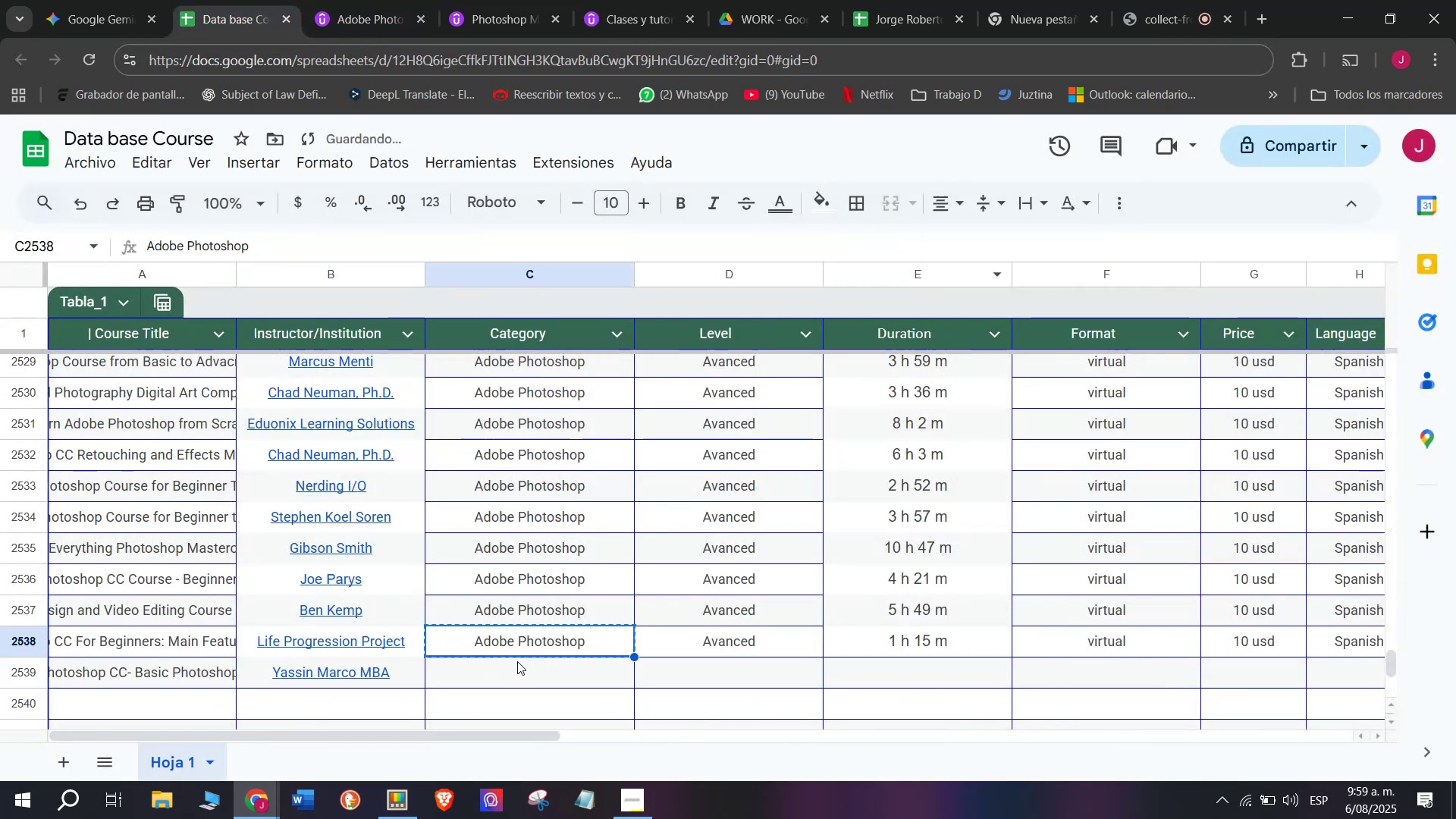 
double_click([517, 661])
 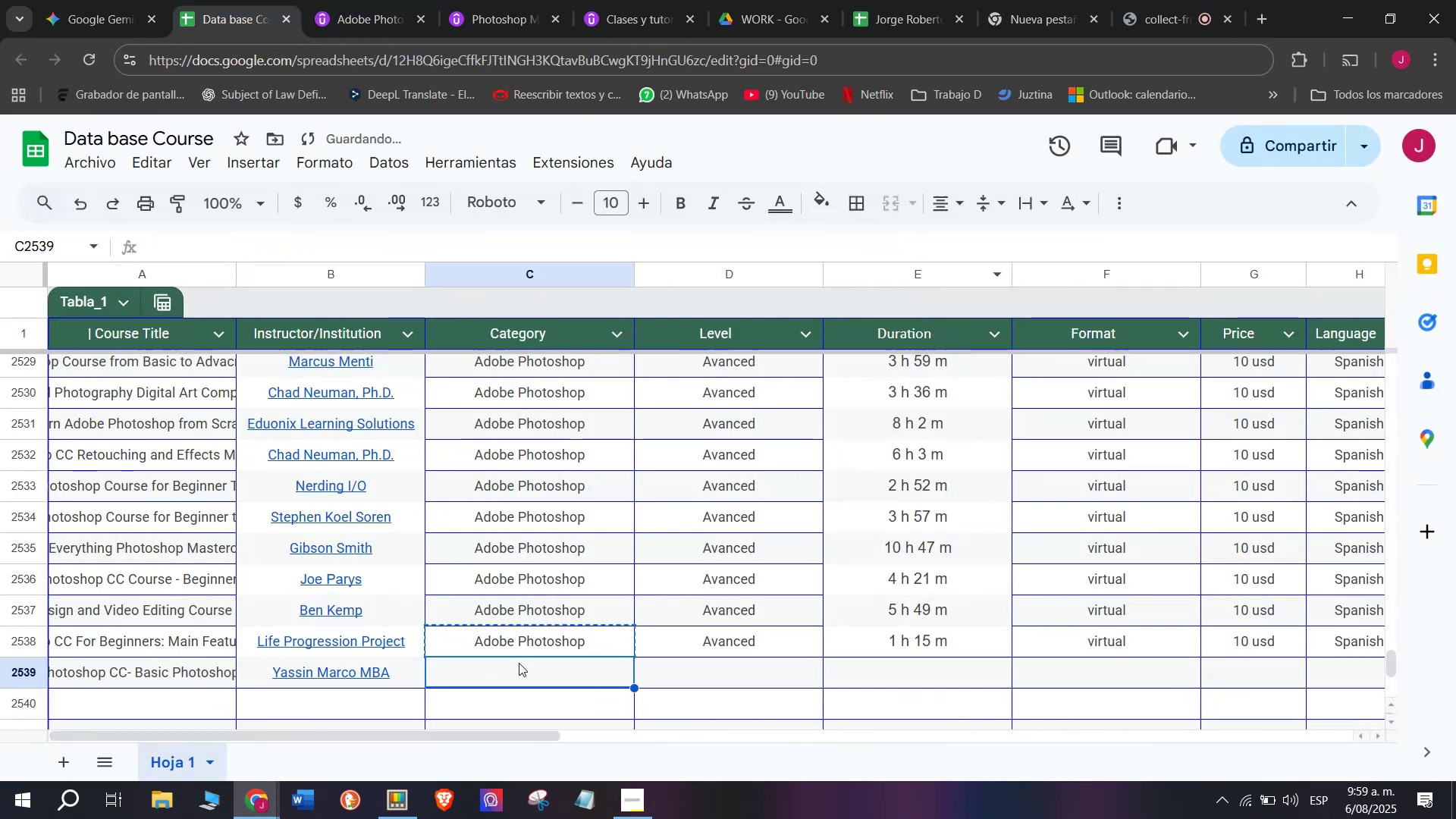 
key(Control+ControlLeft)
 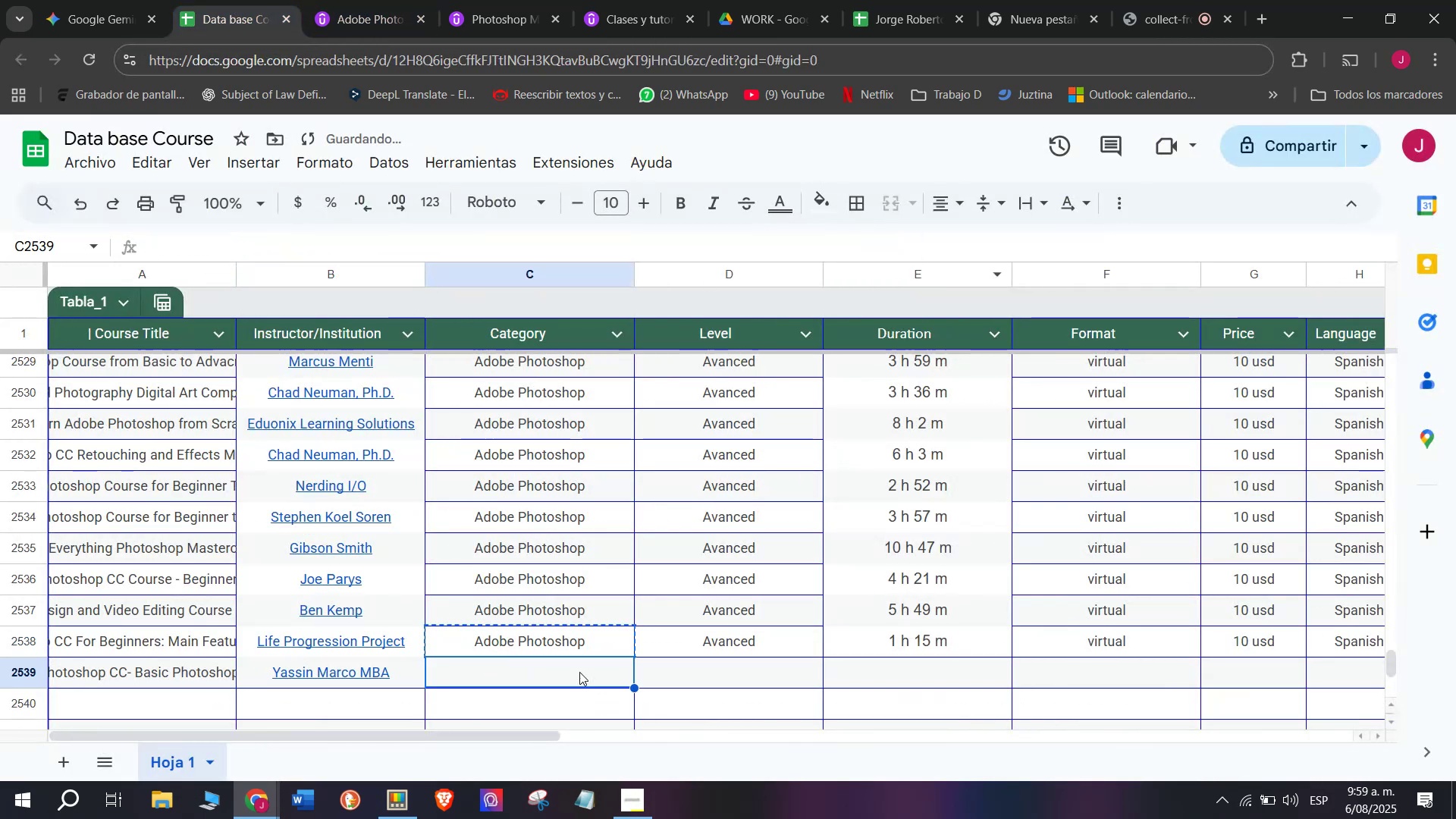 
key(Z)
 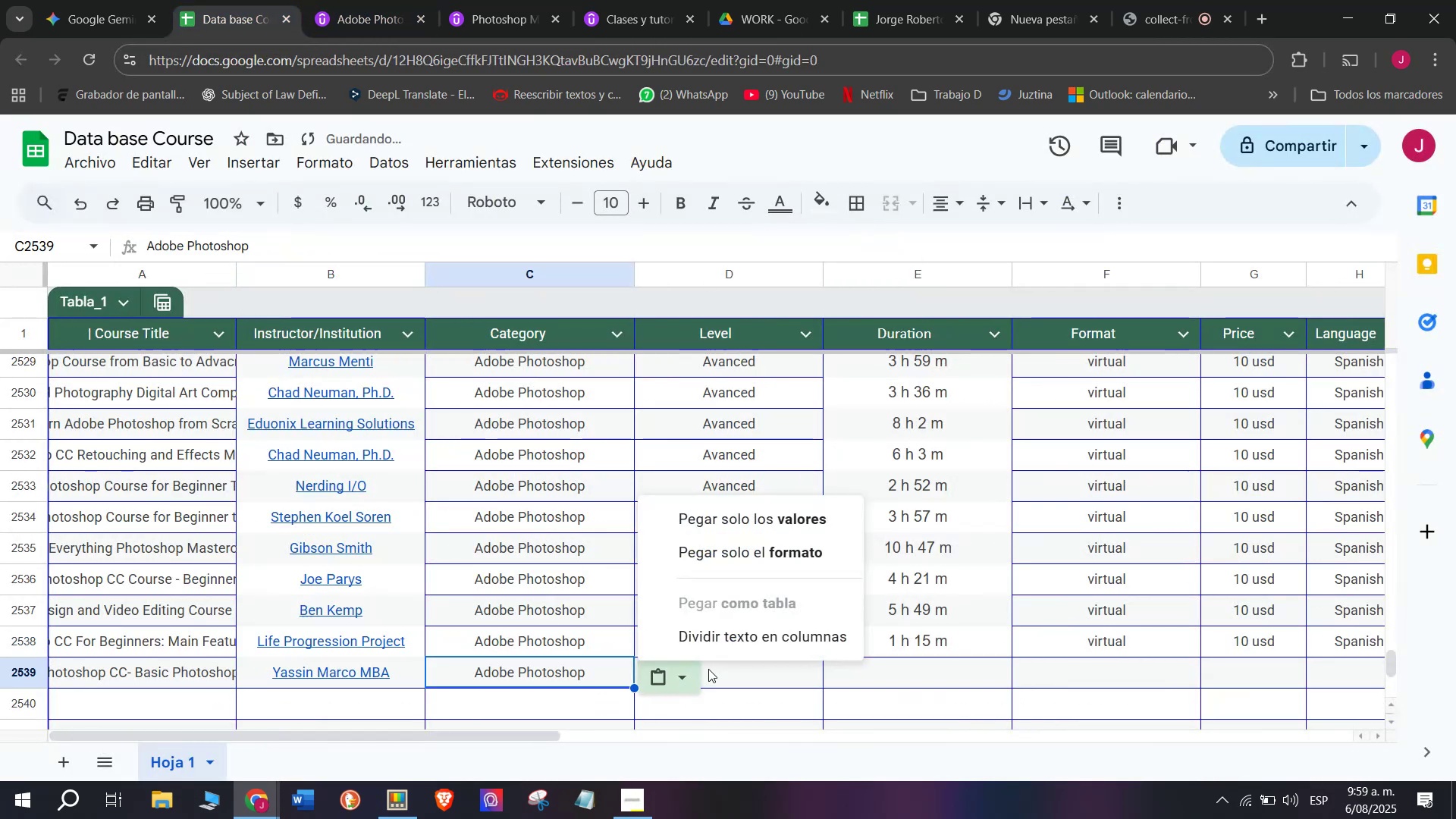 
key(Control+V)
 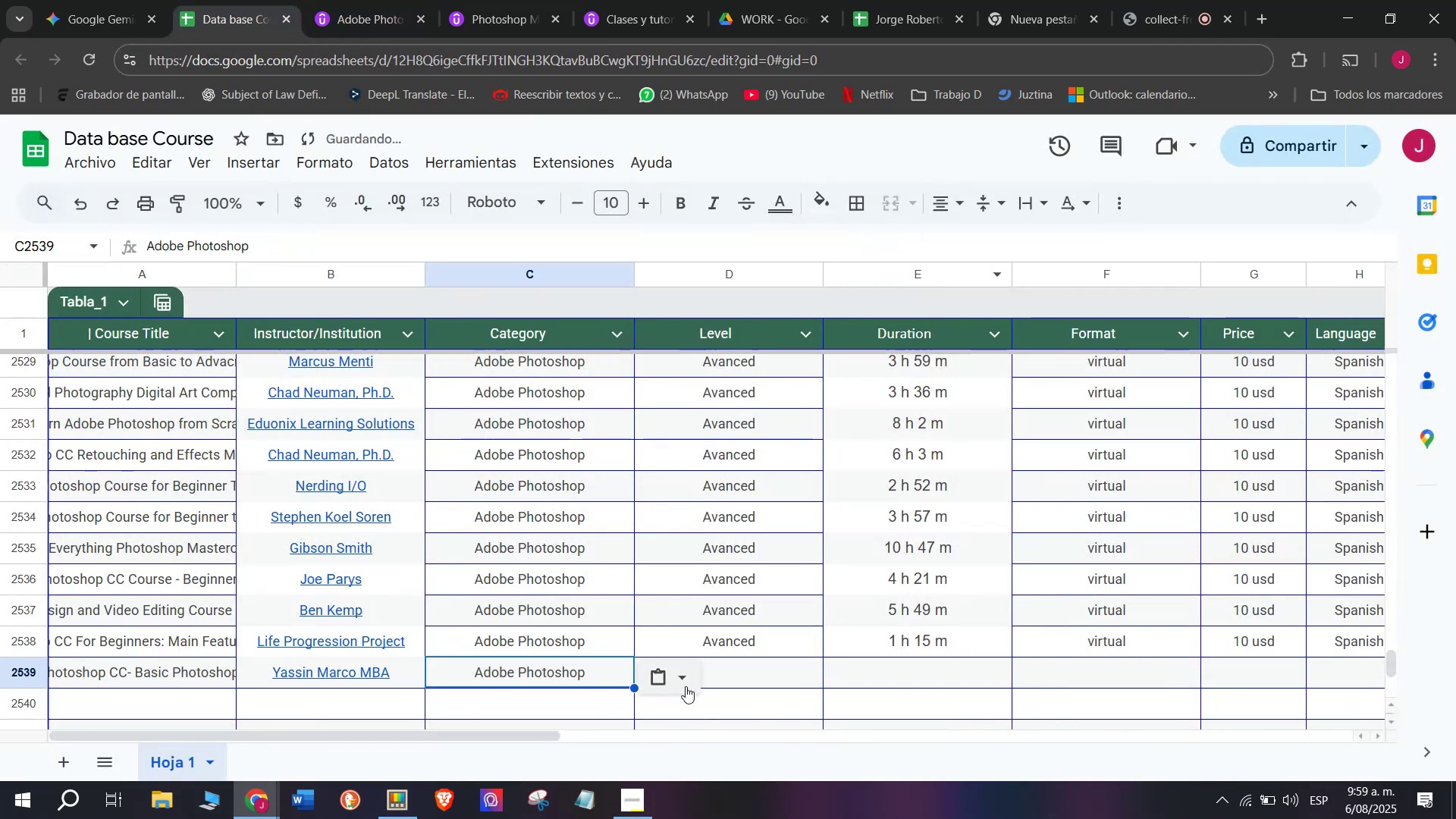 
triple_click([686, 686])
 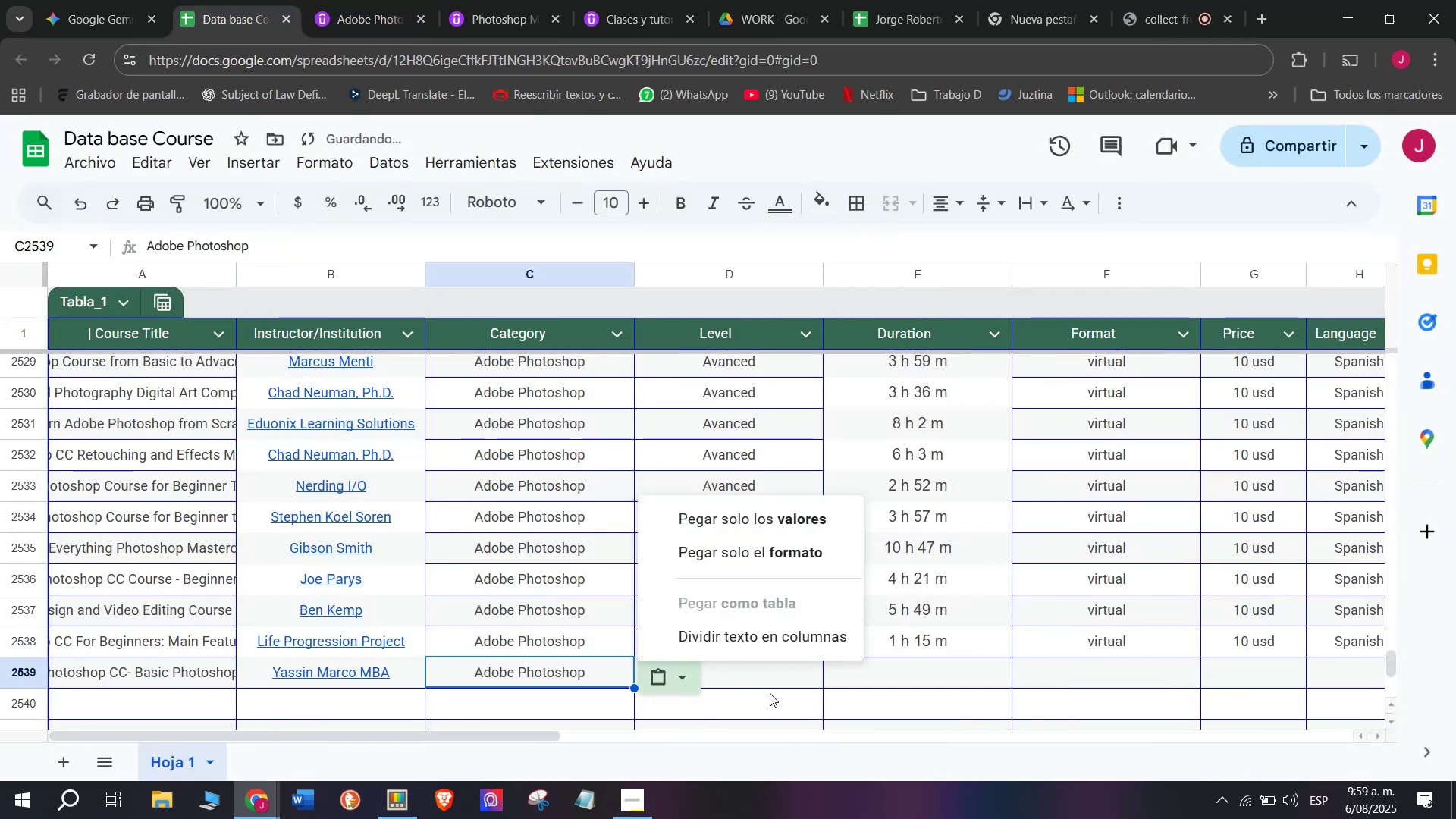 
triple_click([770, 692])
 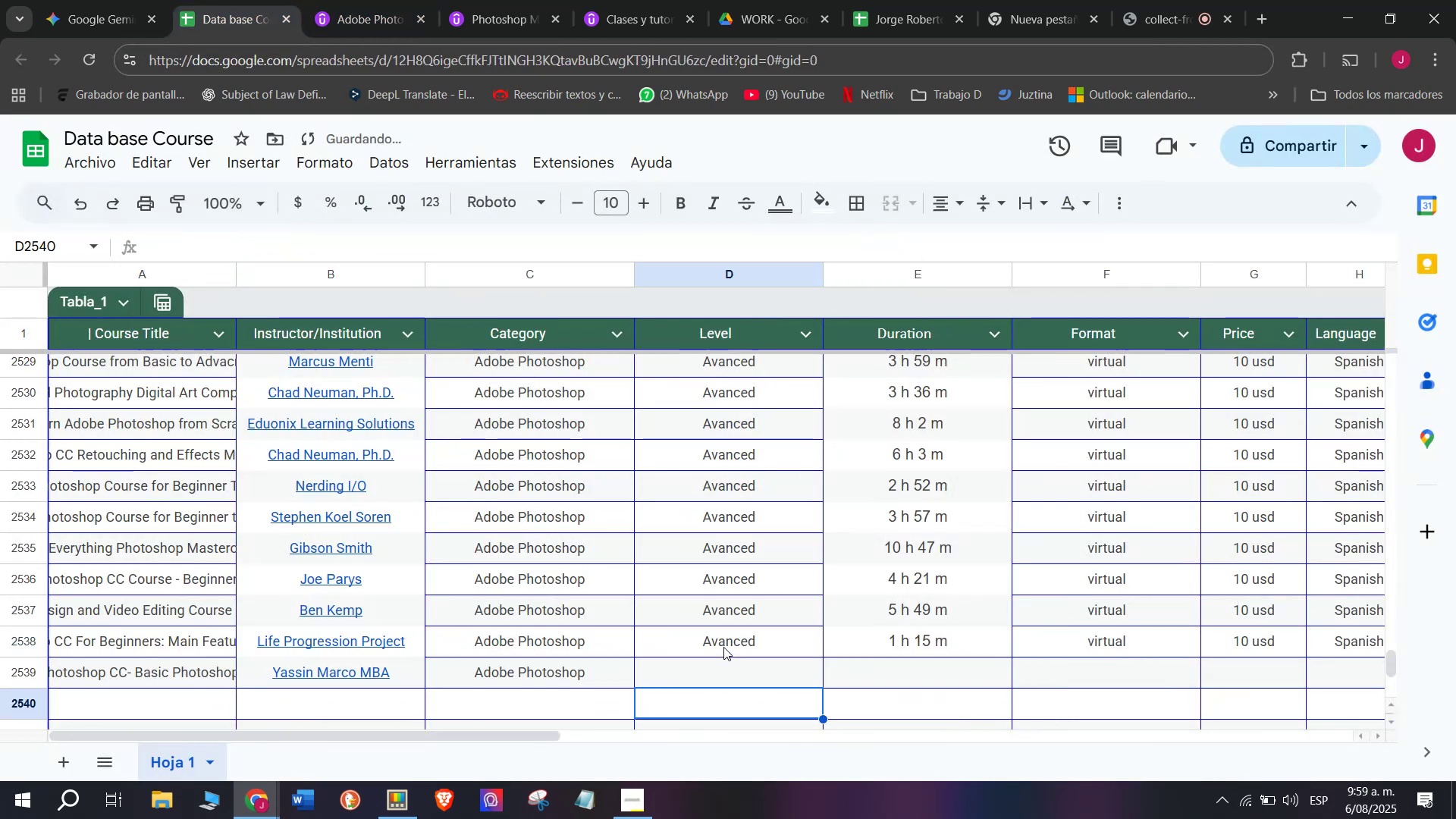 
key(Break)
 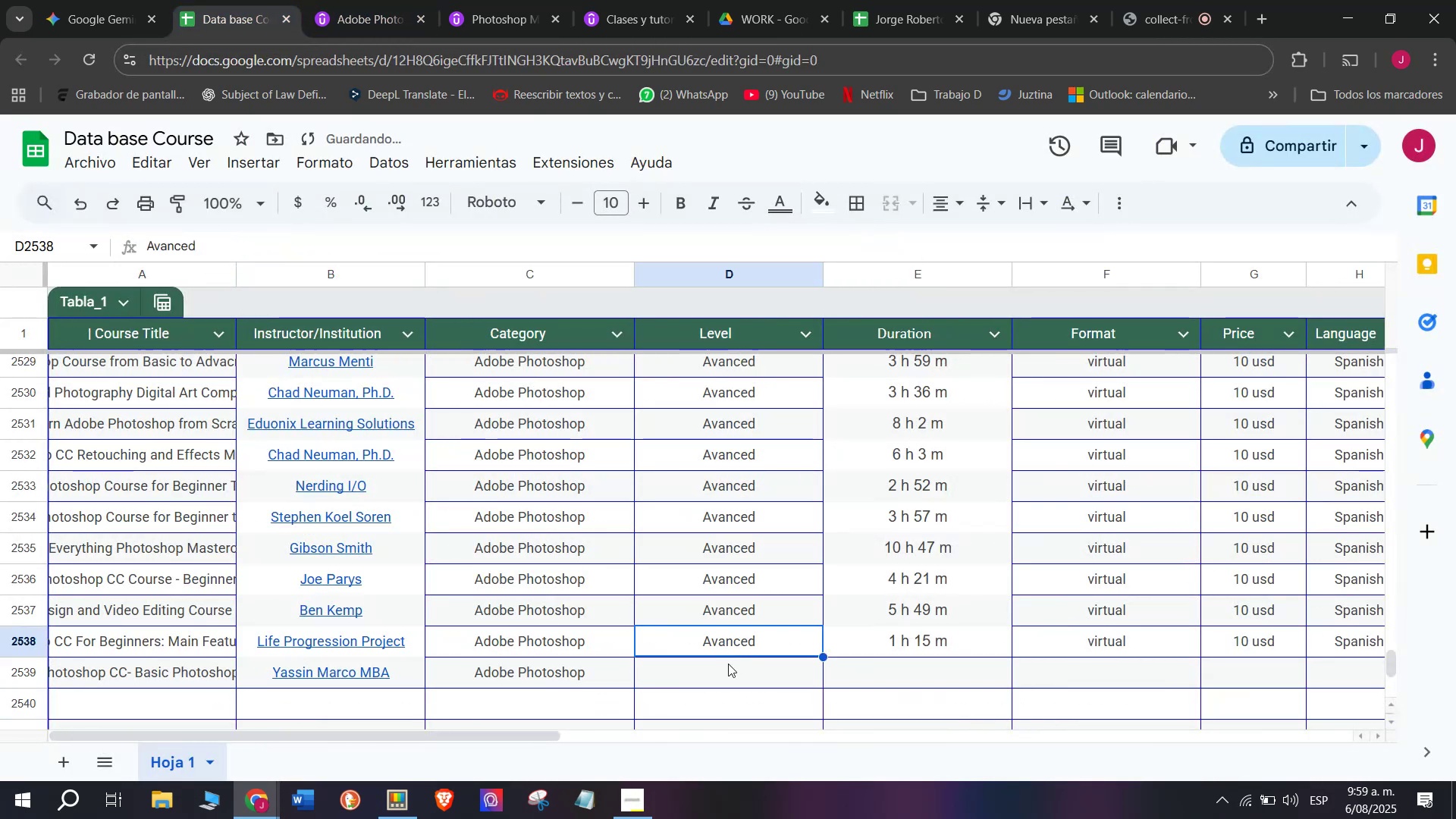 
key(Control+ControlLeft)
 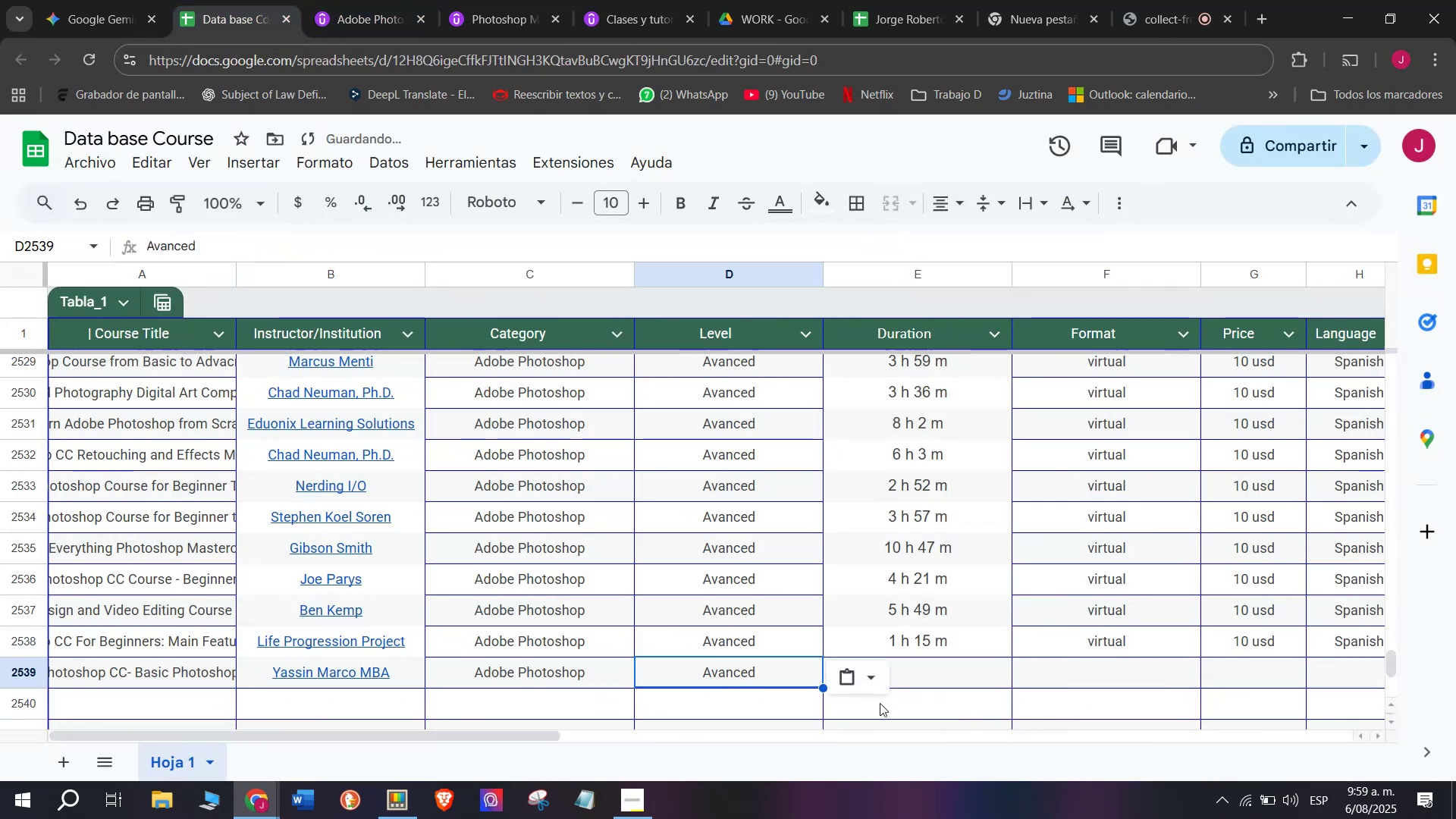 
key(Control+C)
 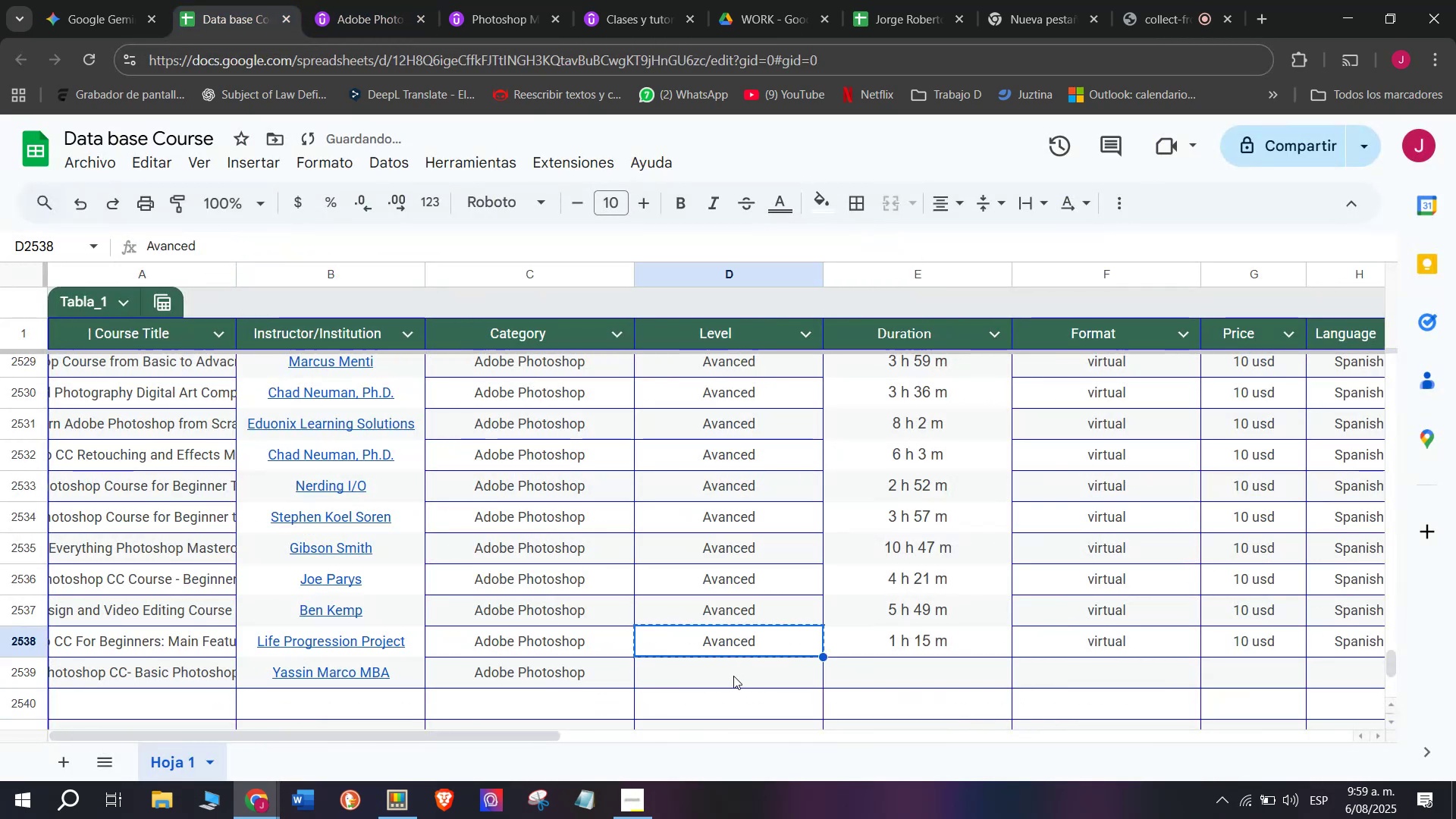 
triple_click([733, 676])
 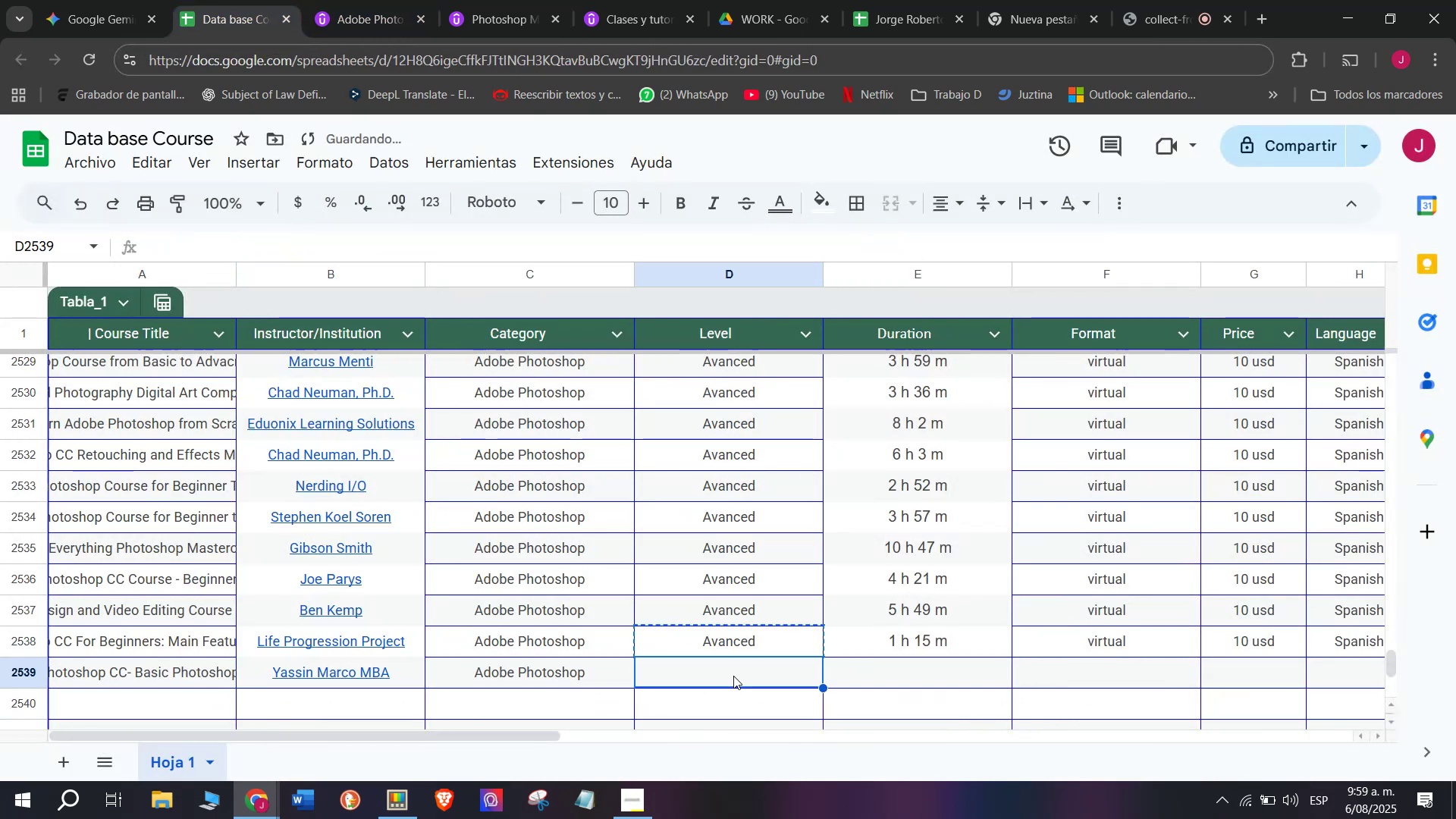 
key(Z)
 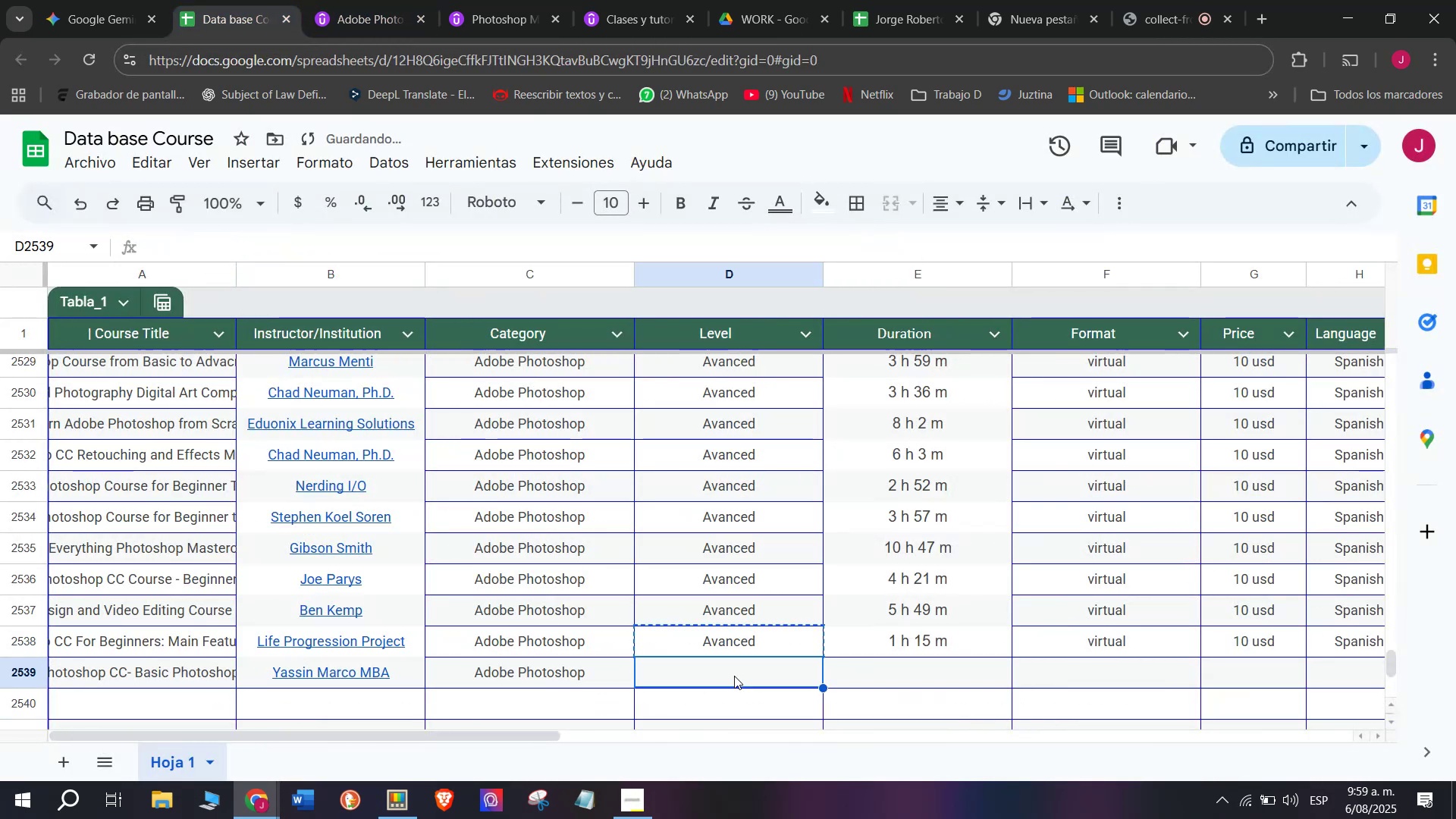 
key(Control+ControlLeft)
 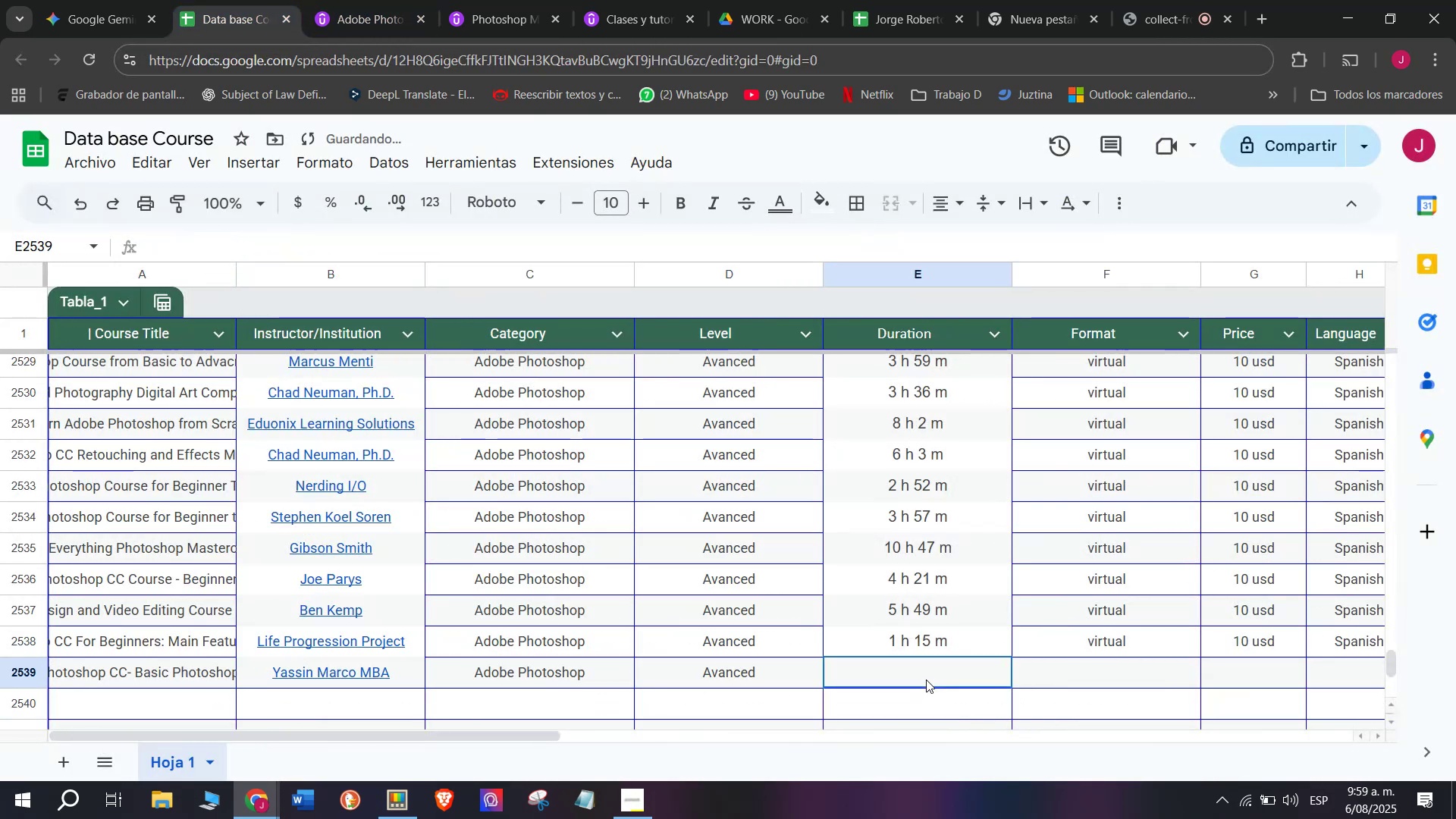 
key(Control+V)
 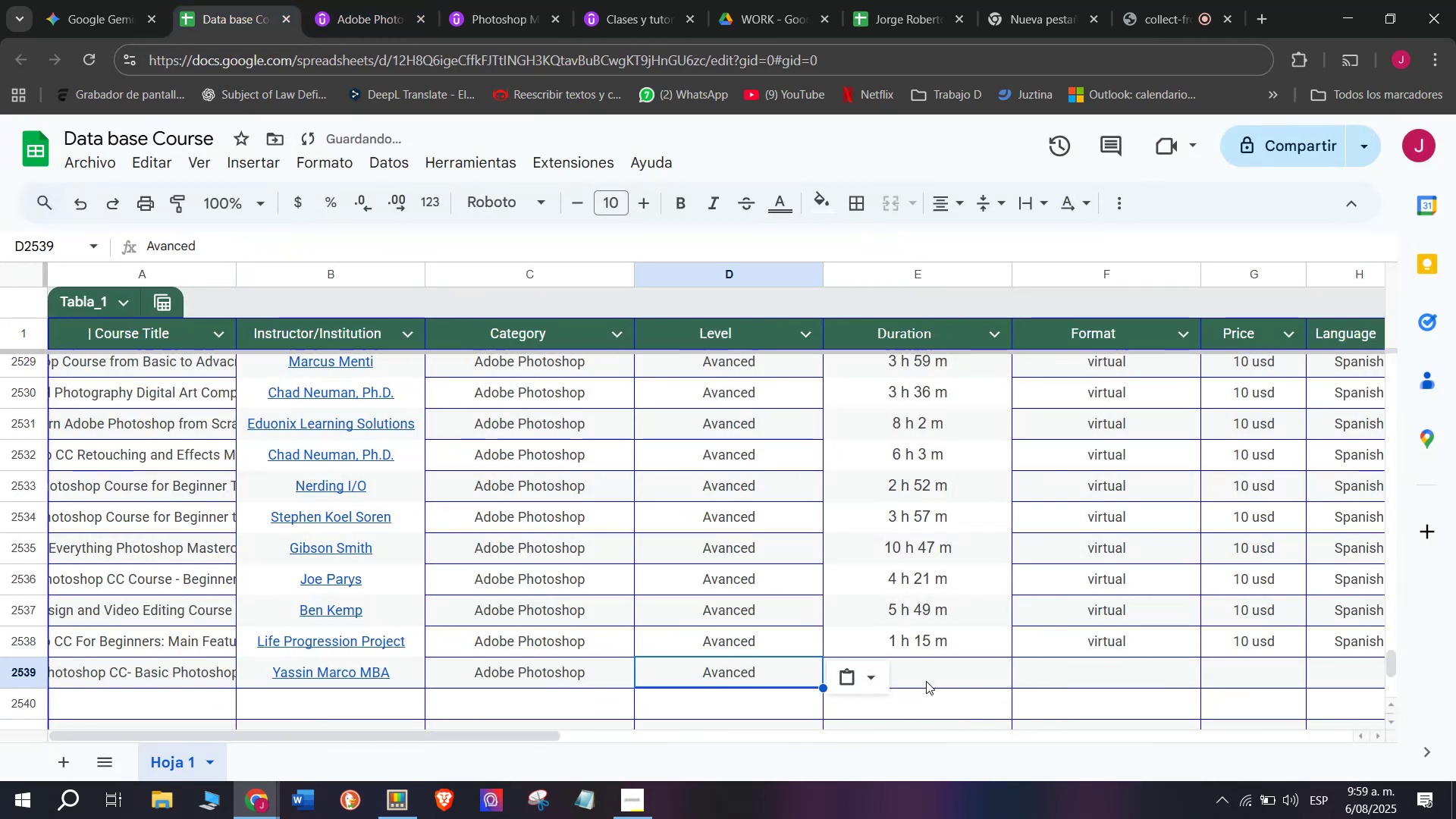 
left_click([926, 679])
 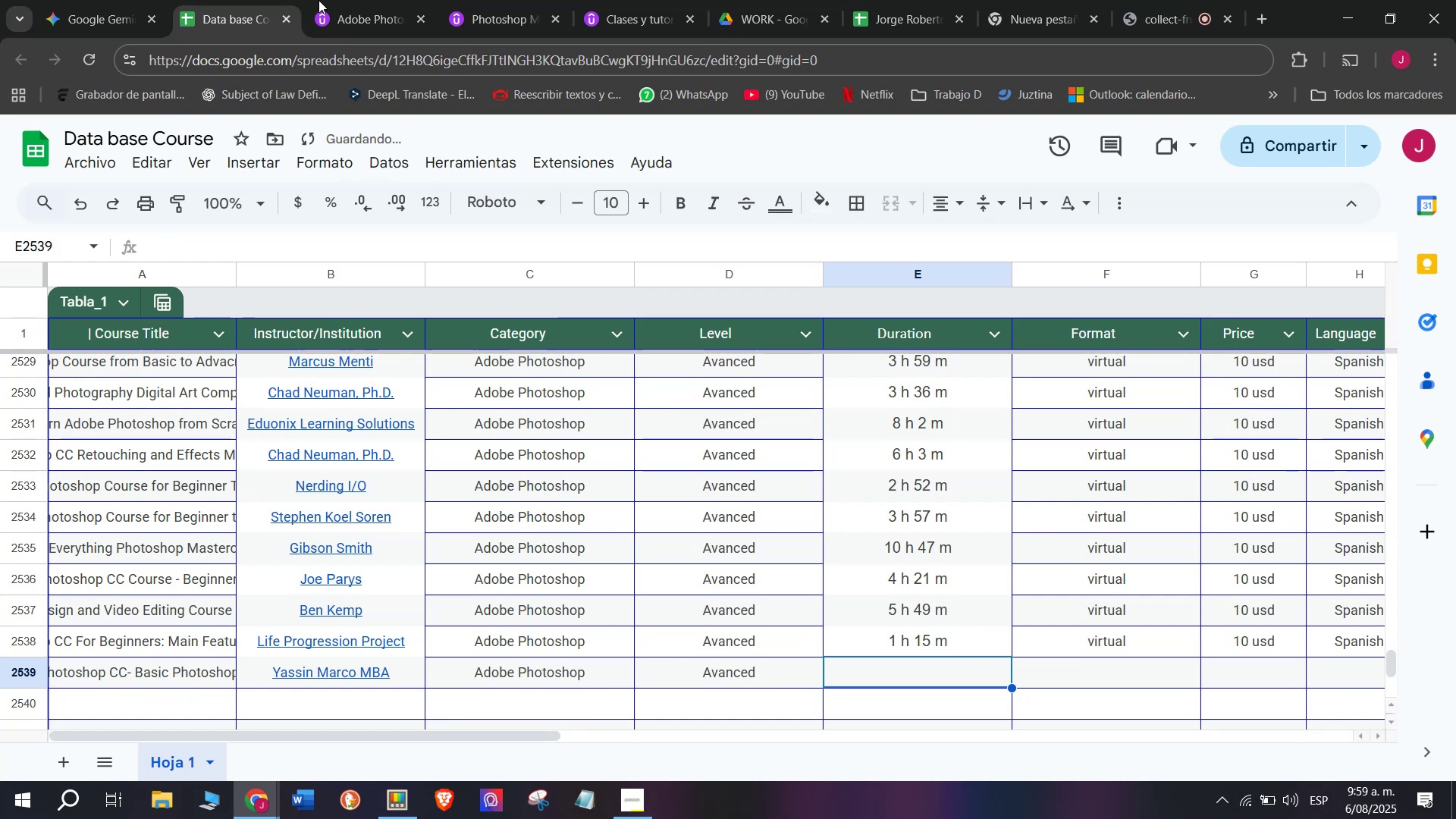 
left_click([350, 0])
 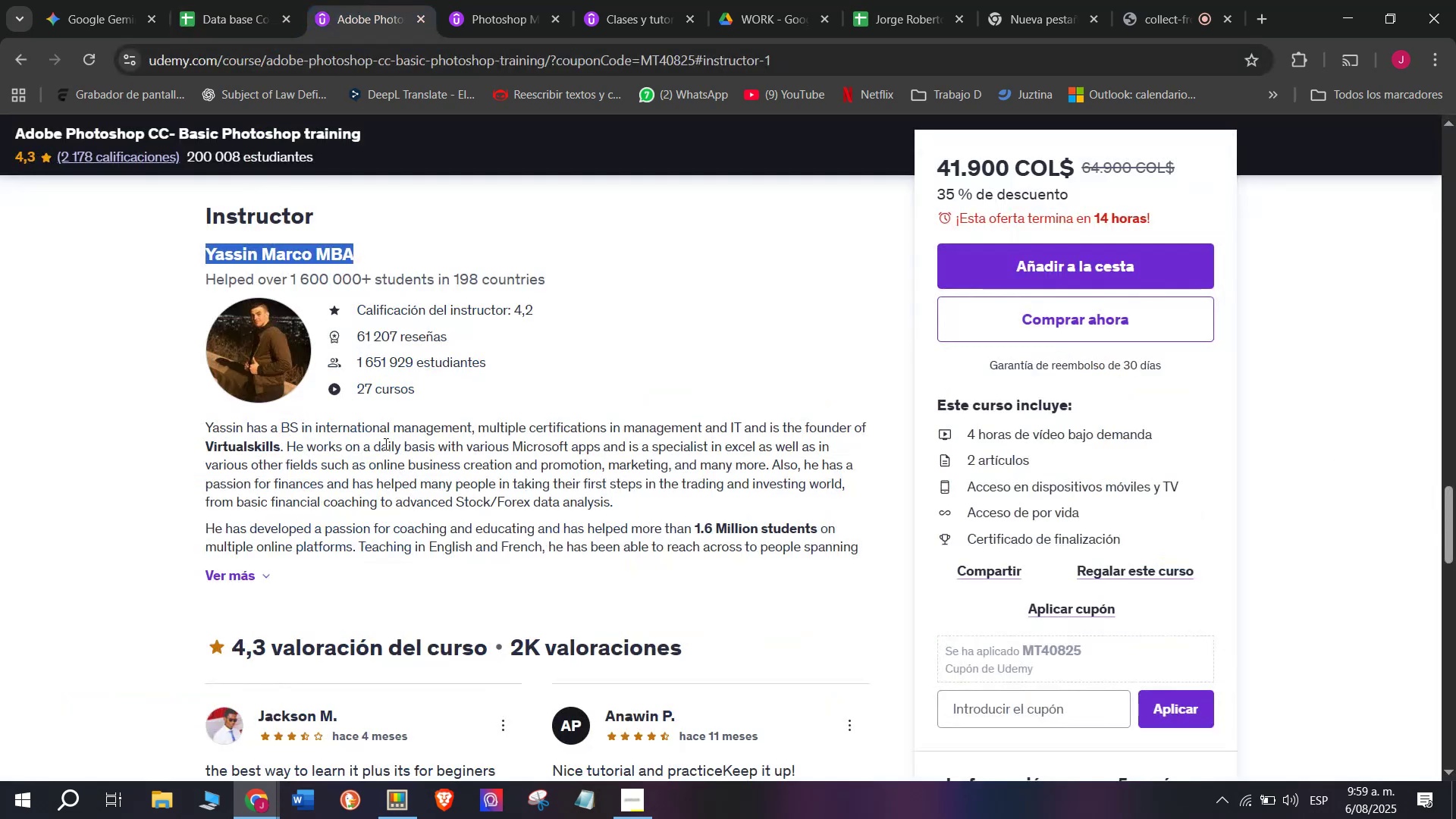 
scroll: coordinate [370, 572], scroll_direction: up, amount: 9.0
 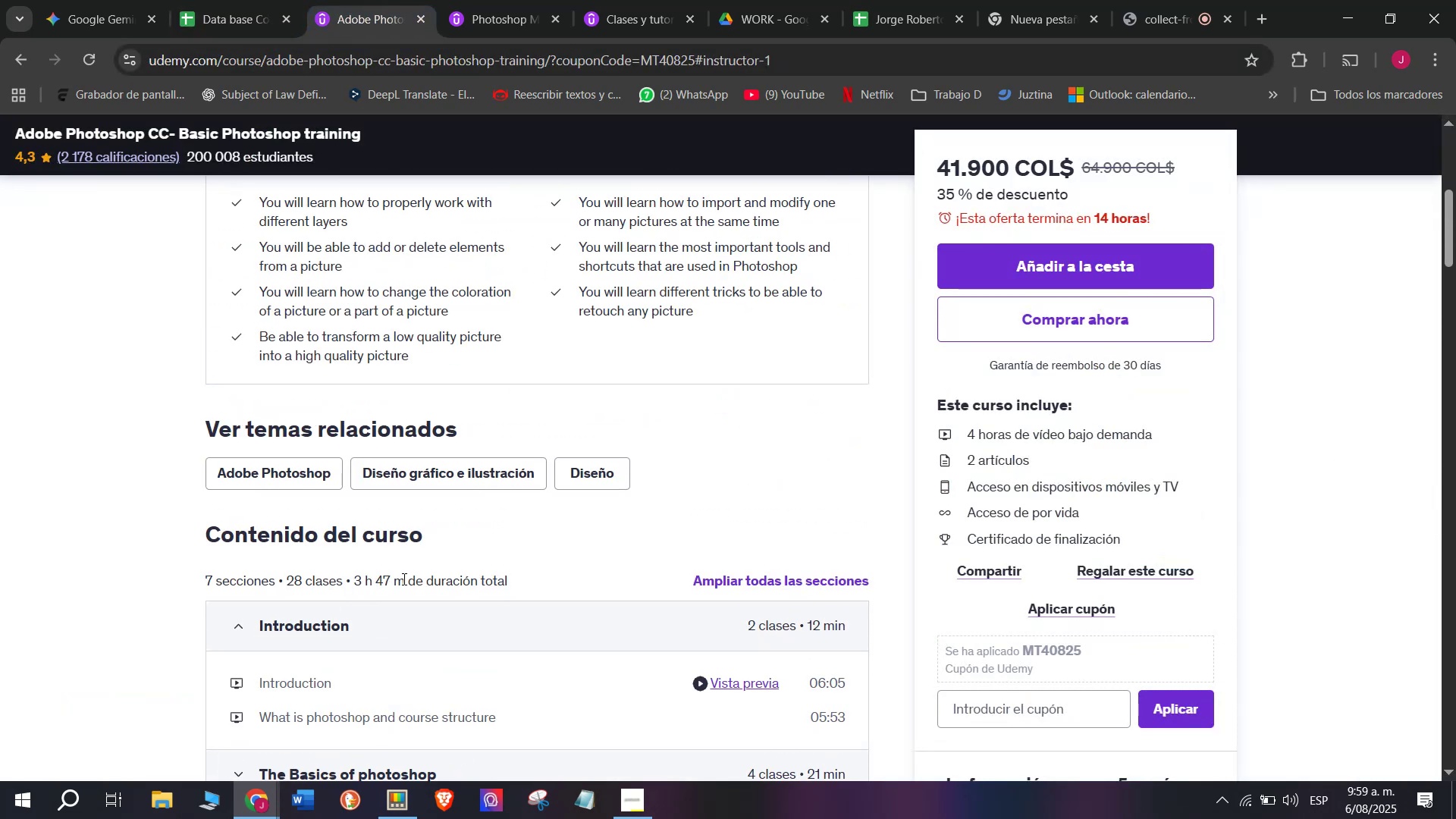 
key(Break)
 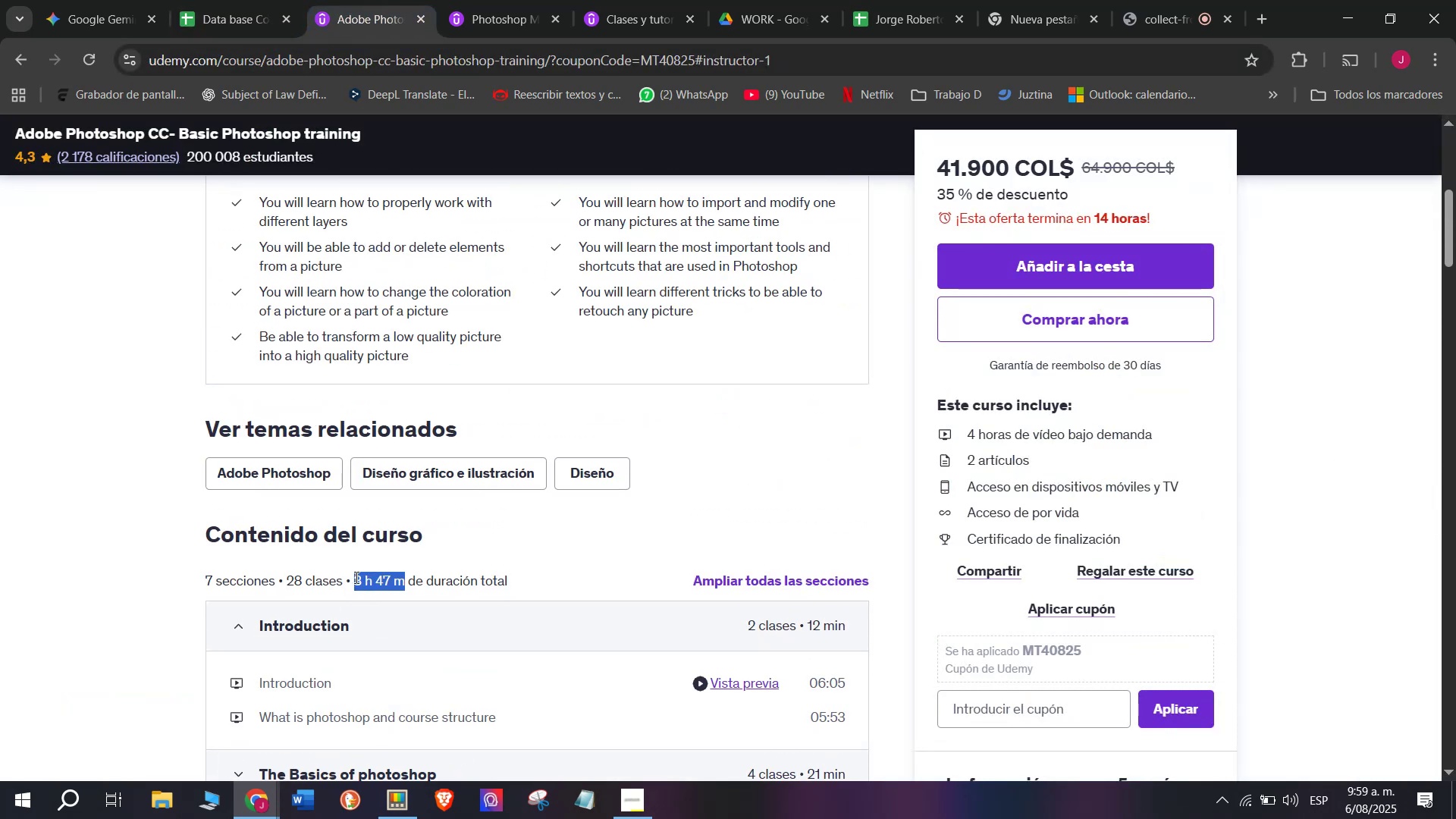 
key(Control+ControlLeft)
 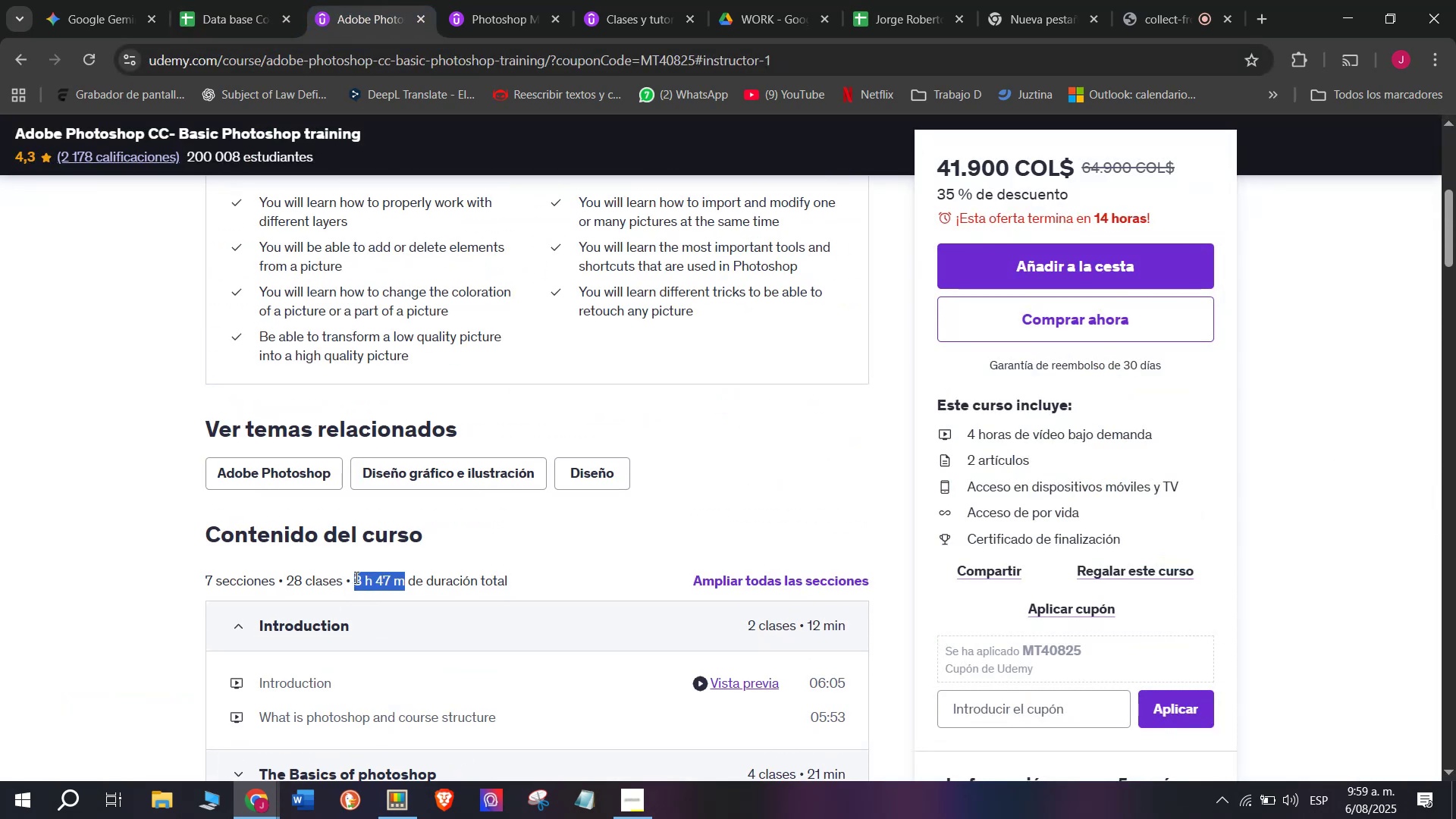 
key(Control+C)
 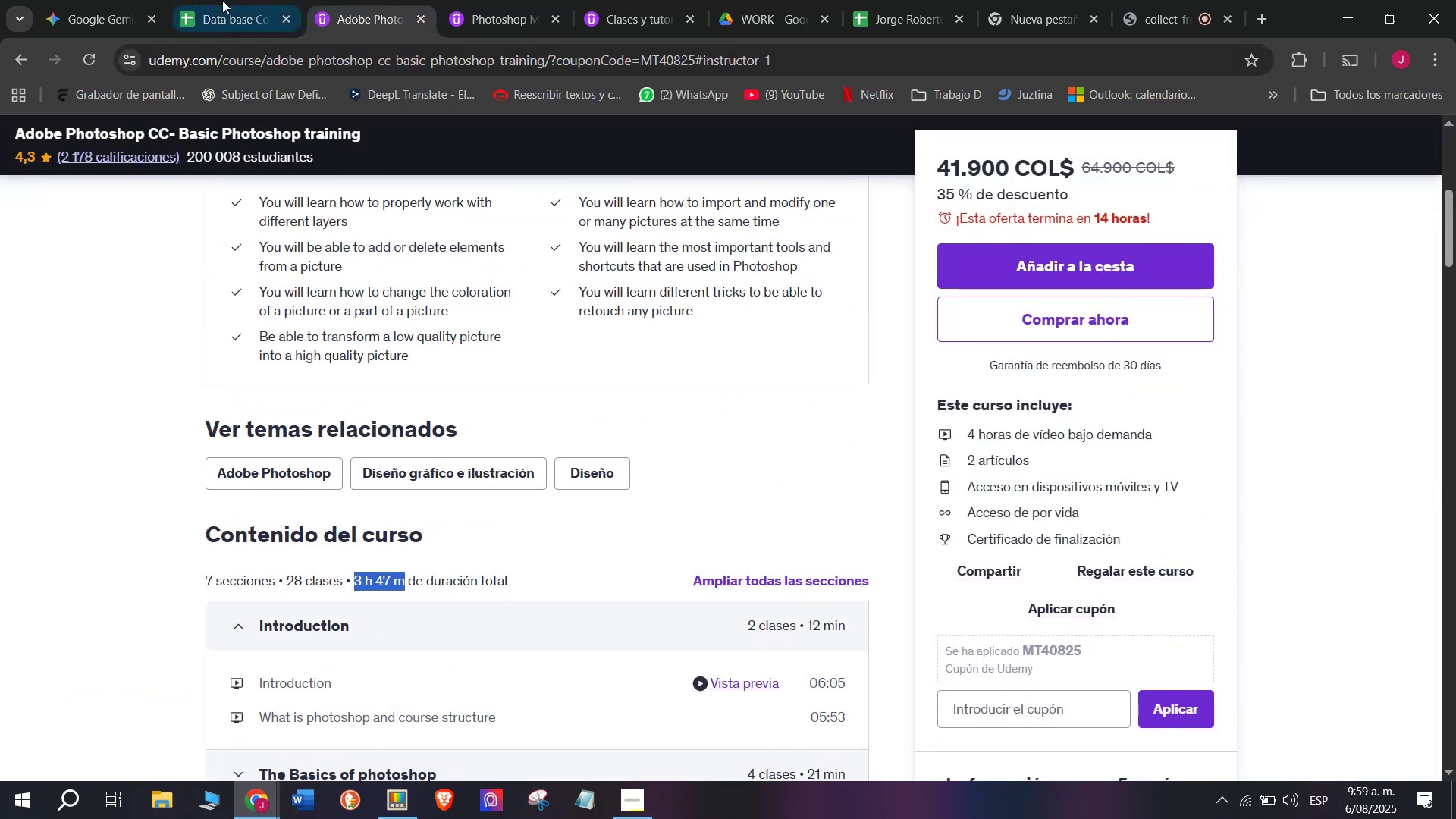 
left_click([222, 0])
 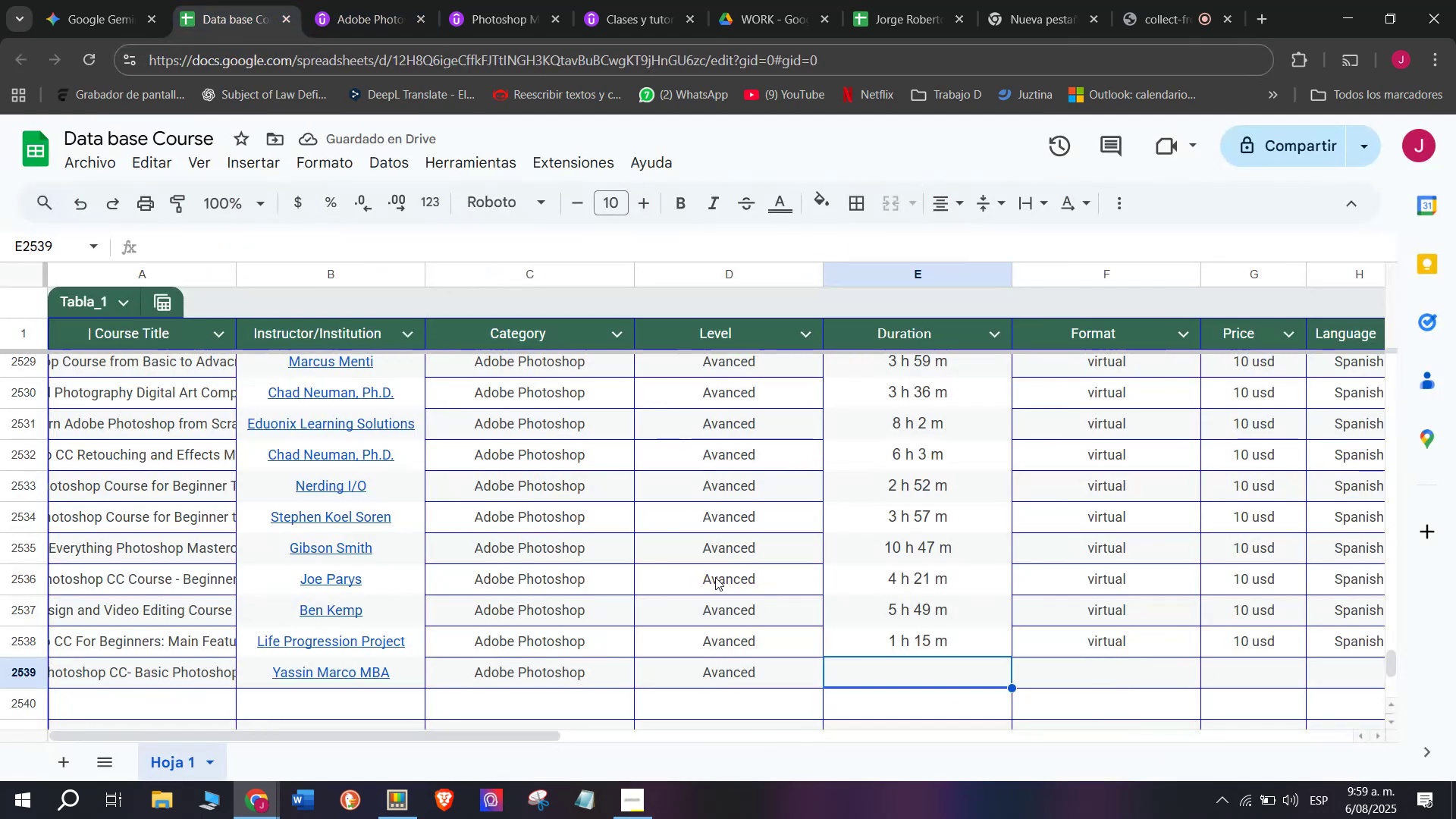 
key(Z)
 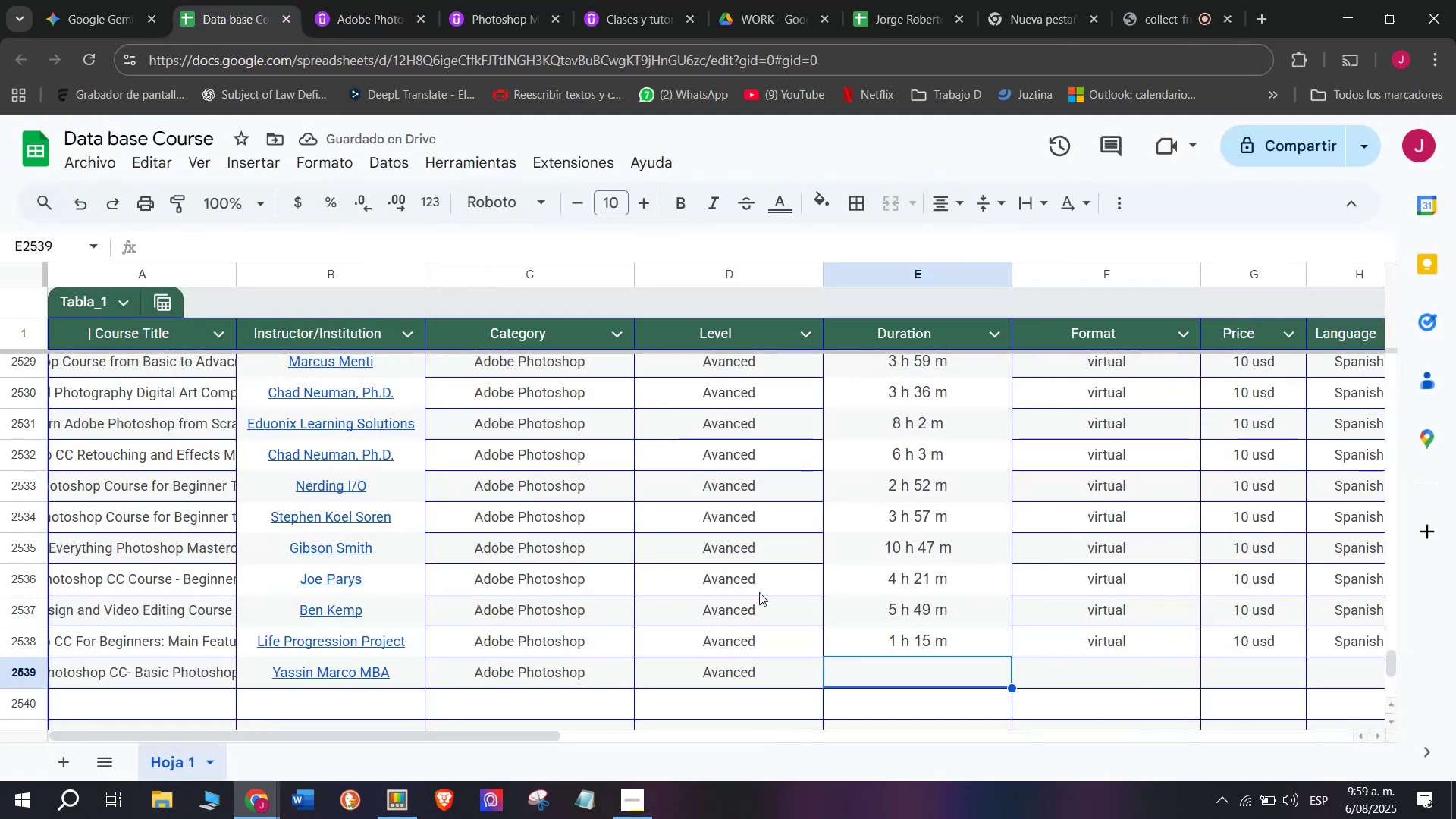 
key(Control+ControlLeft)
 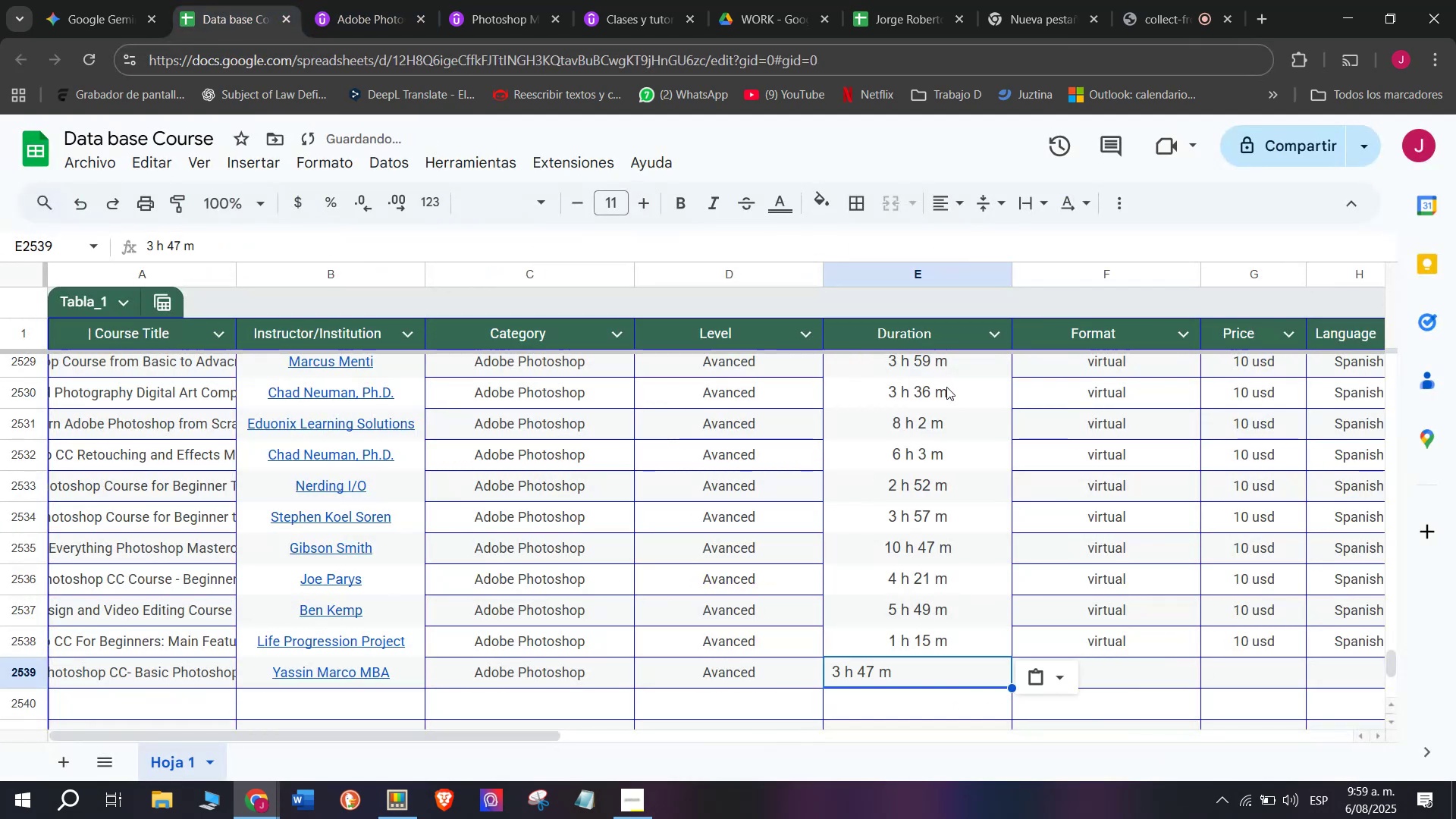 
key(Control+V)
 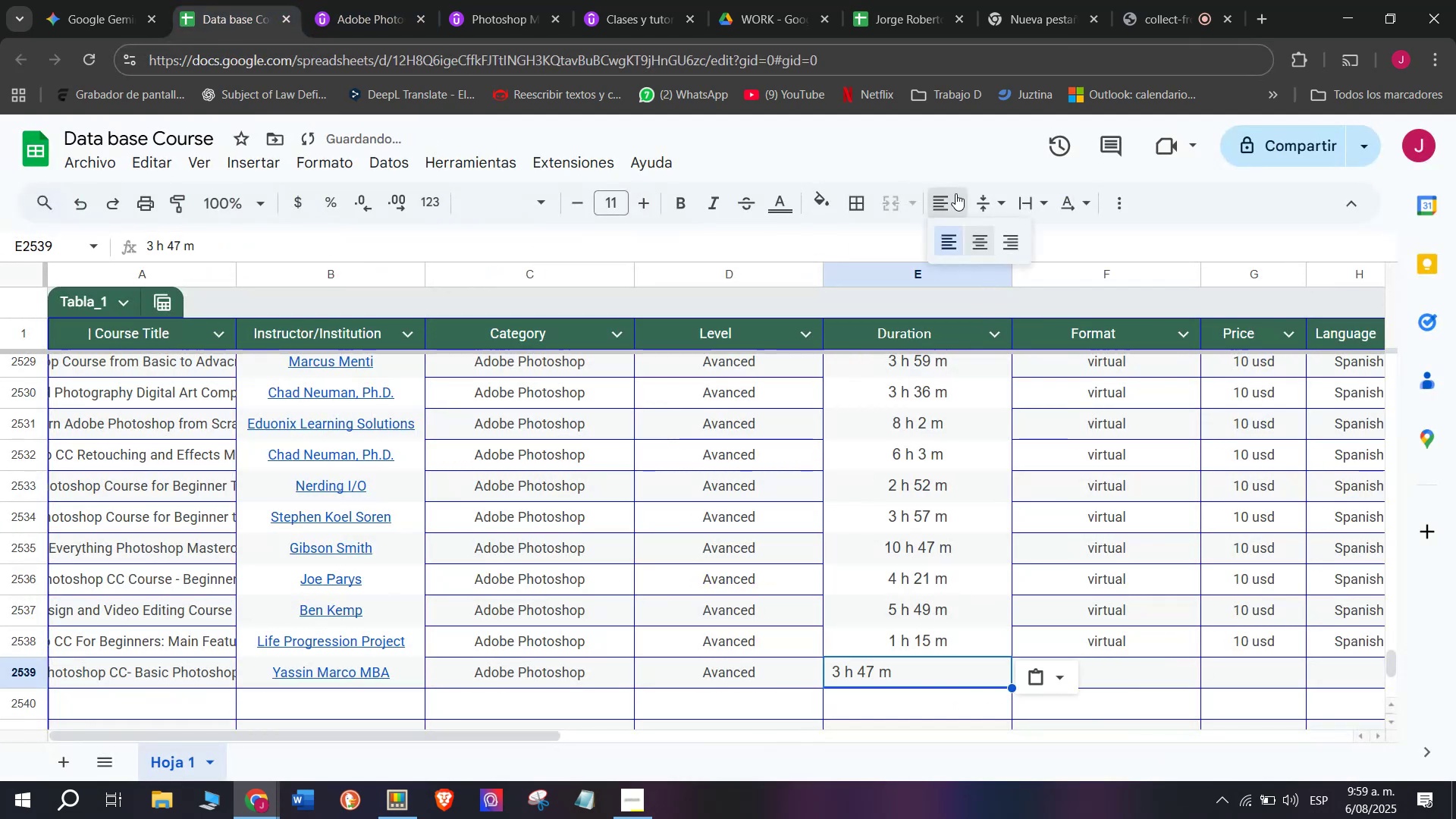 
double_click([974, 240])
 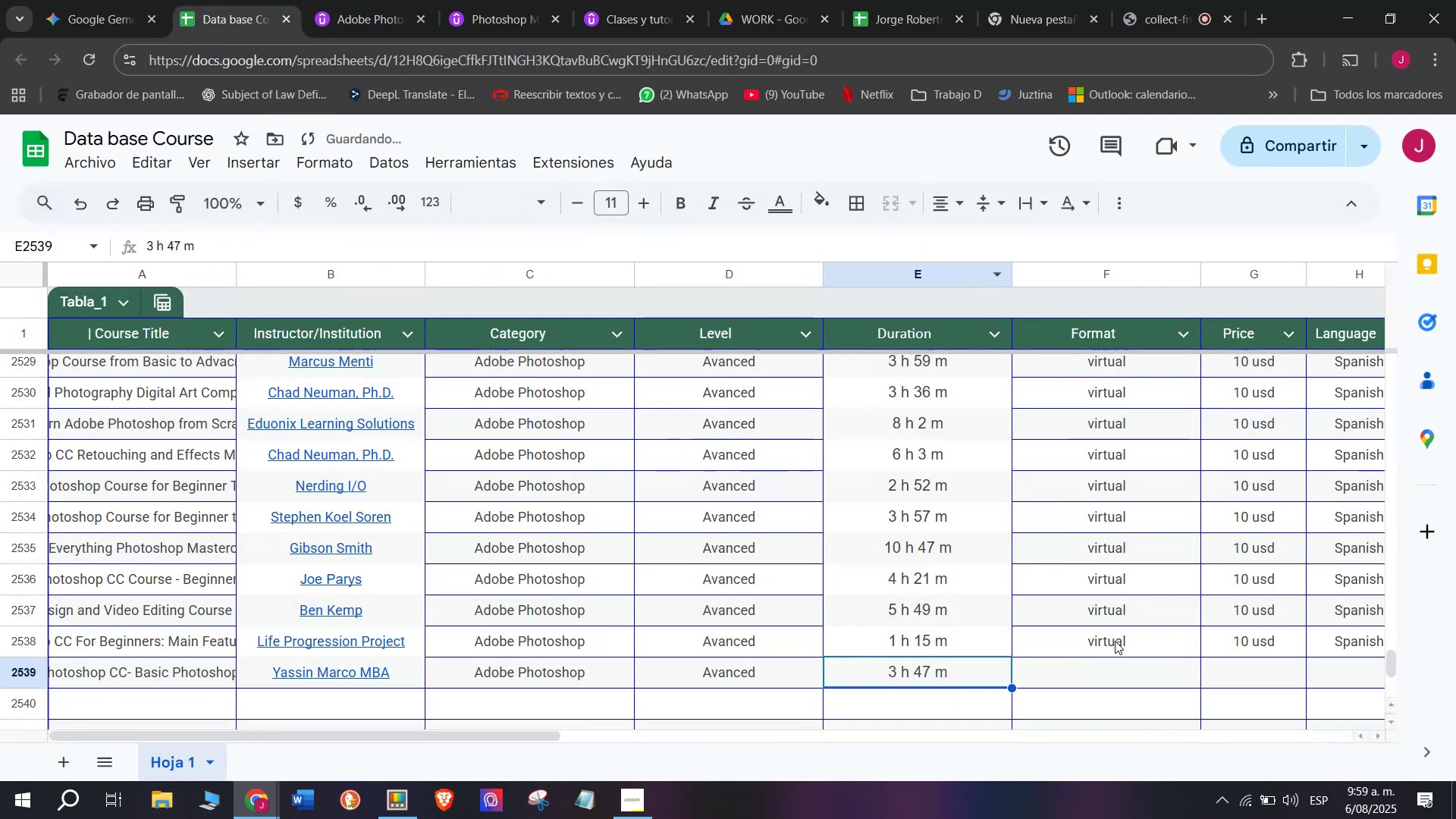 
key(Break)
 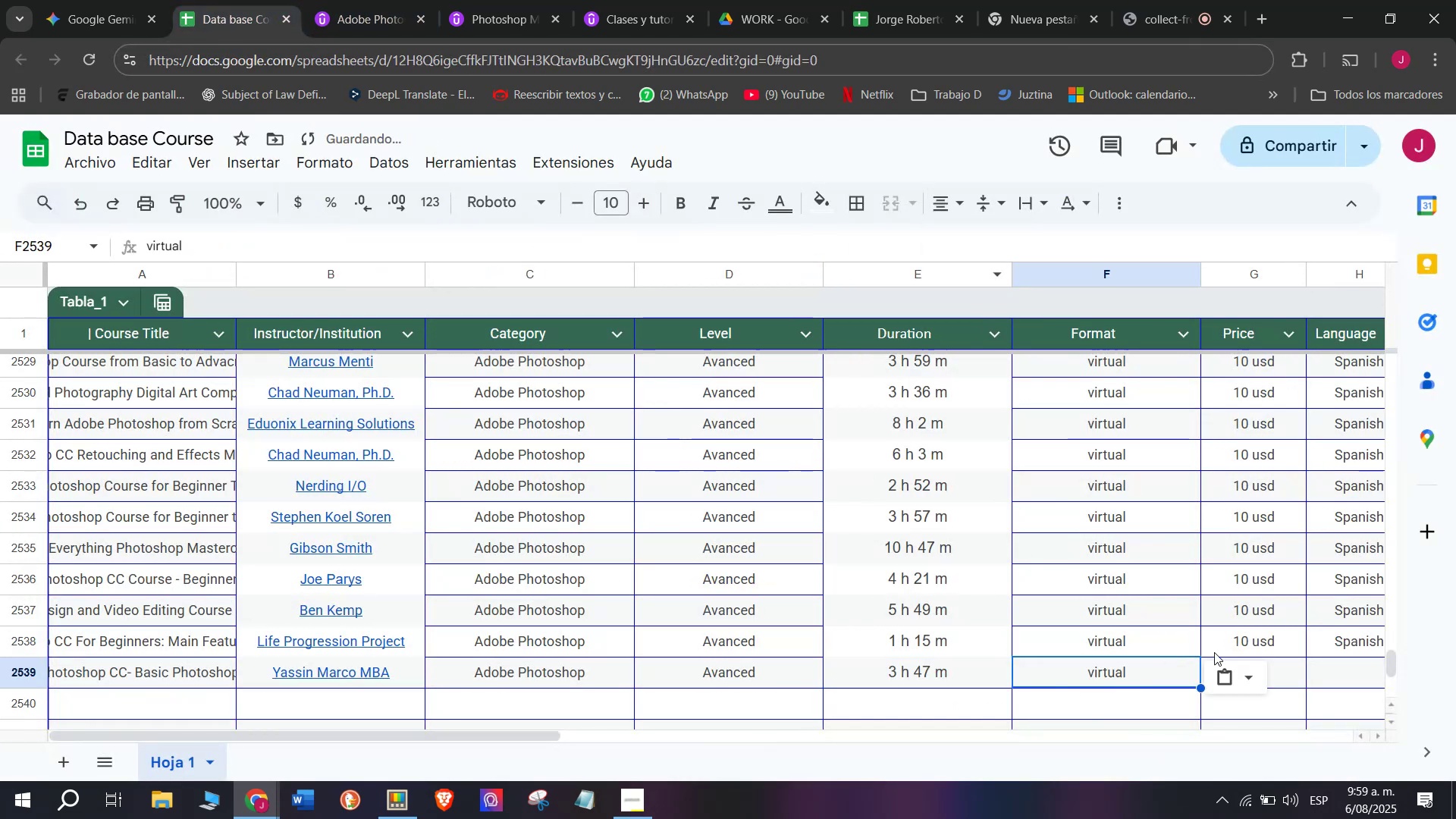 
key(Control+ControlLeft)
 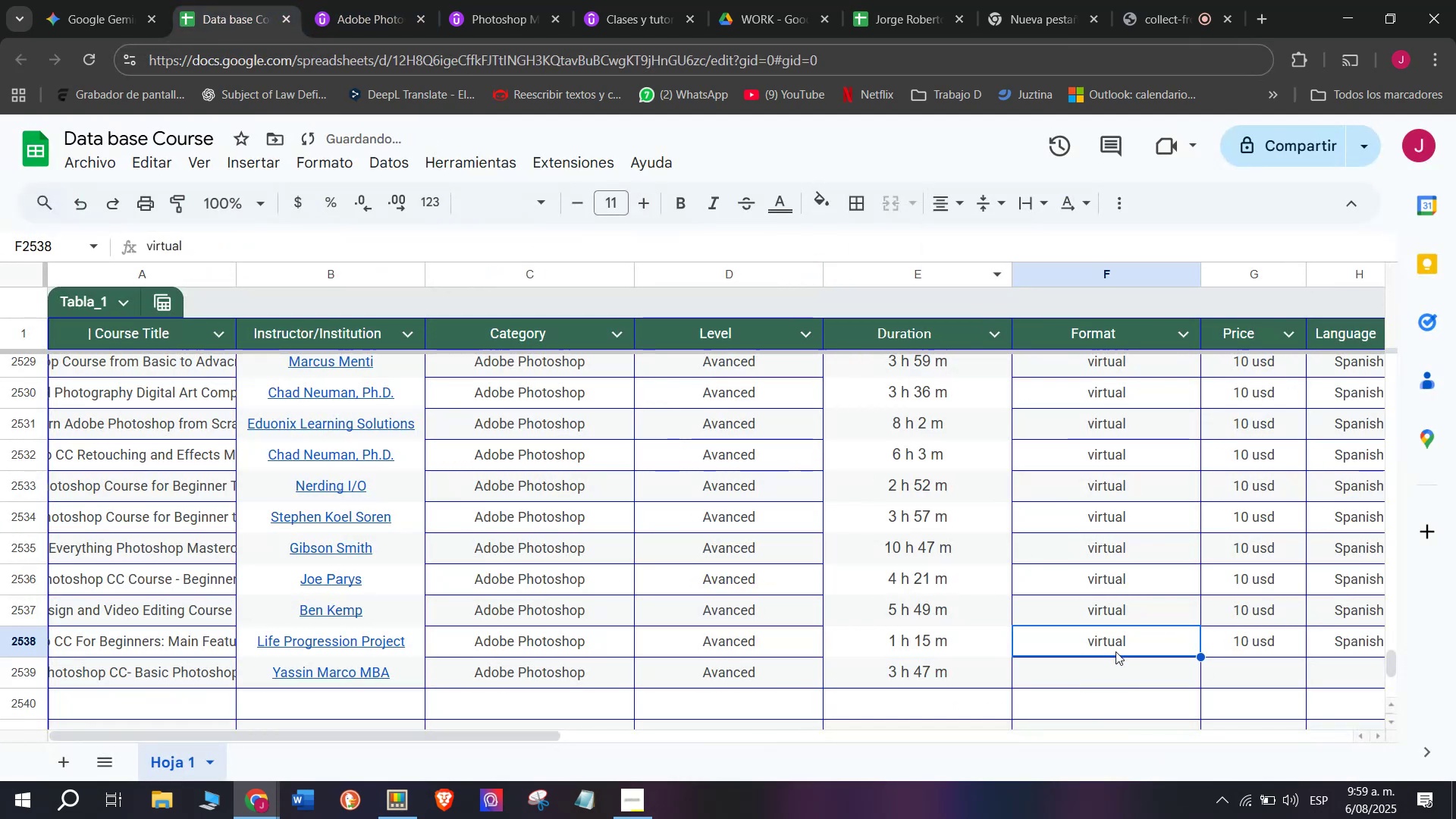 
key(Control+C)
 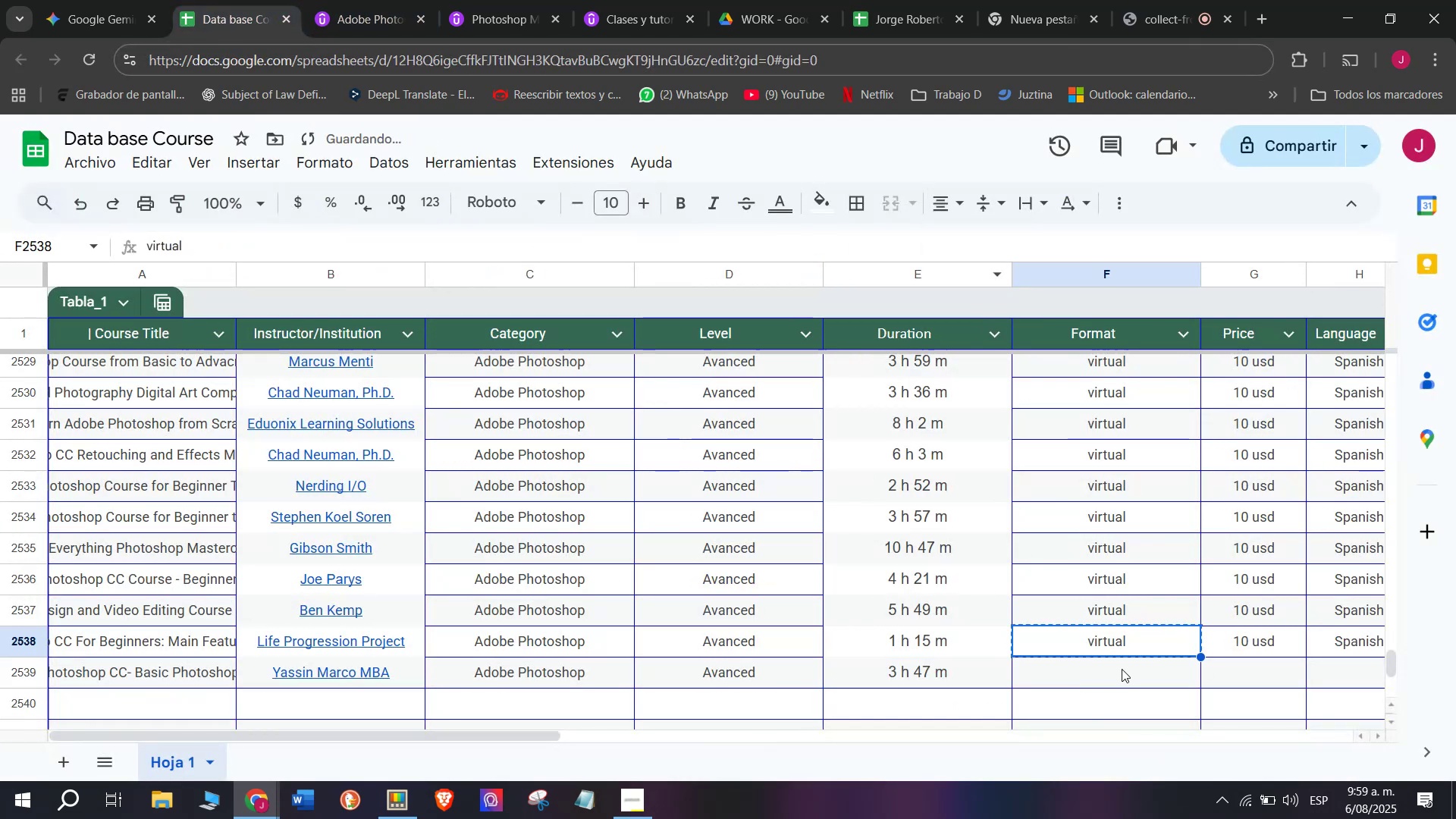 
double_click([1122, 669])
 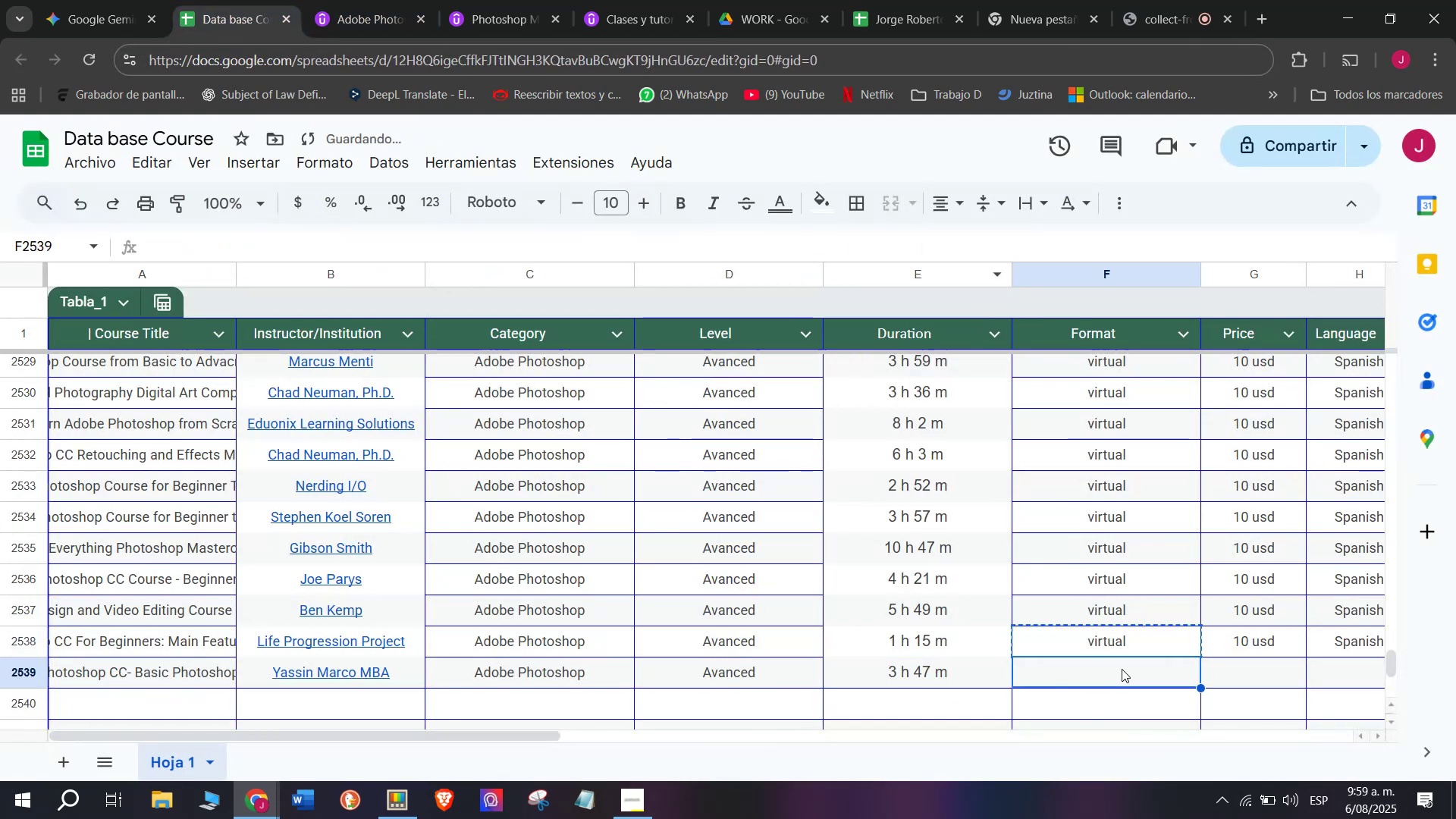 
key(Control+ControlLeft)
 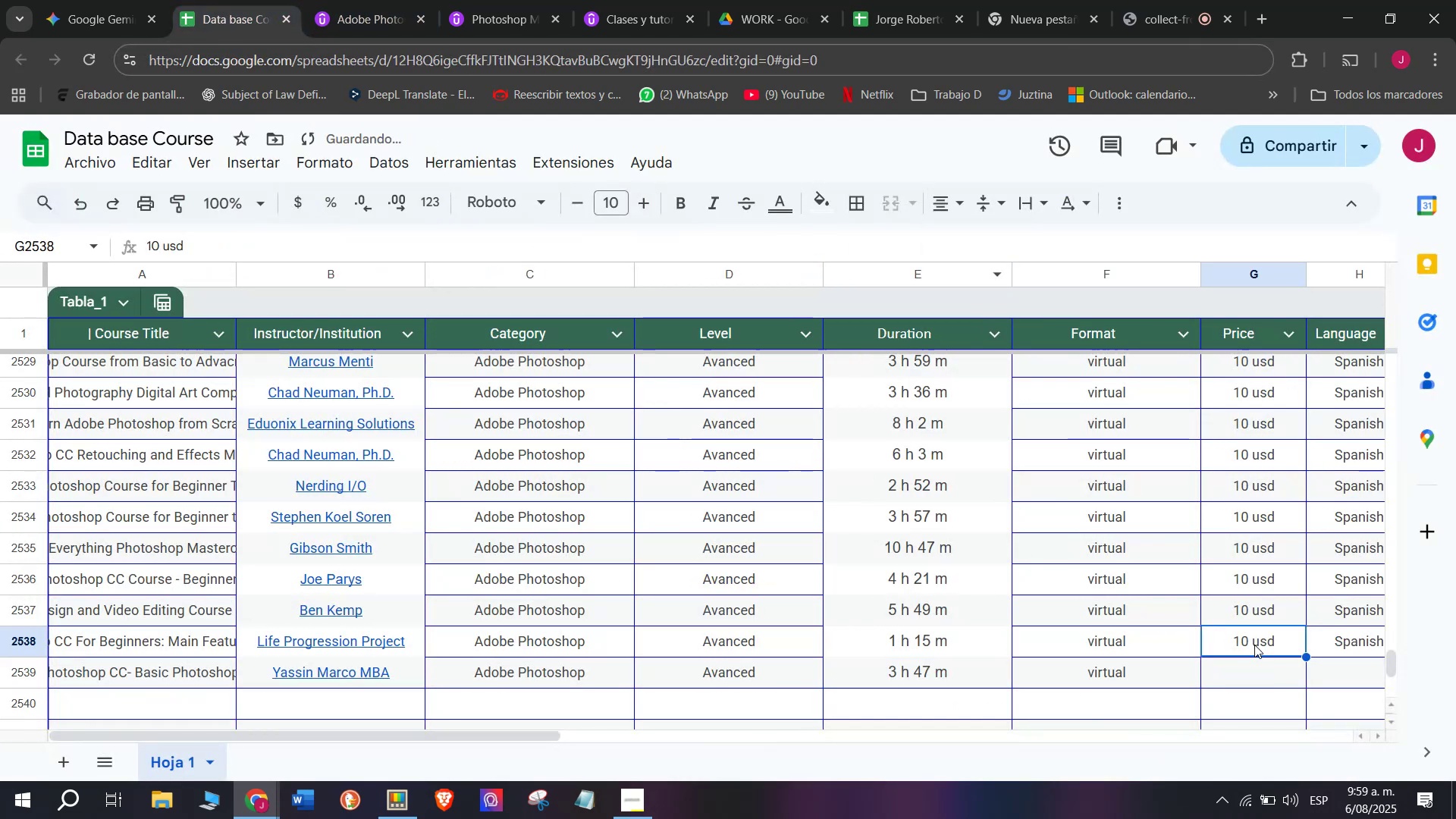 
key(Z)
 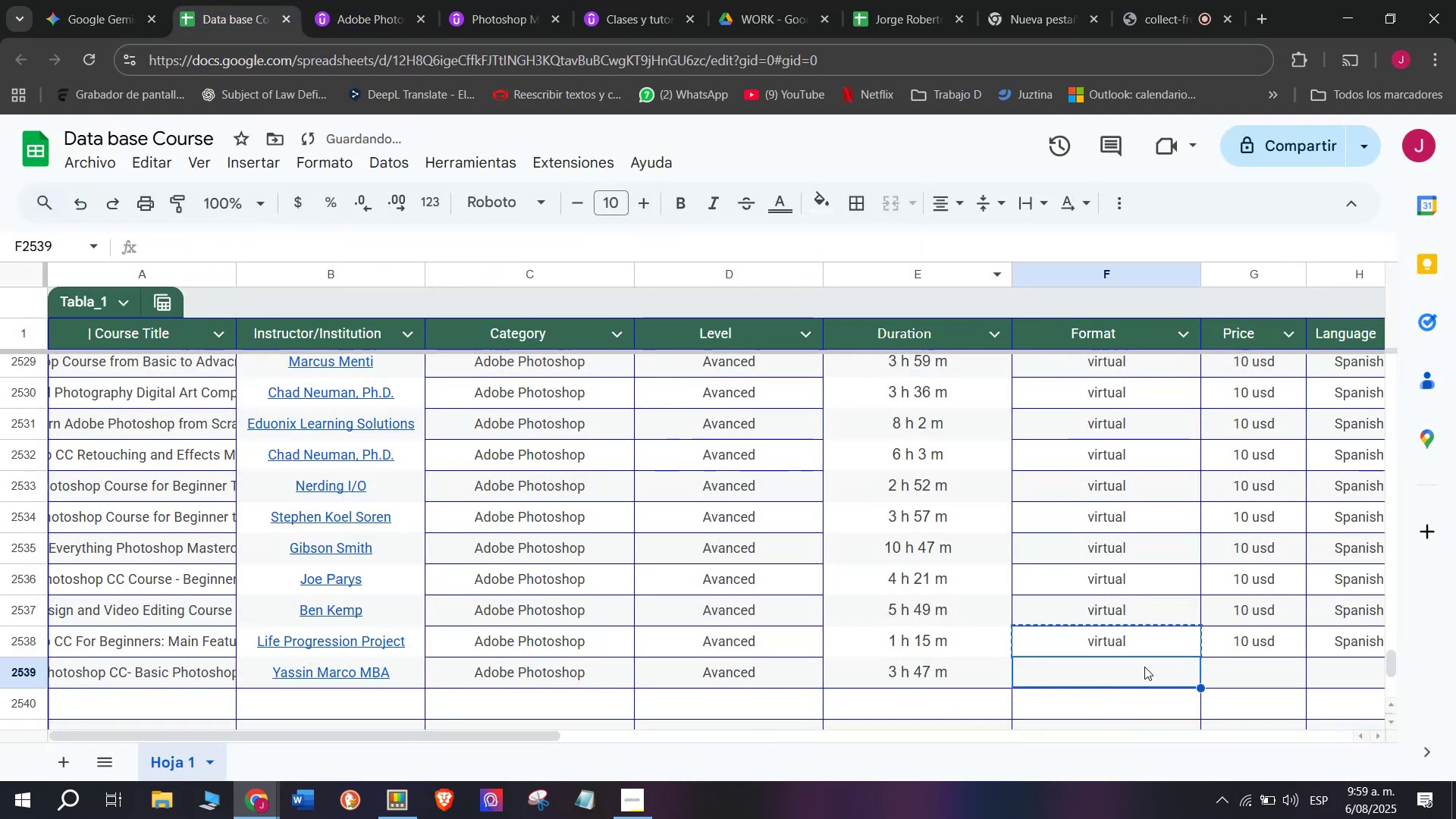 
key(Control+V)
 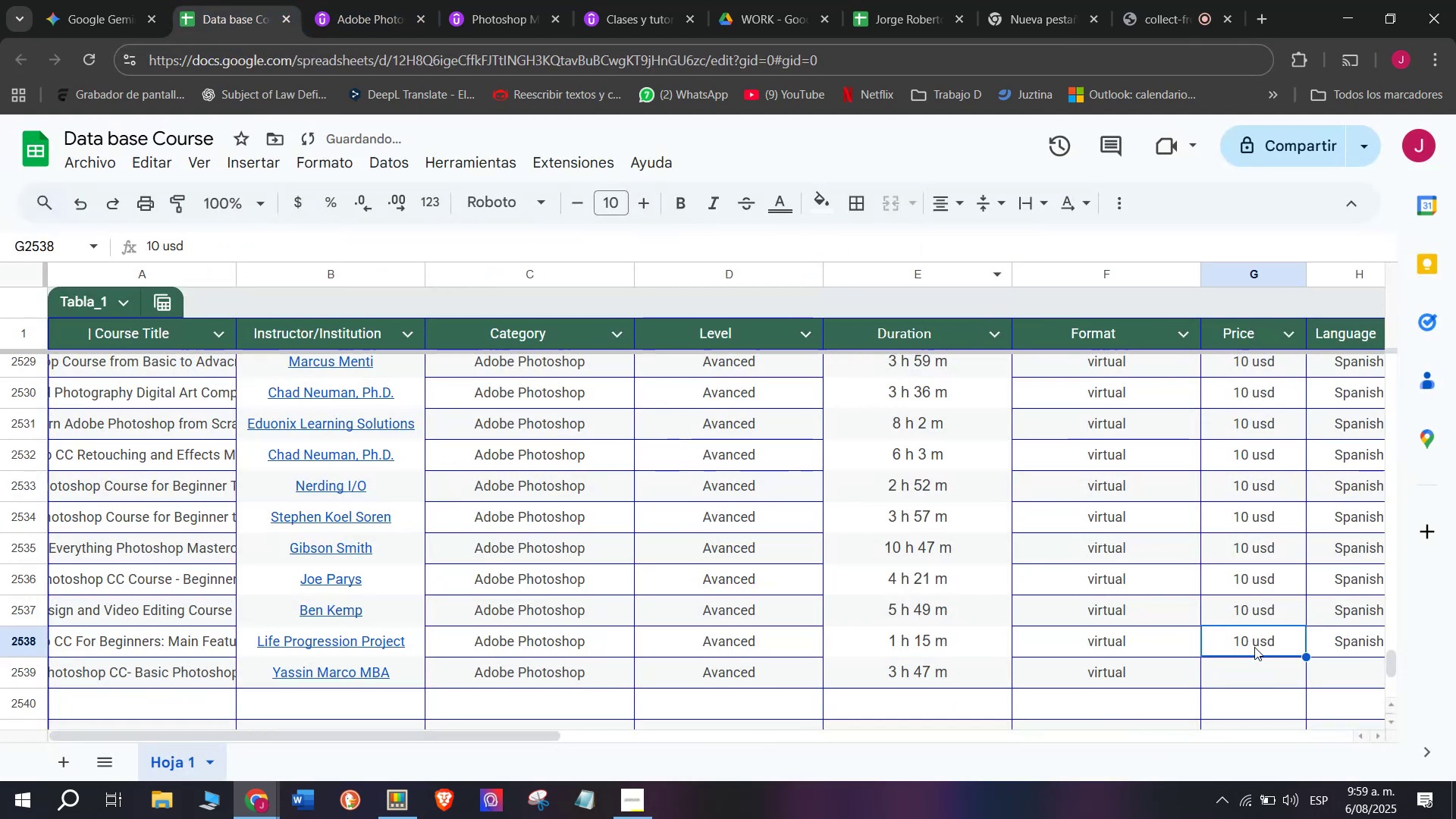 
key(Break)
 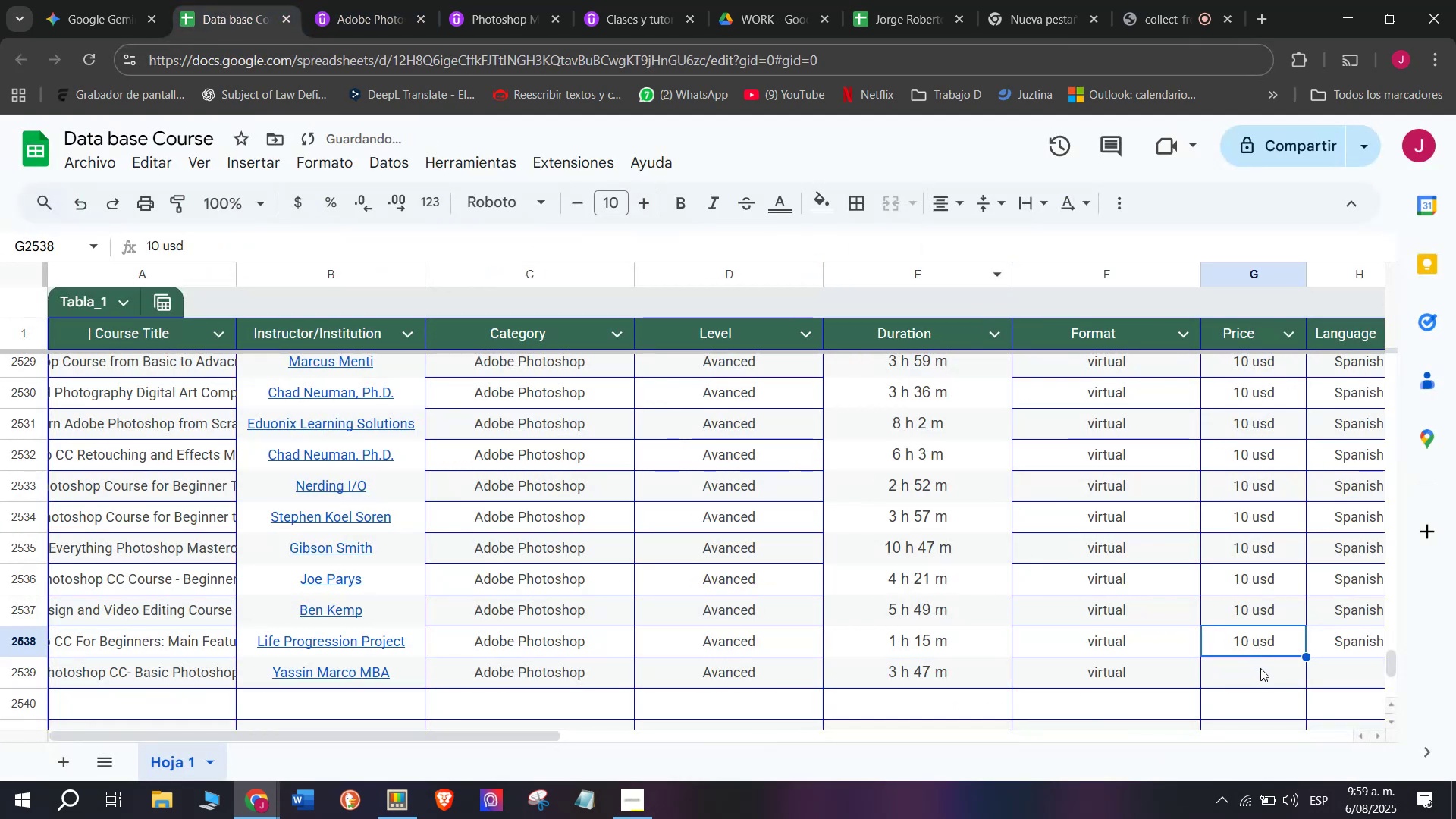 
key(Control+ControlLeft)
 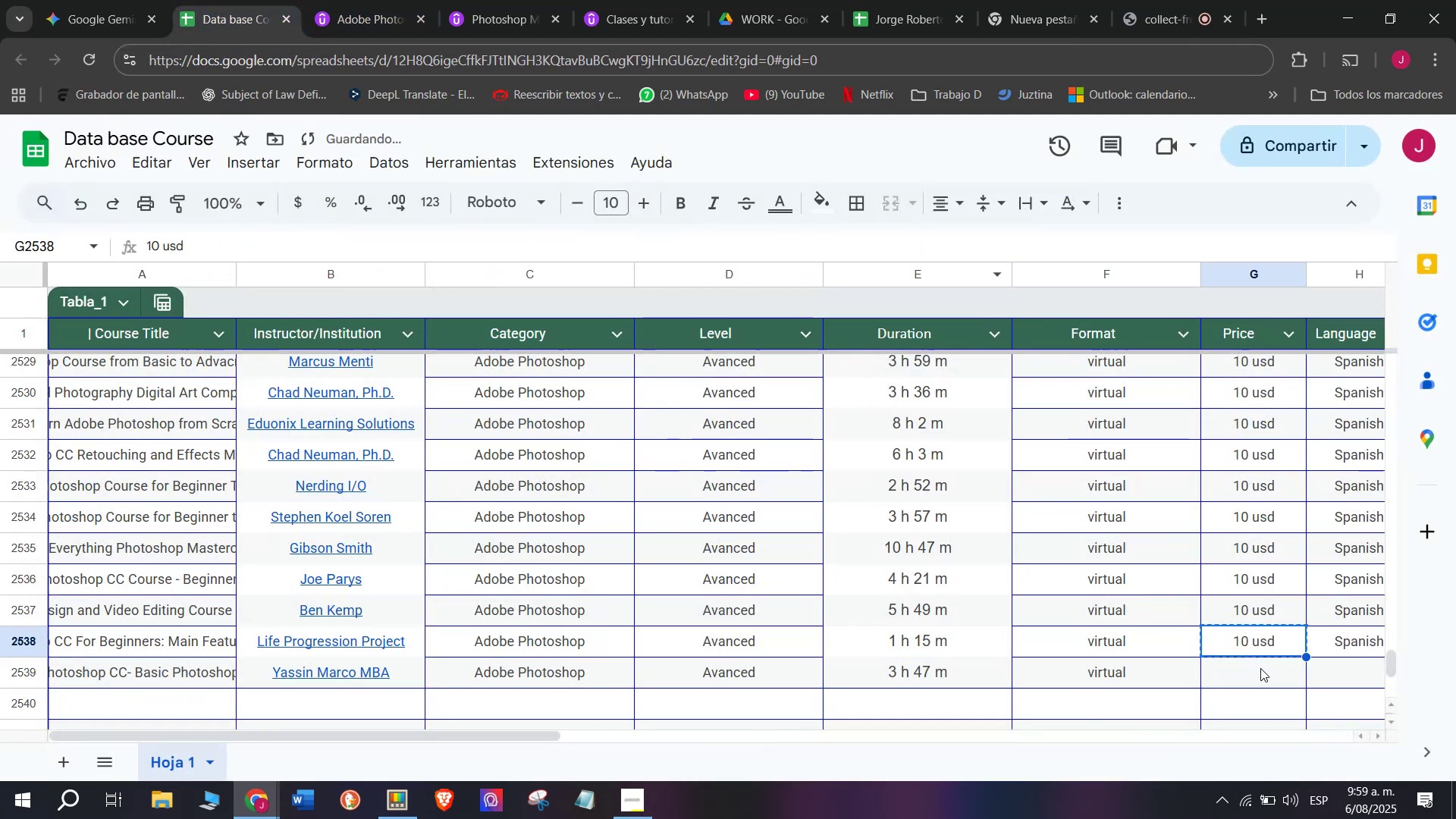 
key(Control+C)
 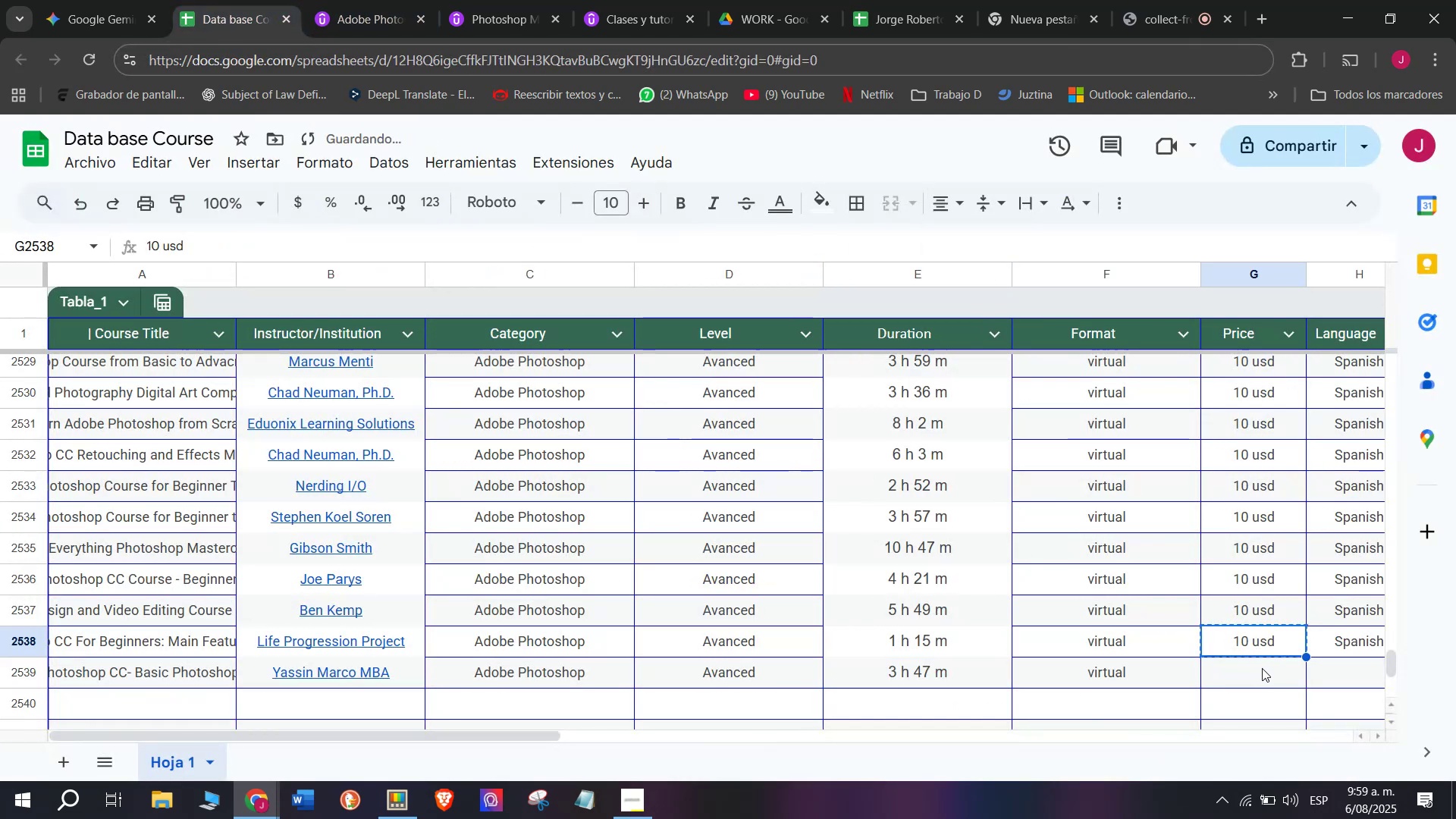 
left_click([1262, 668])
 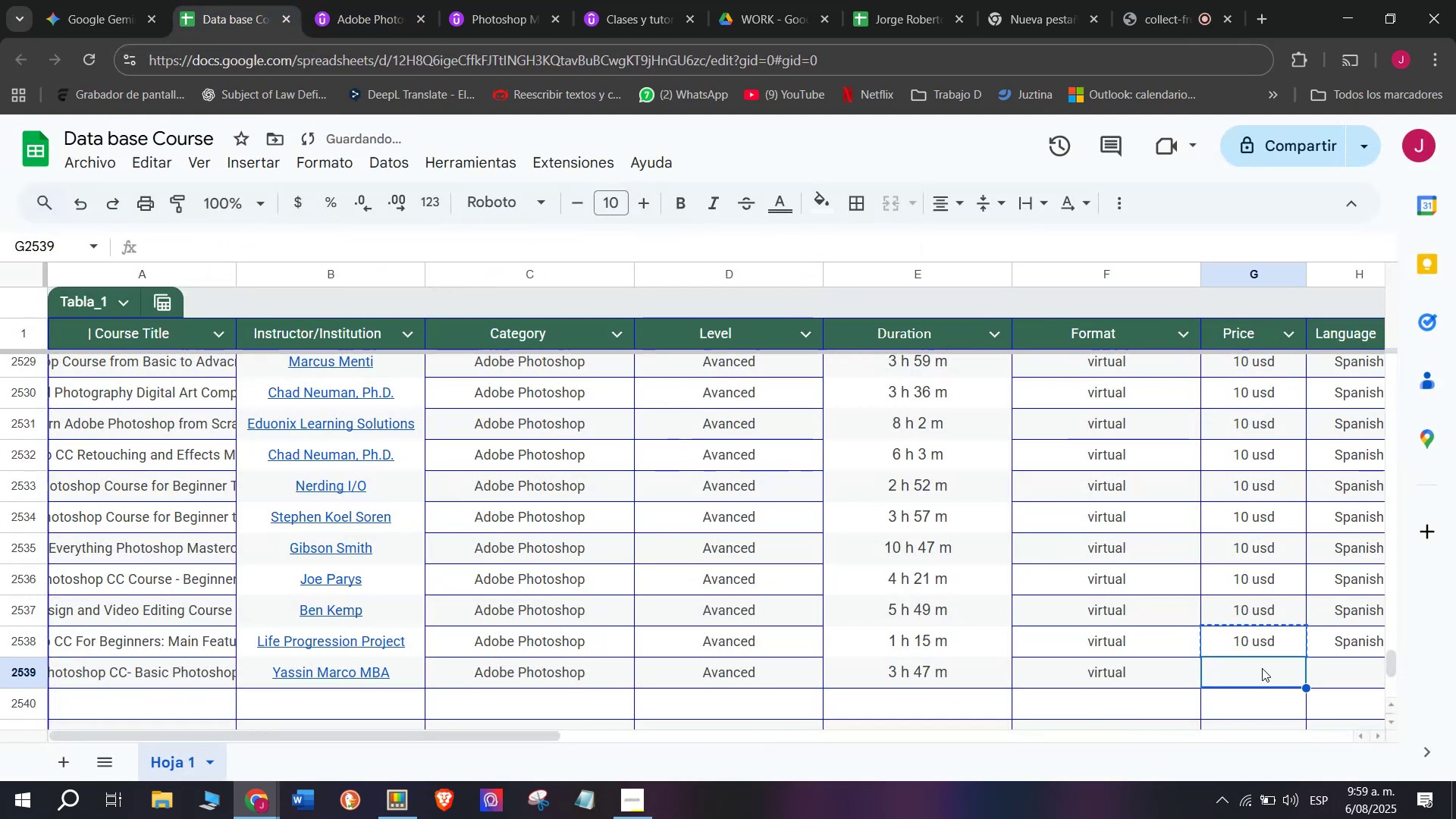 
key(Z)
 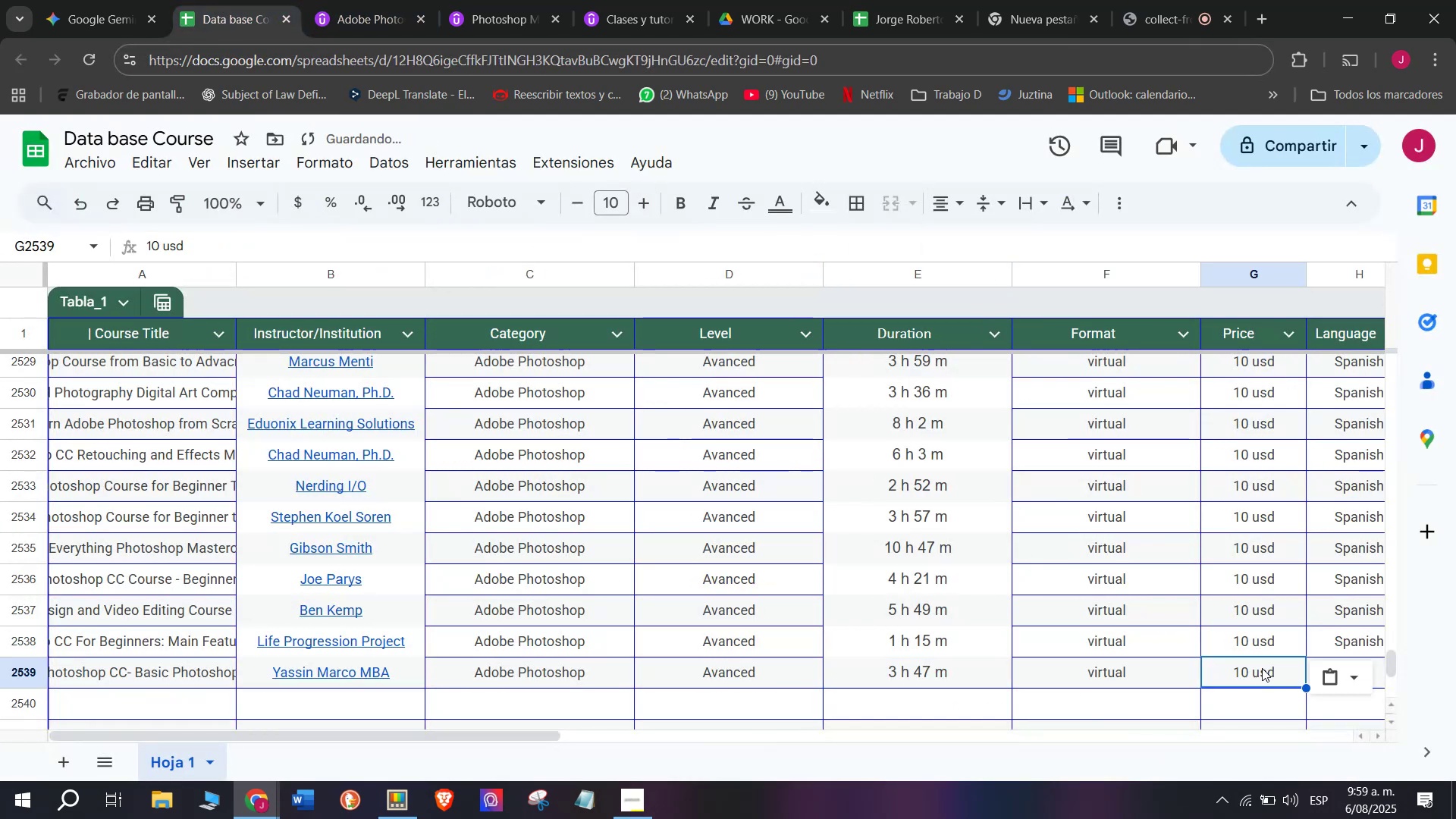 
key(Control+ControlLeft)
 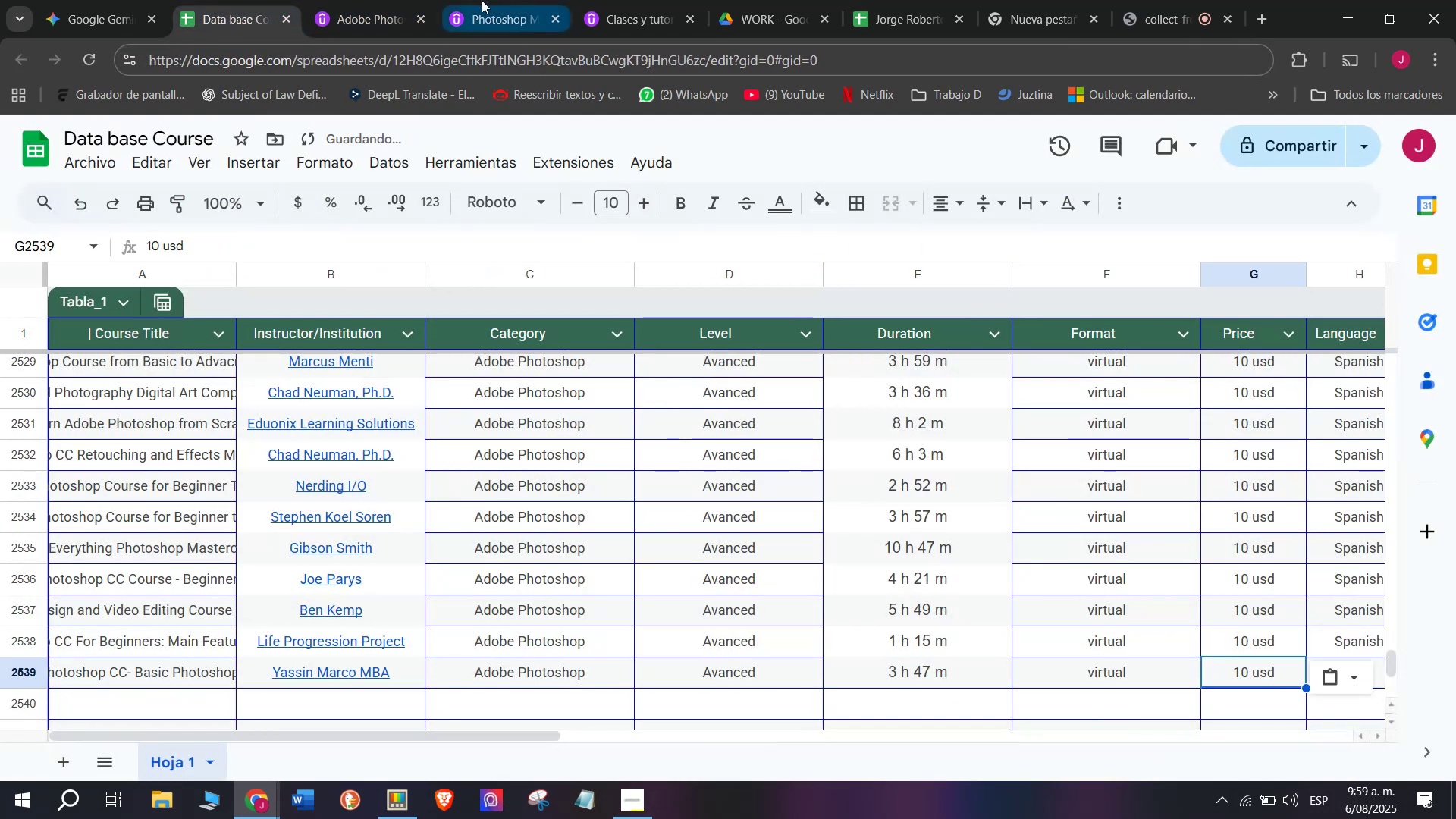 
key(Control+V)
 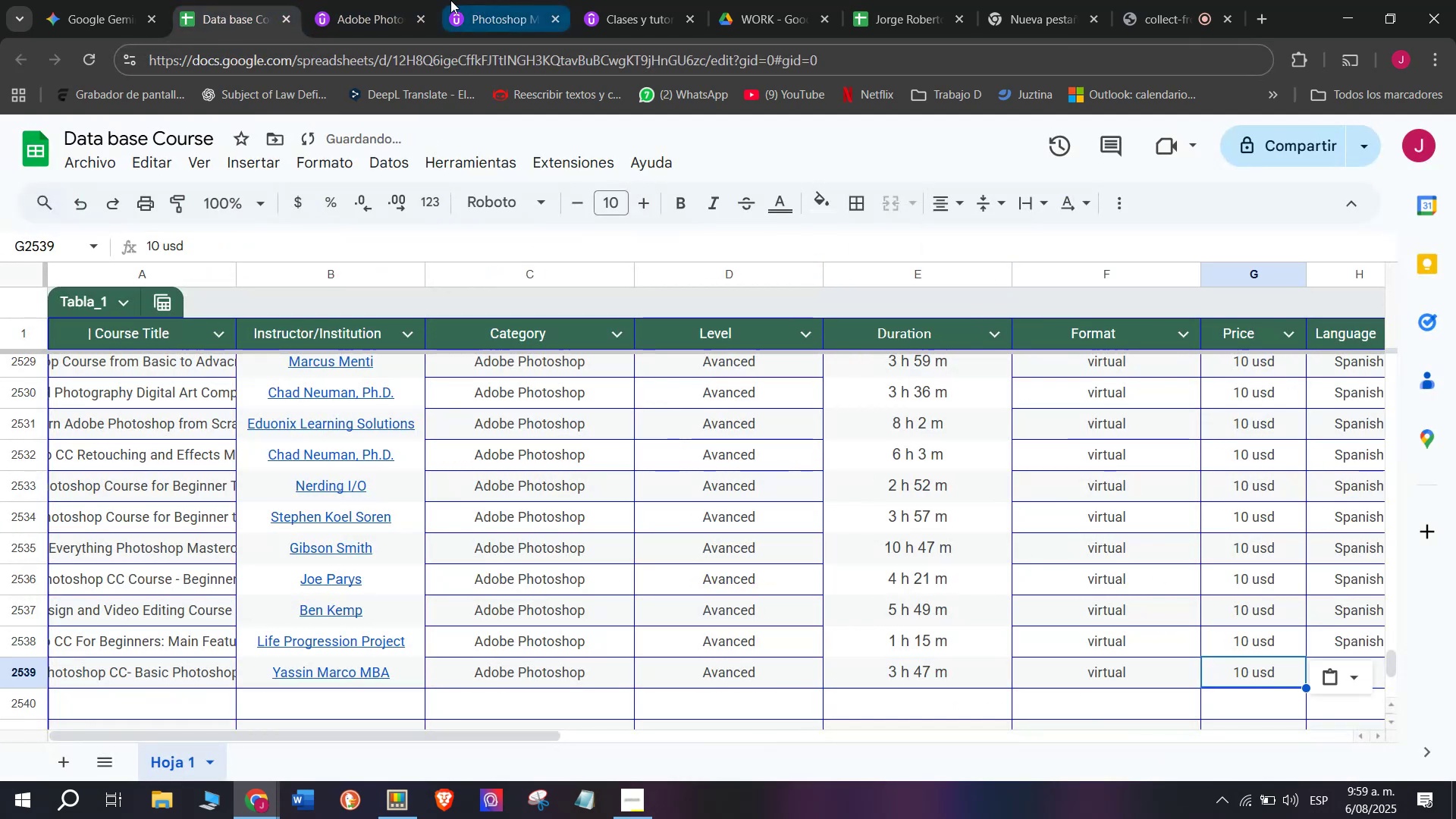 
left_click([393, 0])
 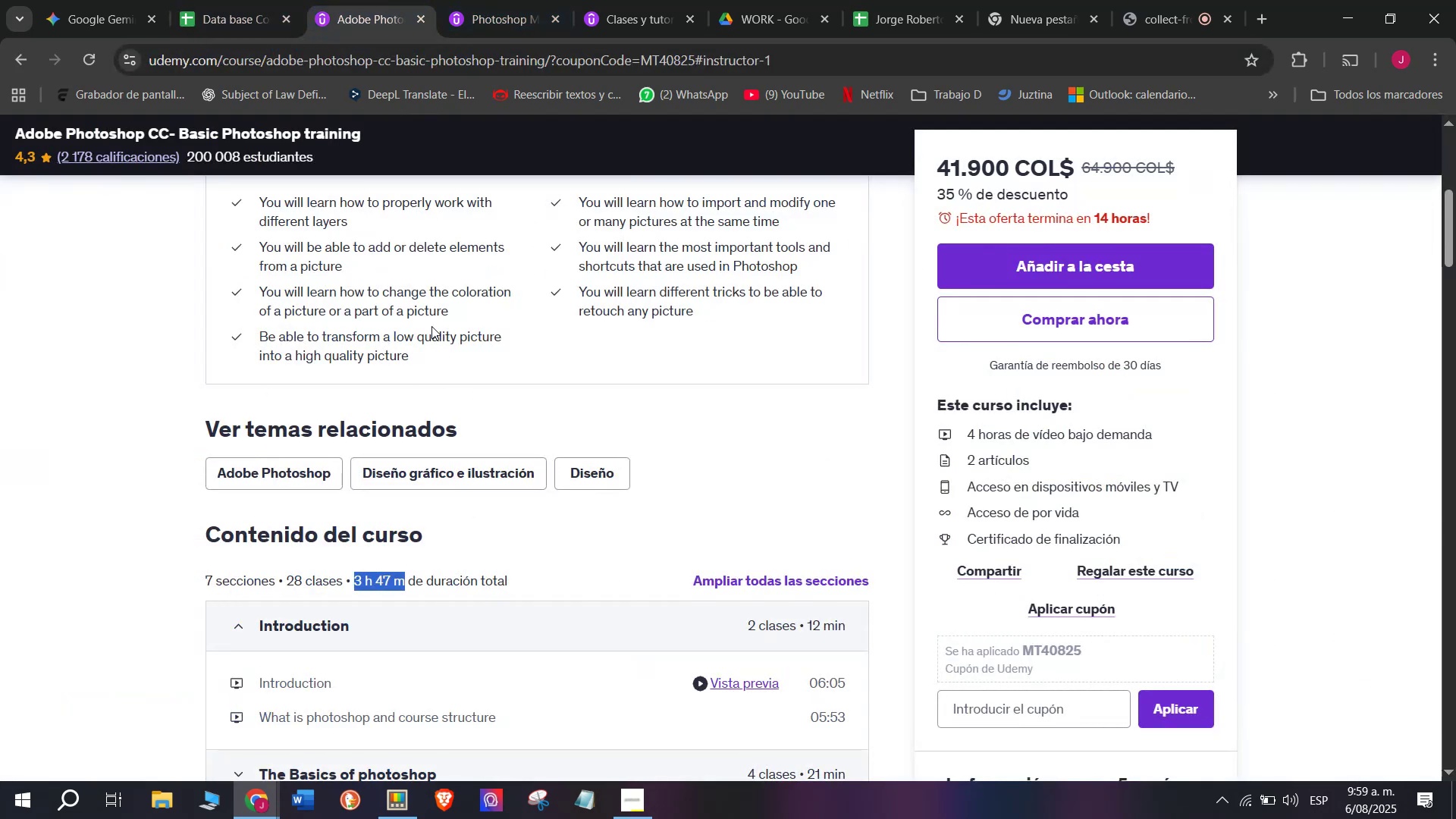 
scroll: coordinate [441, 351], scroll_direction: up, amount: 2.0
 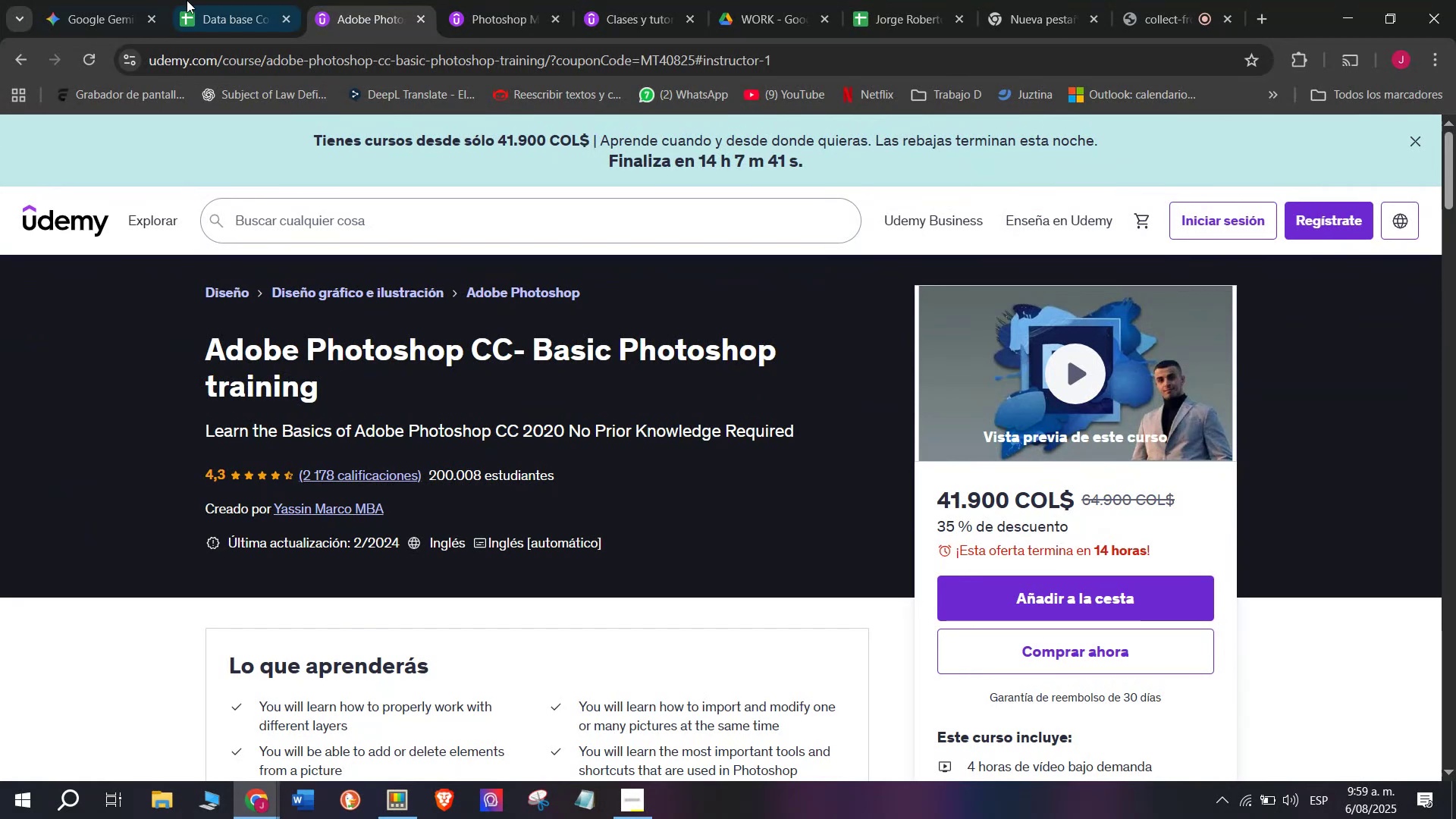 
left_click([184, 0])
 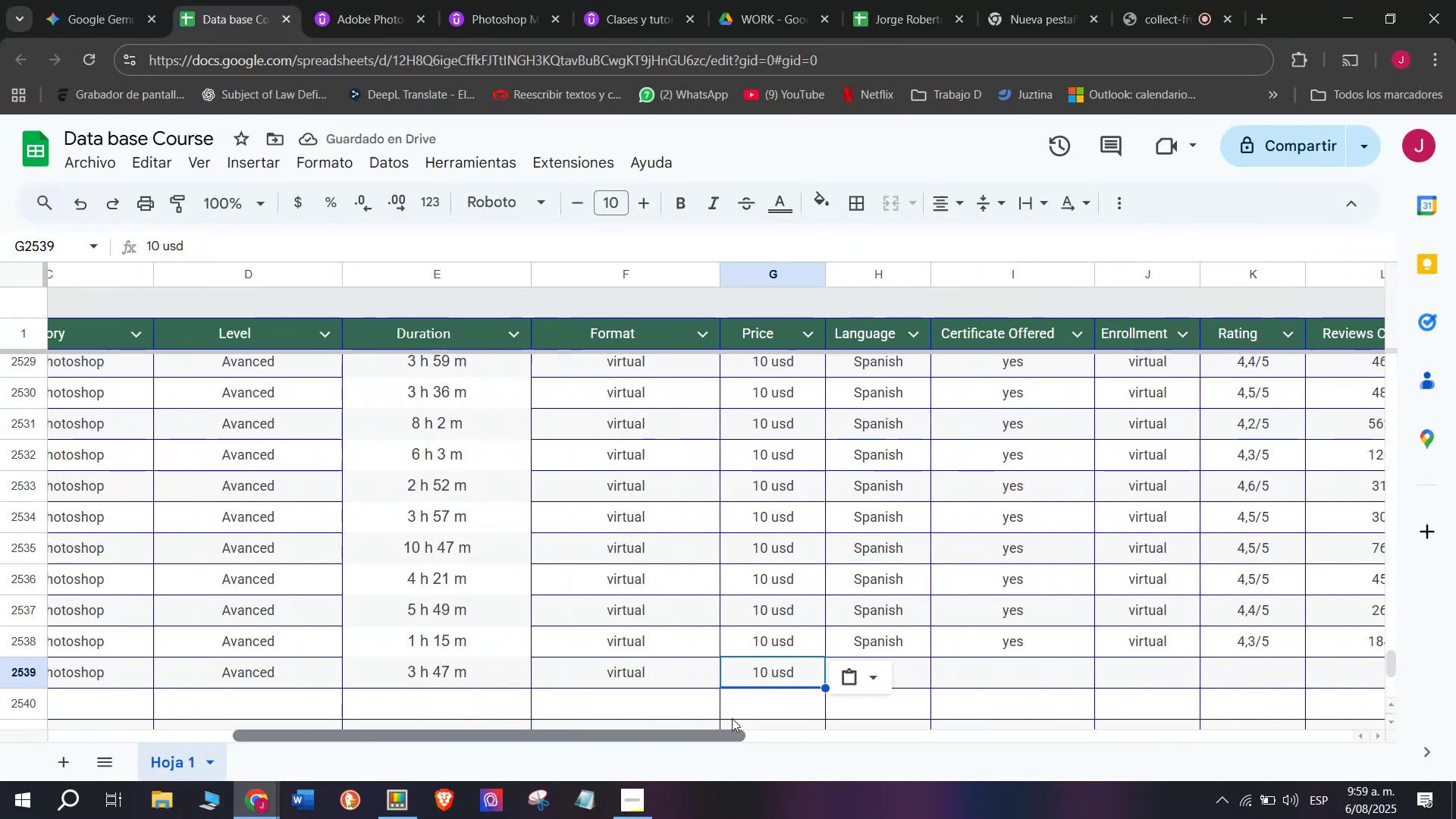 
key(Break)
 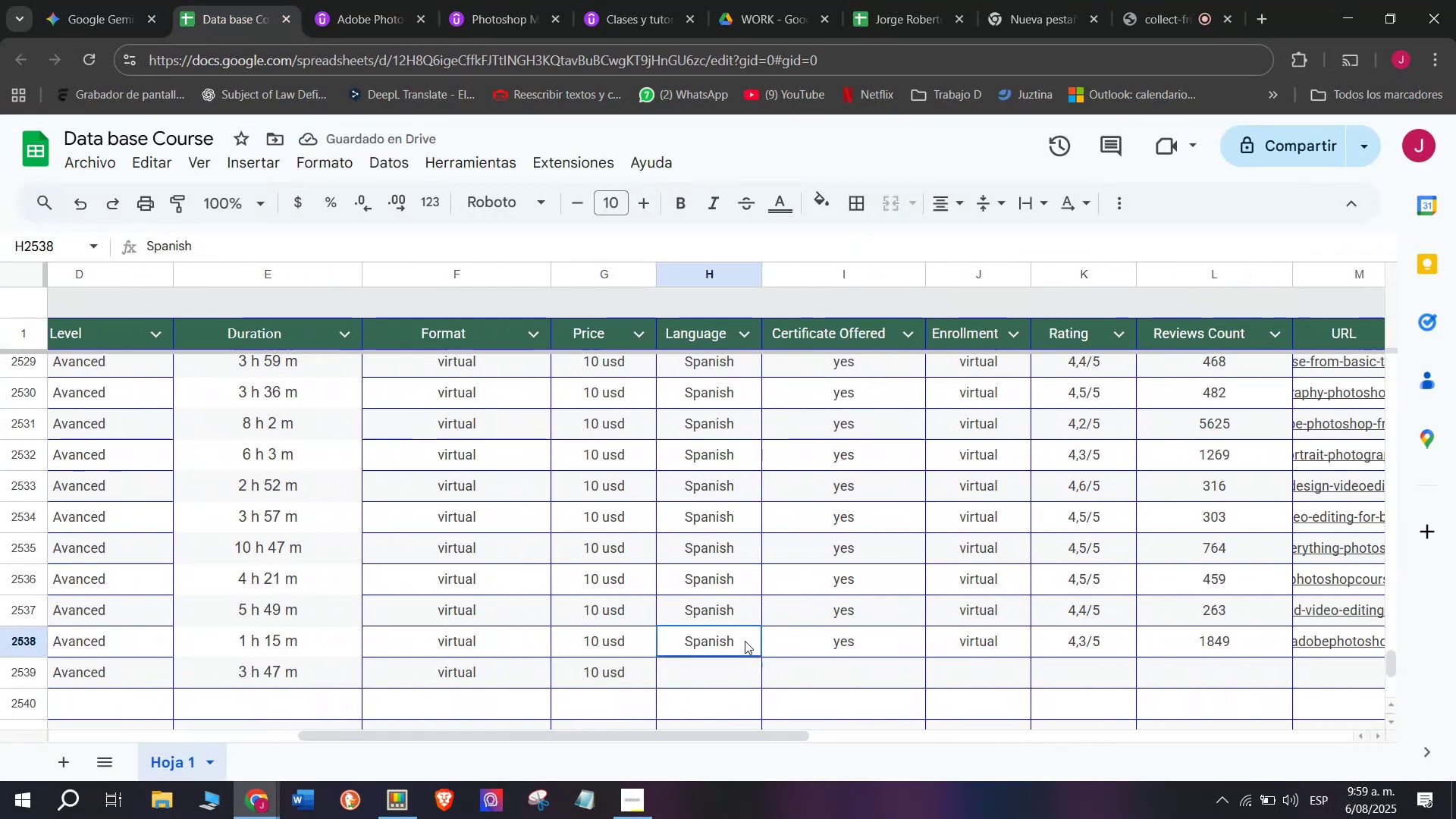 
key(Control+ControlLeft)
 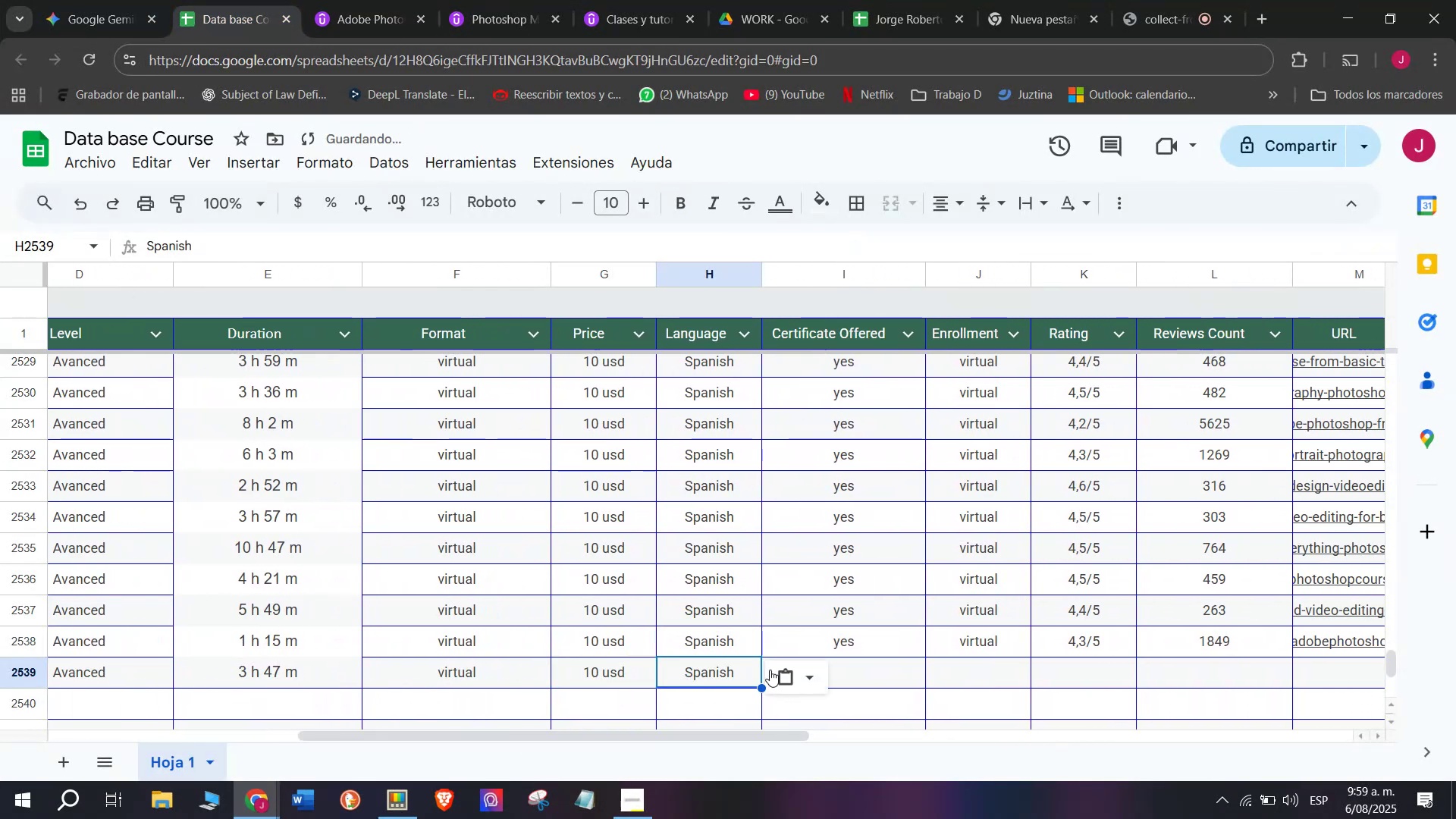 
key(Control+C)
 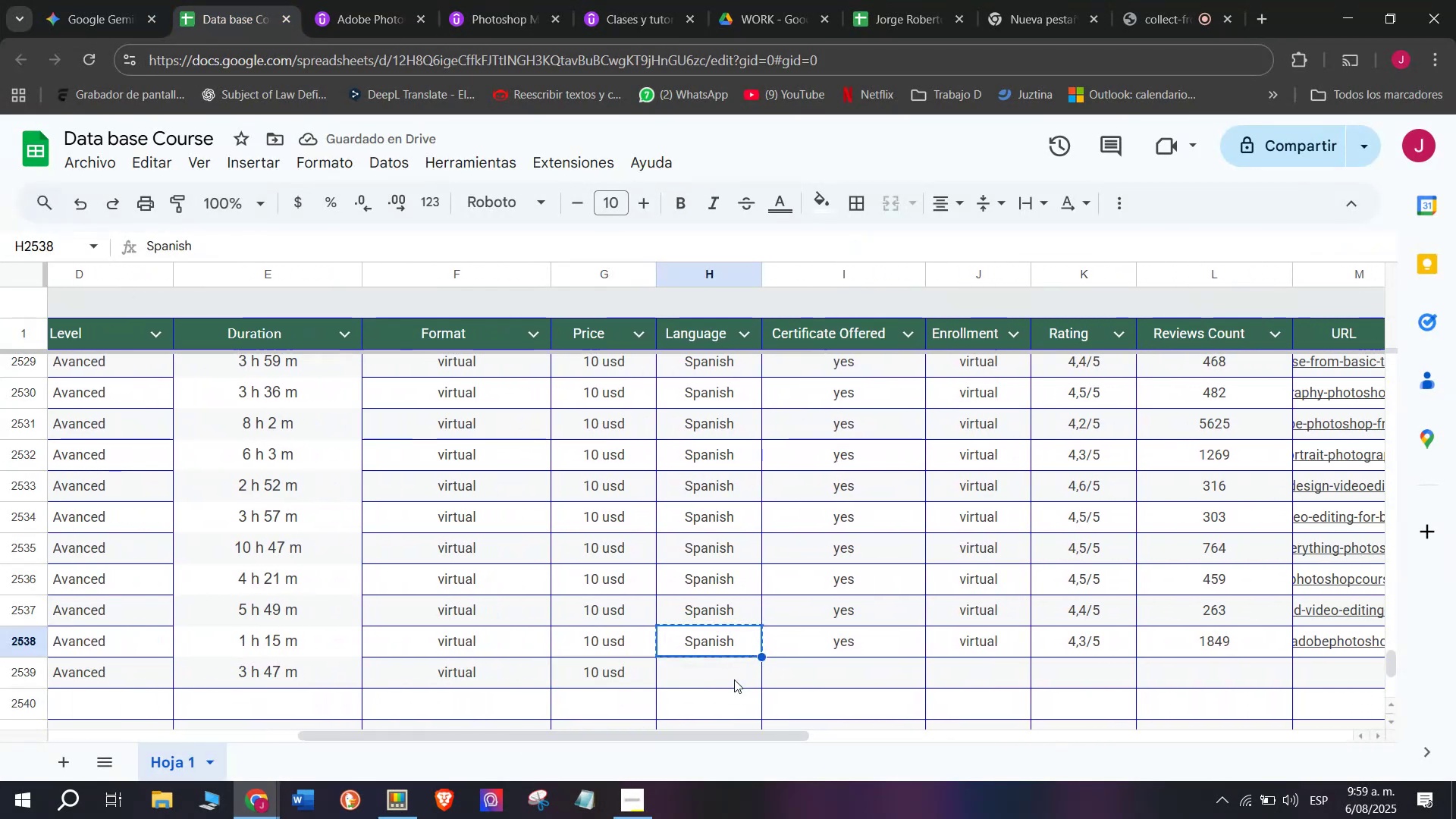 
key(Z)
 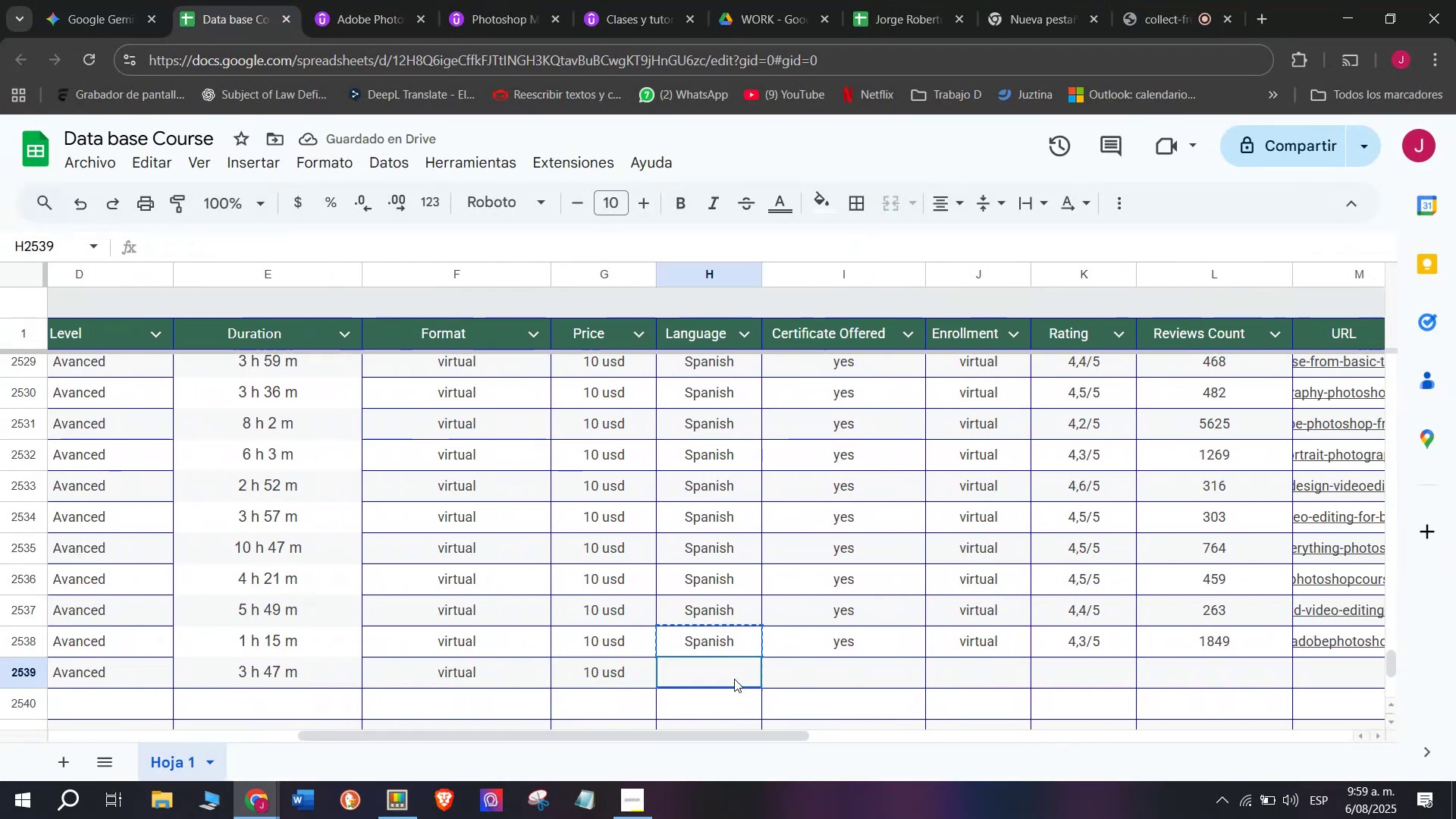 
key(Control+ControlLeft)
 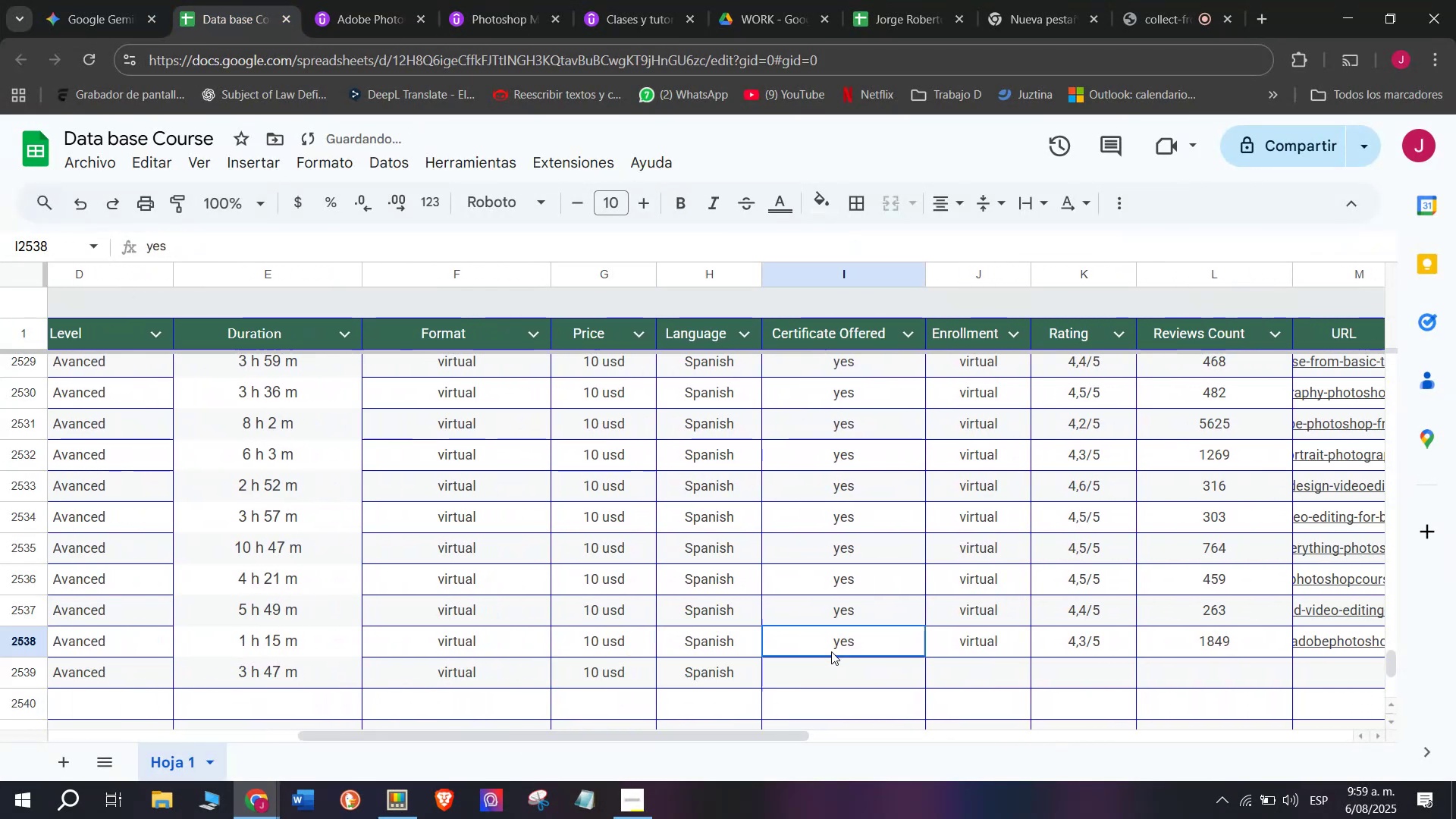 
key(Control+V)
 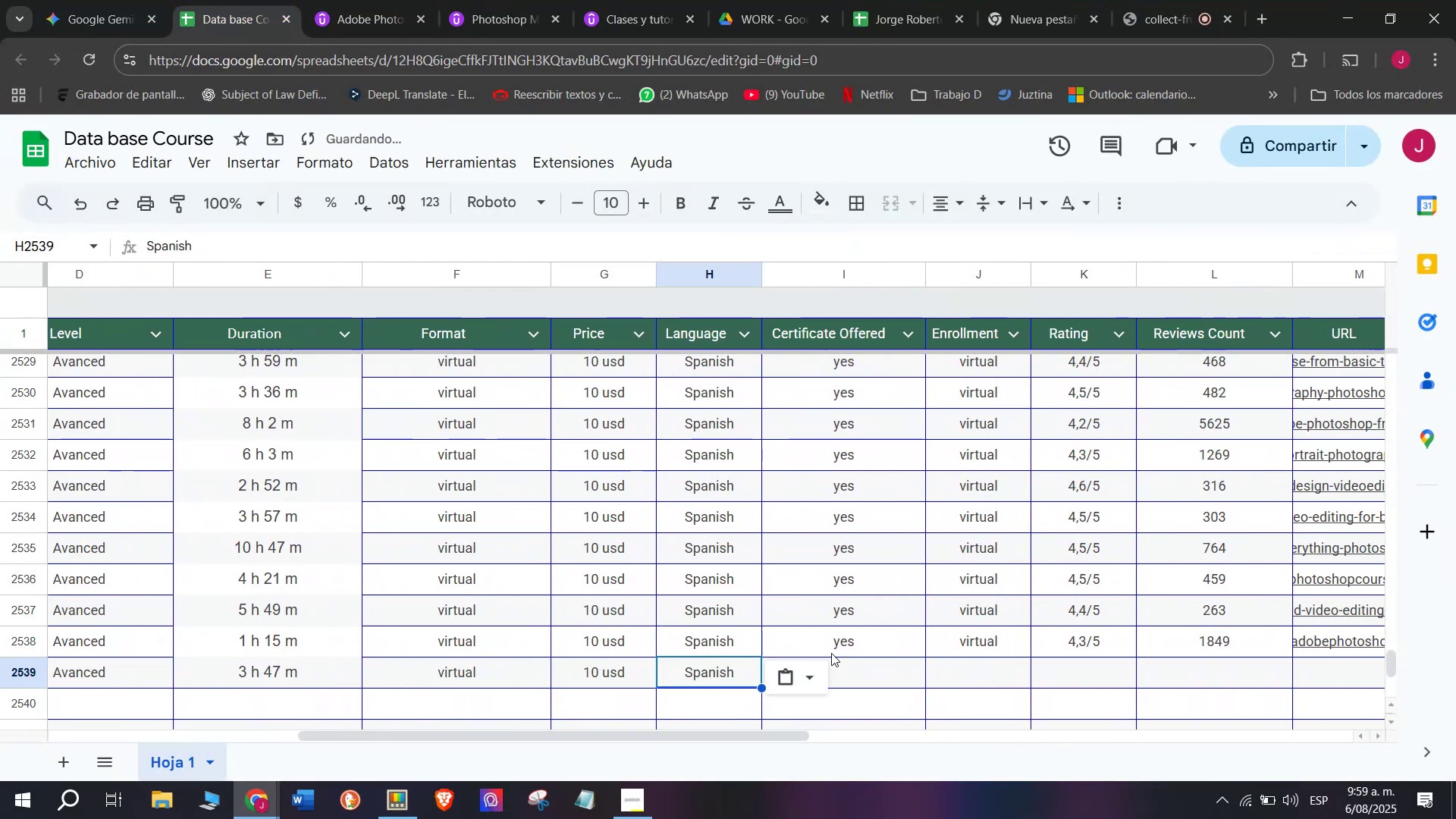 
triple_click([831, 651])
 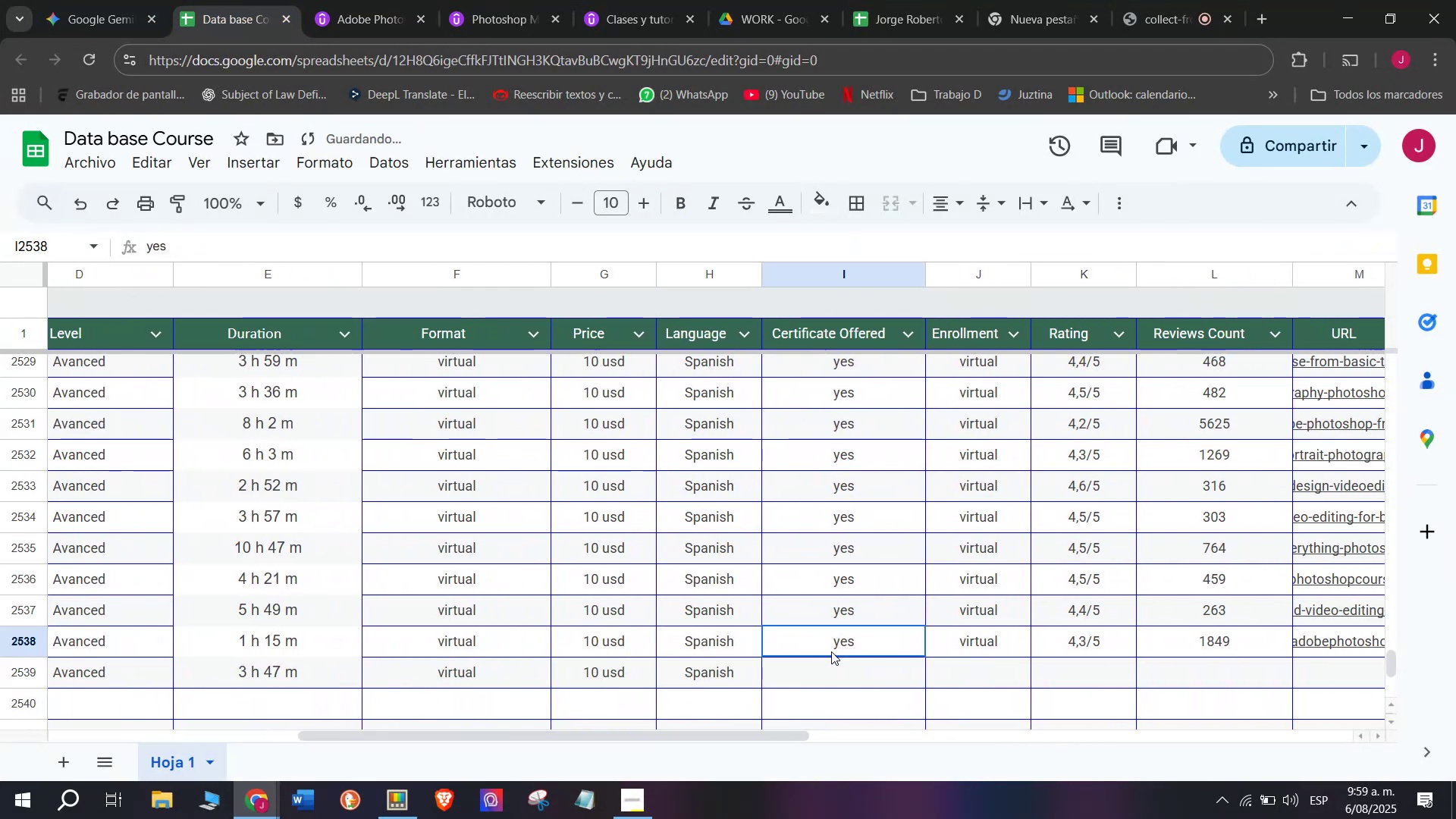 
key(Control+ControlLeft)
 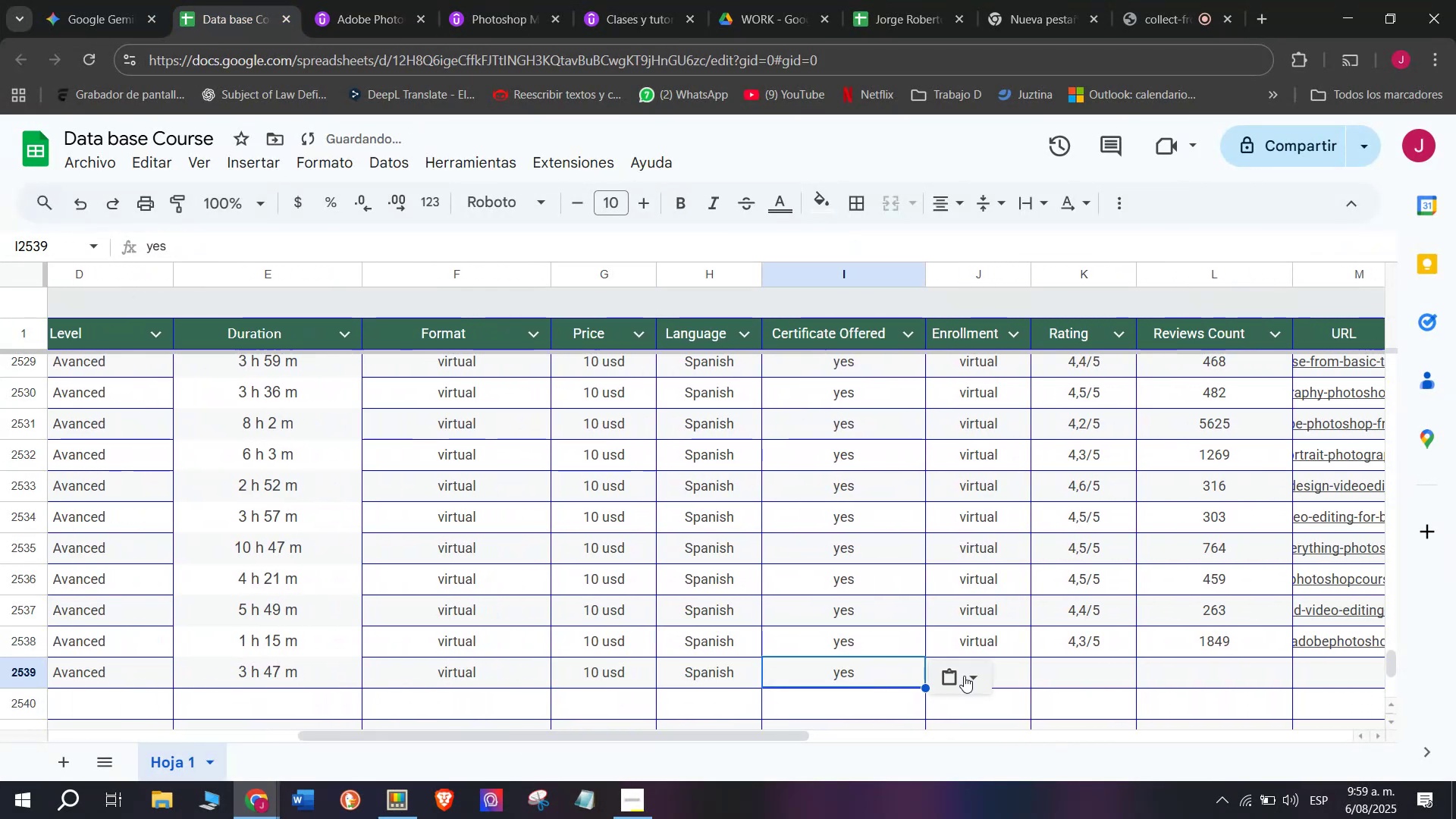 
key(Break)
 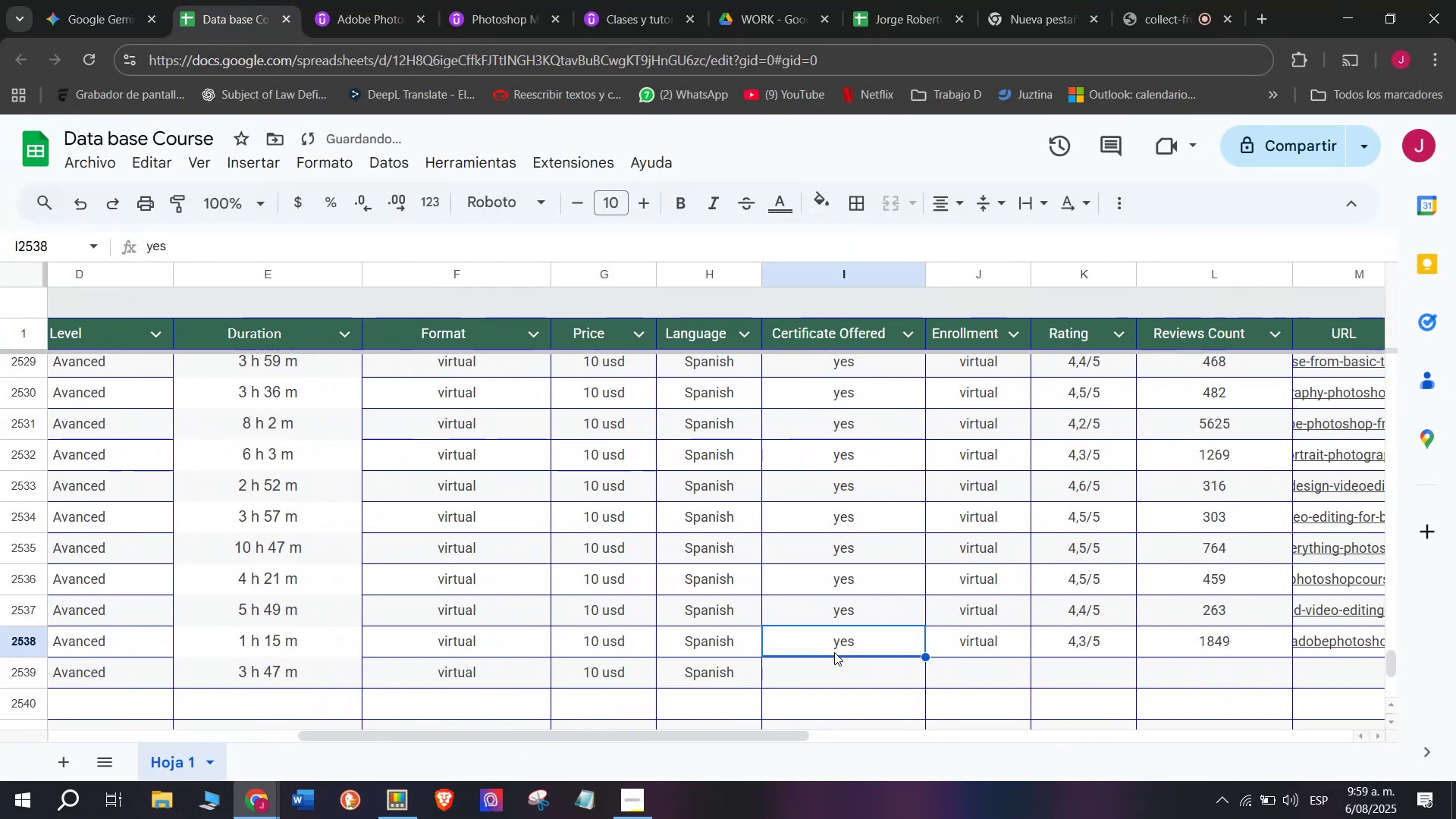 
key(Control+C)
 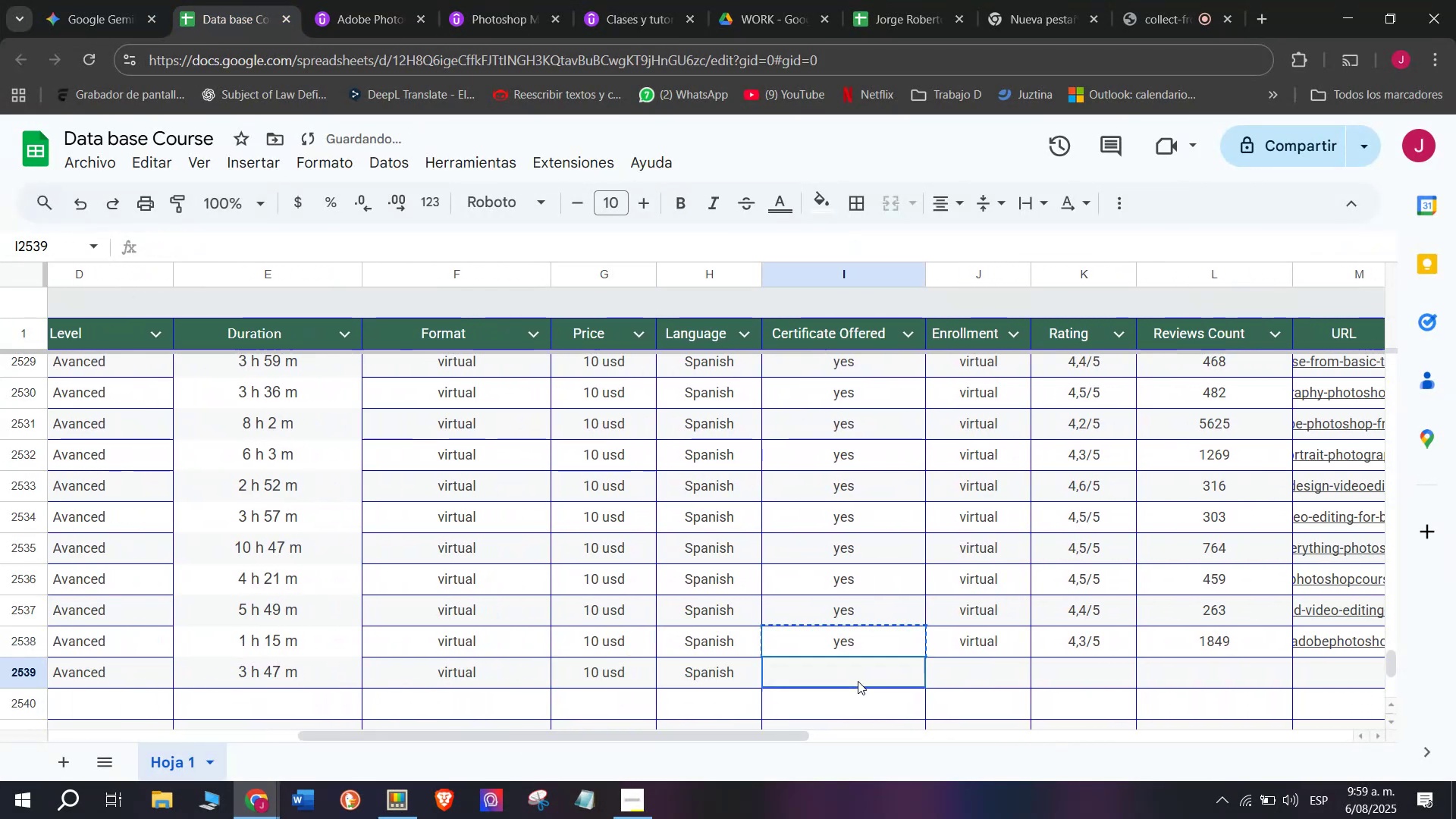 
key(Control+ControlLeft)
 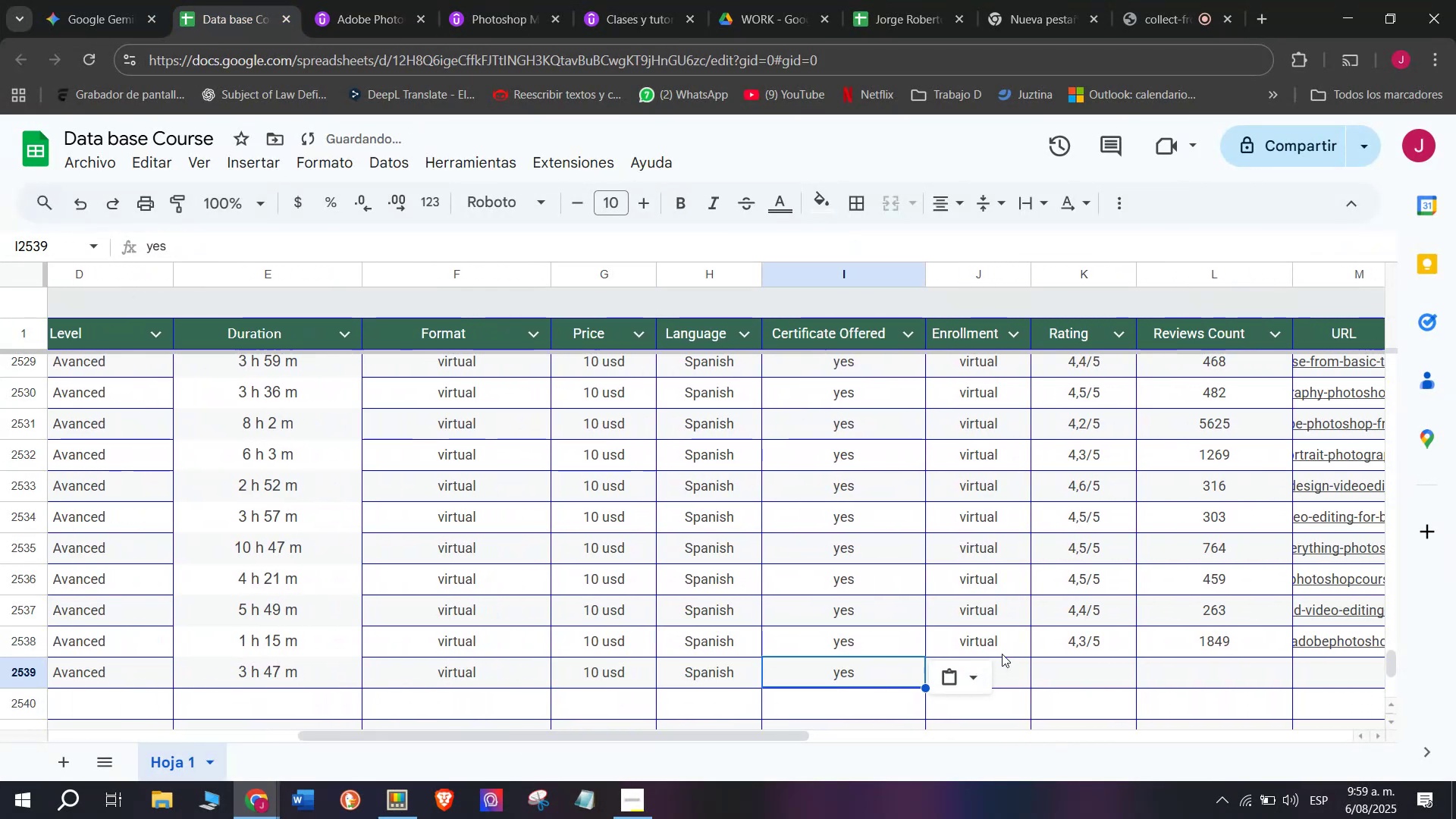 
key(Z)
 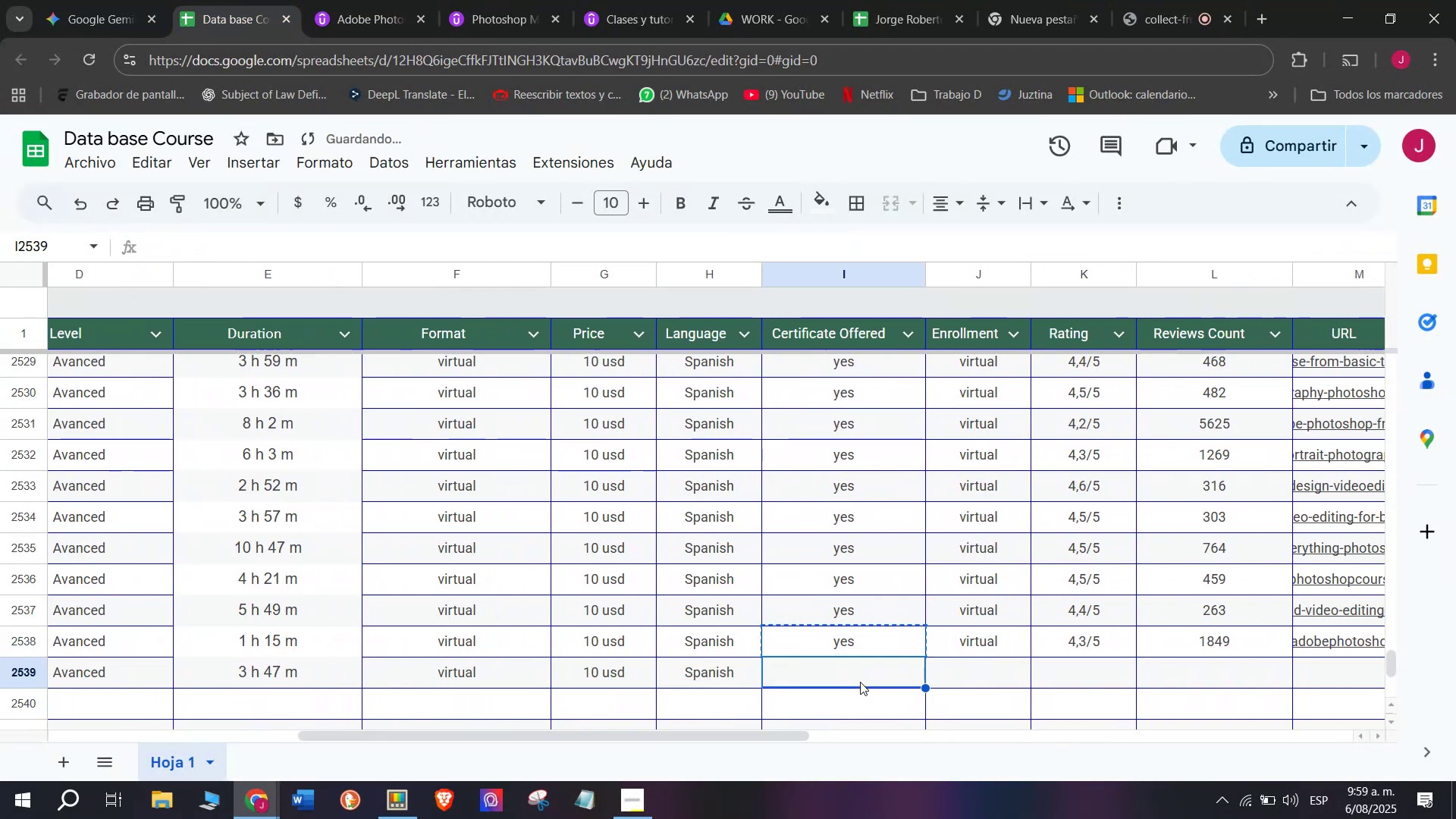 
key(Control+V)
 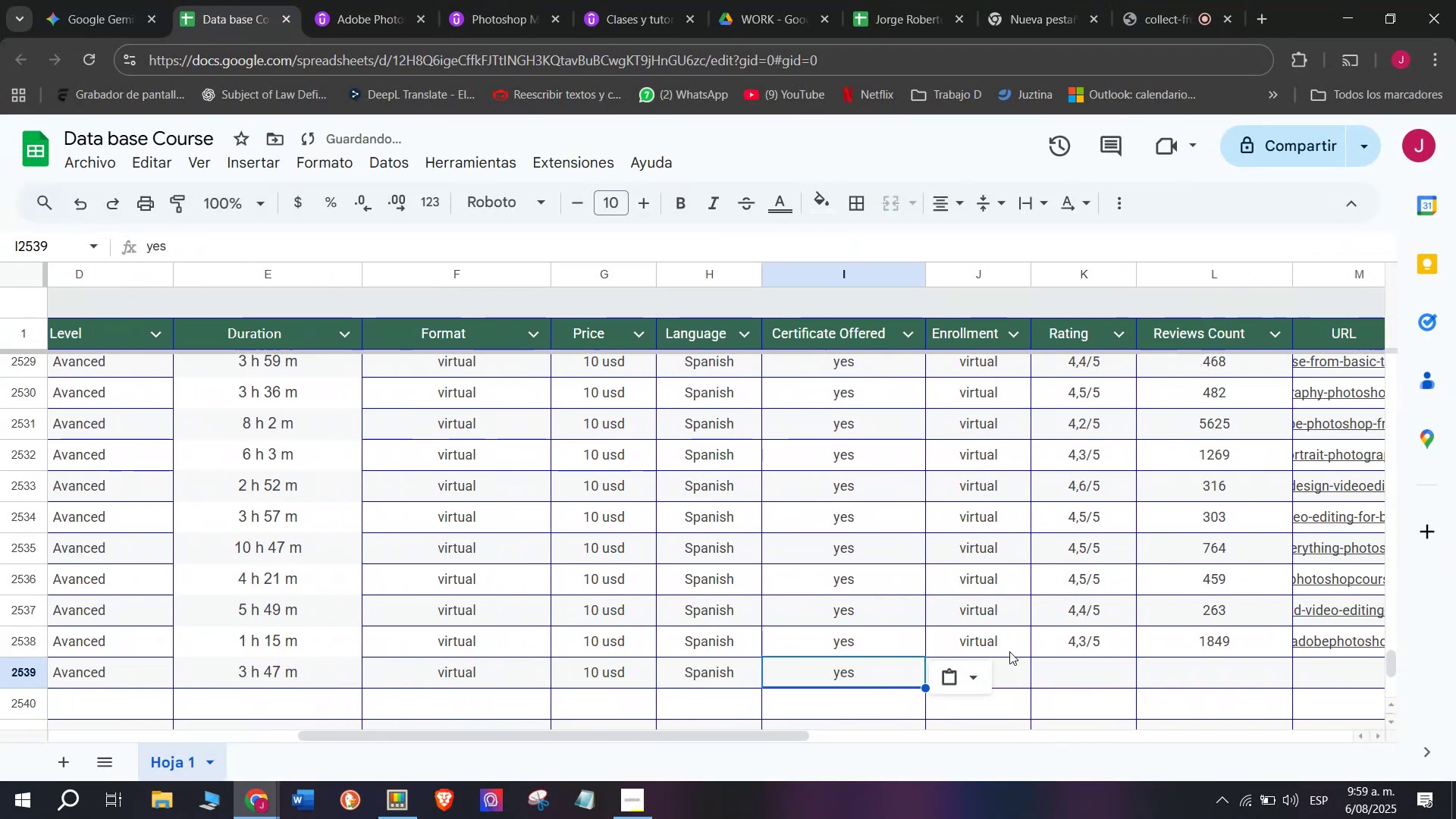 
key(Control+ControlLeft)
 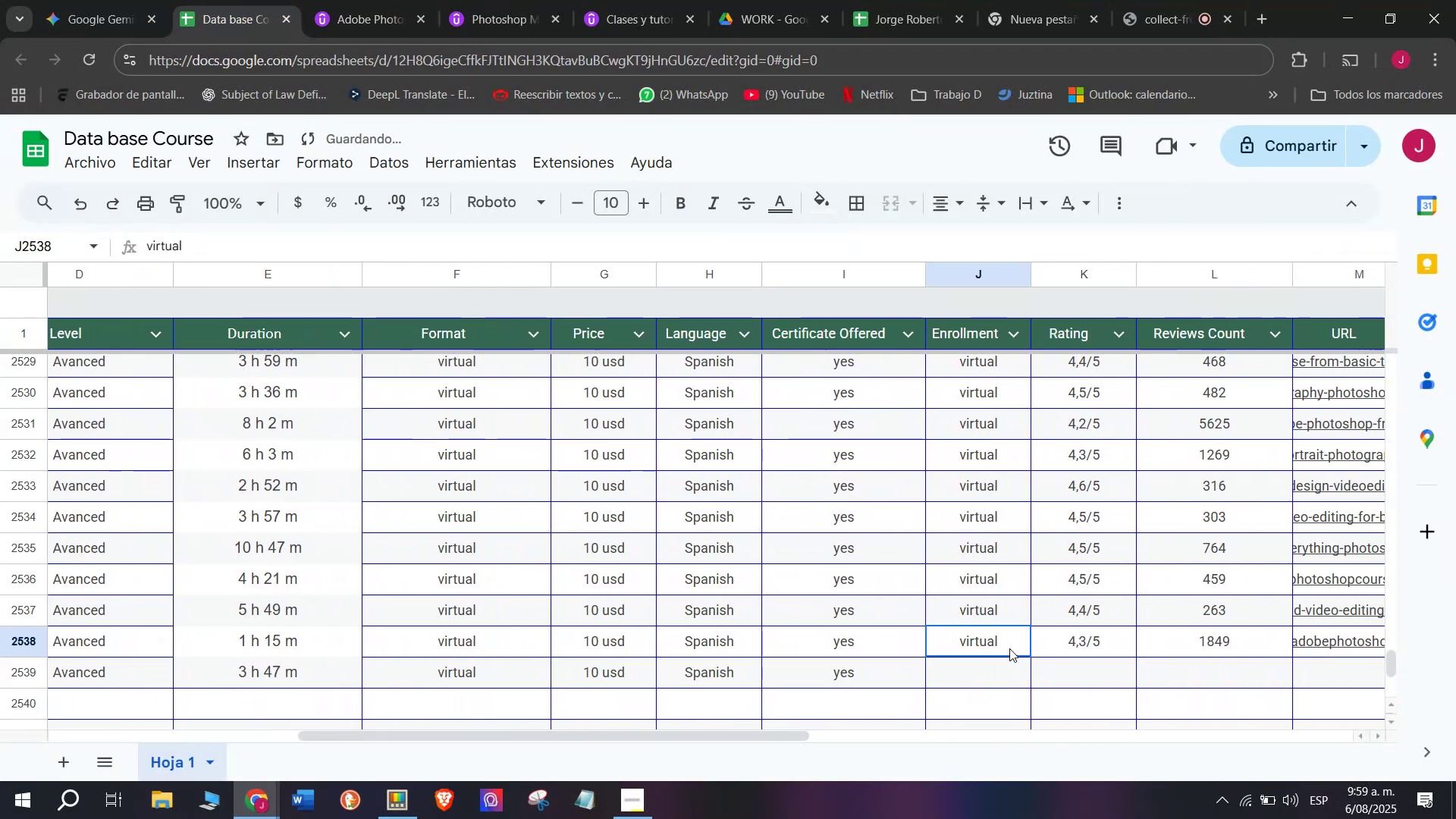 
key(Break)
 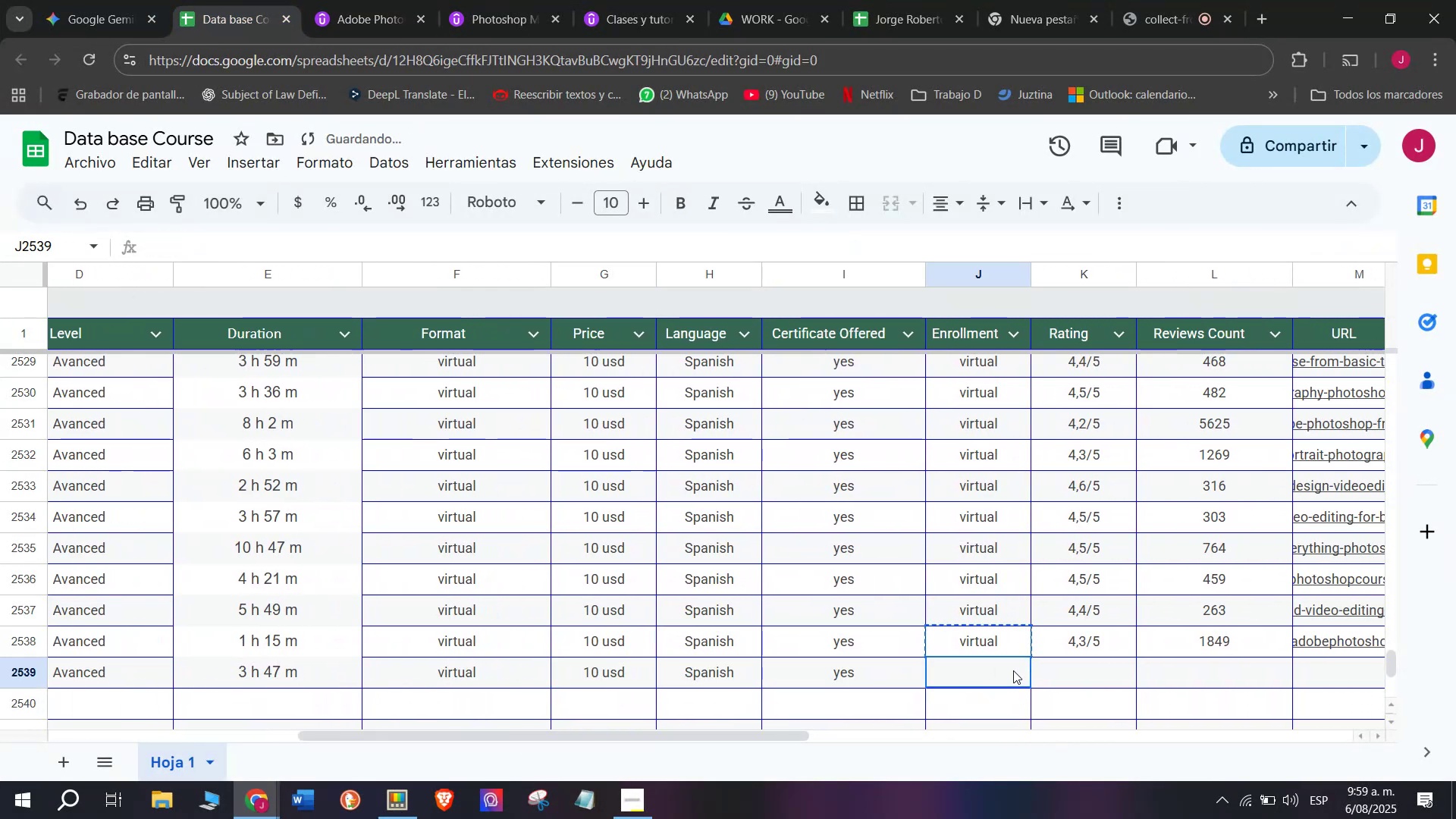 
key(Control+C)
 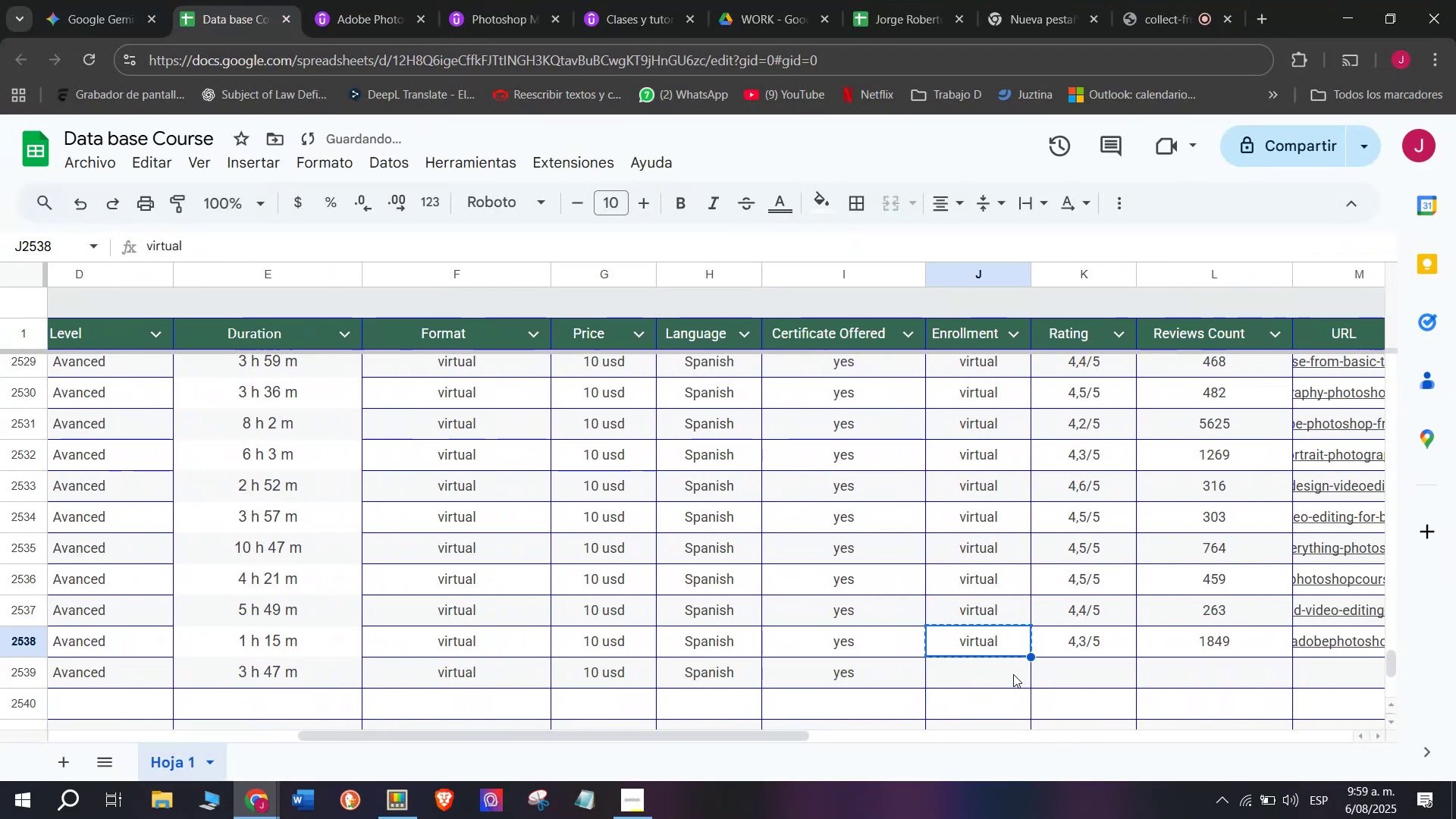 
key(Control+ControlLeft)
 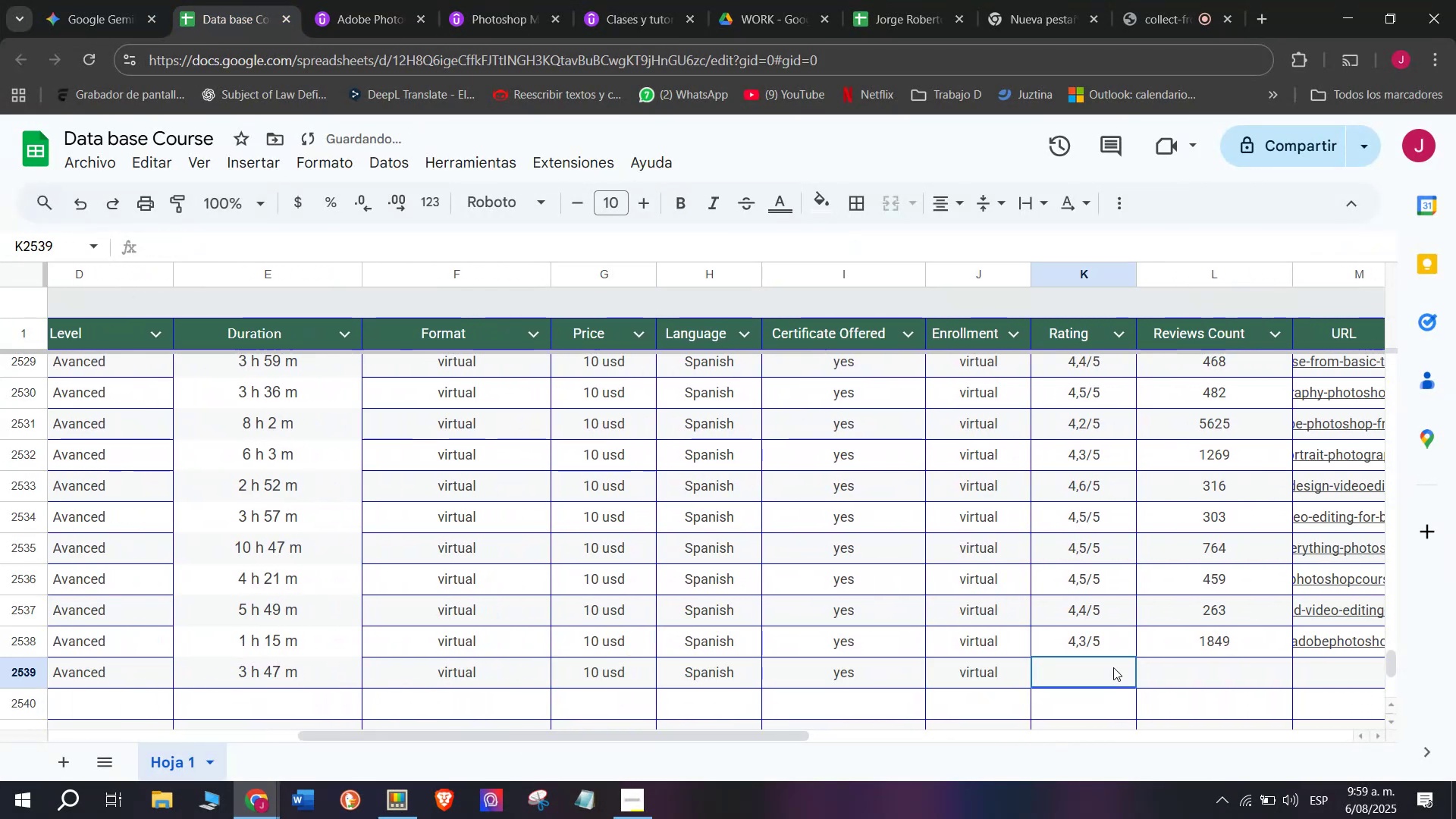 
key(Z)
 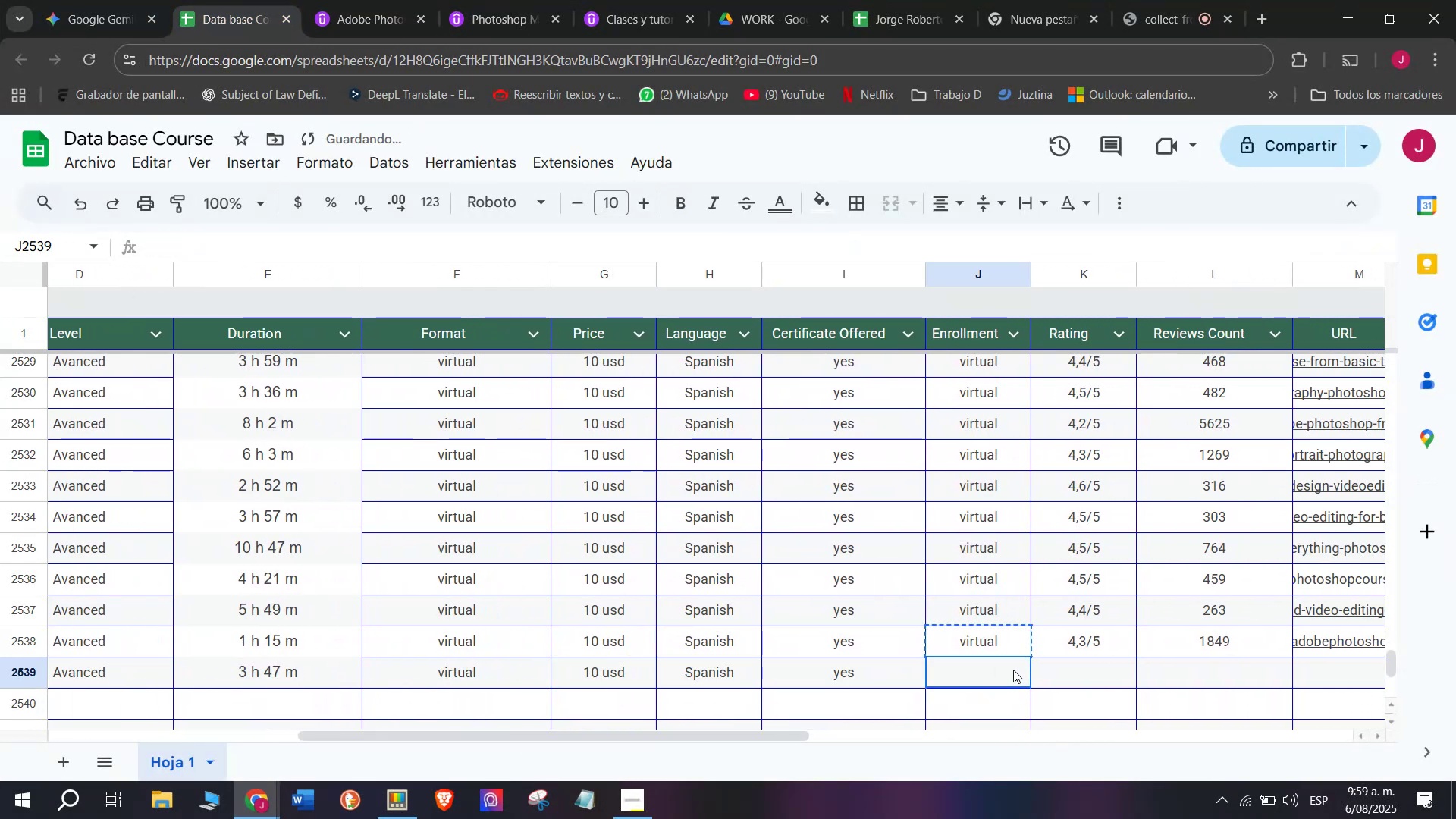 
key(Control+V)
 